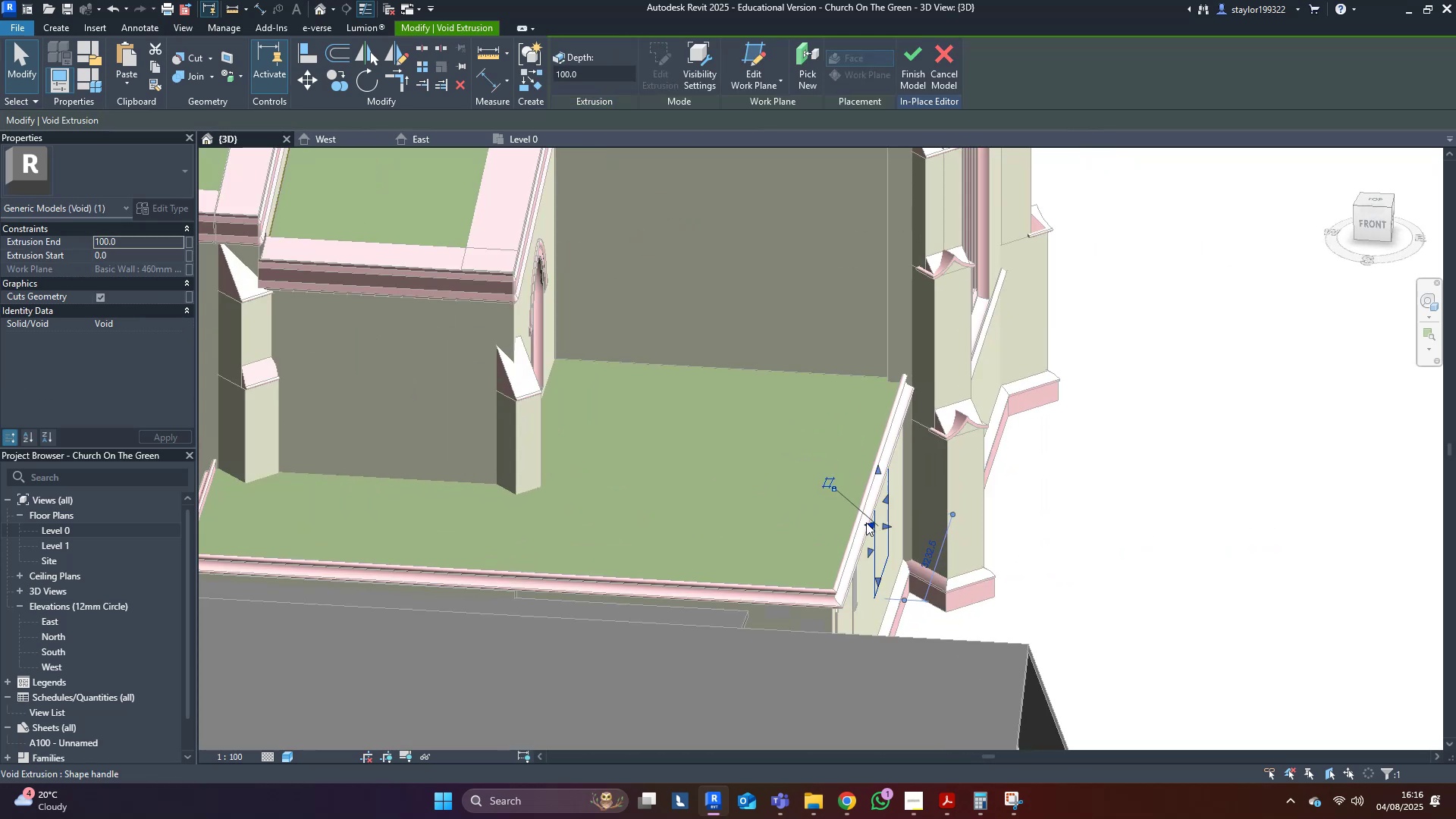 
left_click_drag(start_coordinate=[868, 522], to_coordinate=[846, 522])
 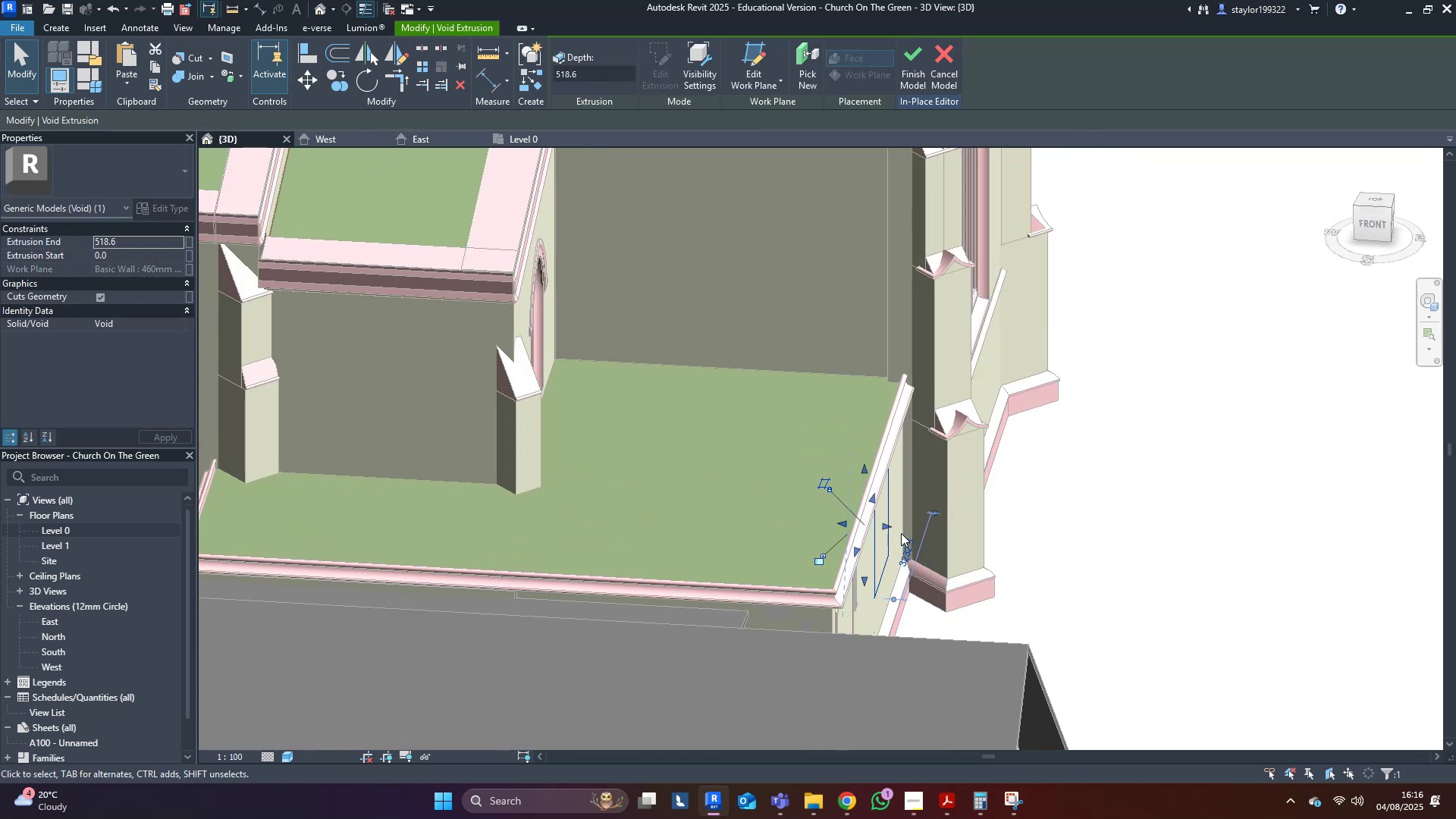 
left_click_drag(start_coordinate=[893, 529], to_coordinate=[902, 532])
 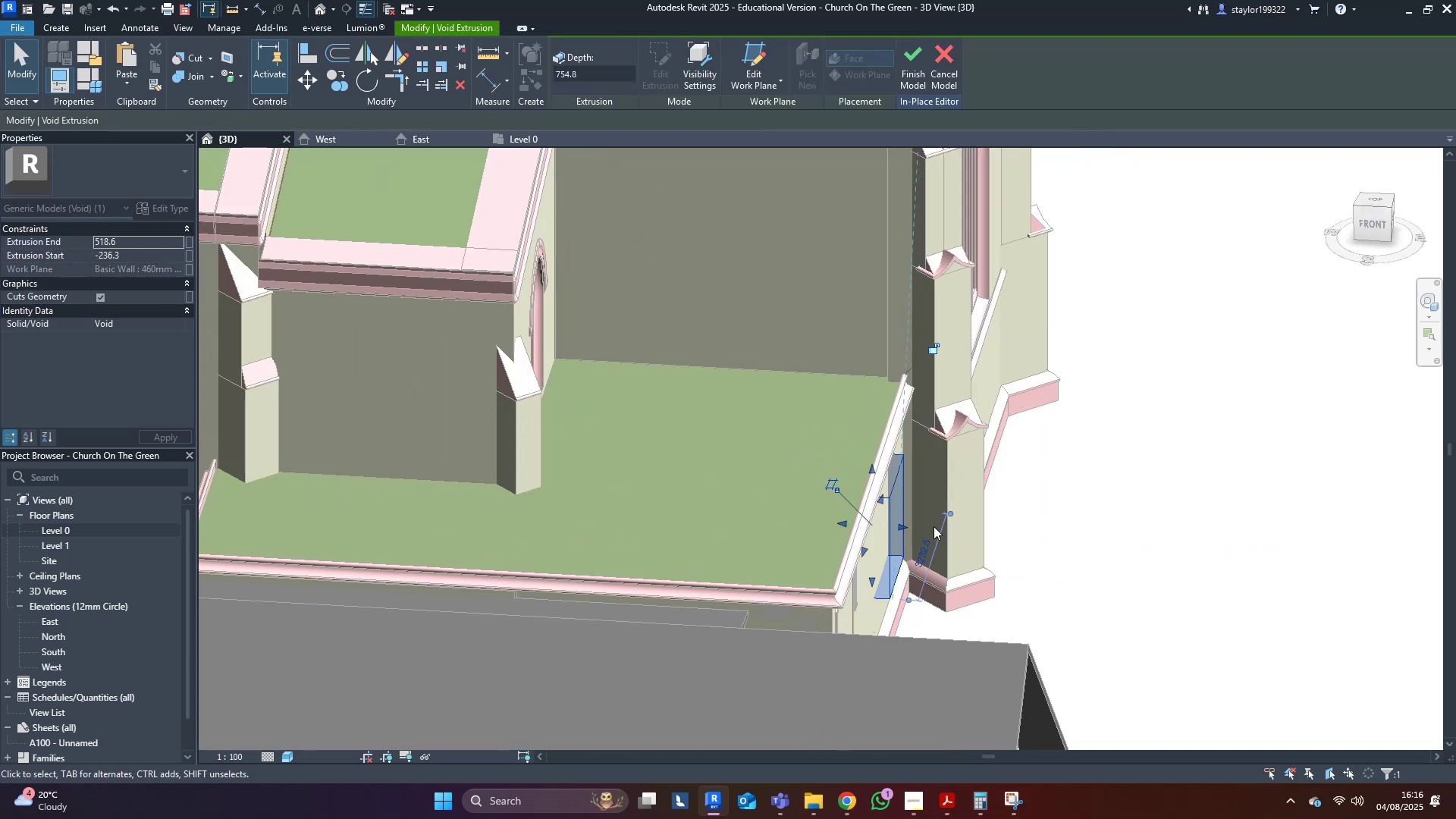 
left_click_drag(start_coordinate=[1236, 517], to_coordinate=[1237, 554])
 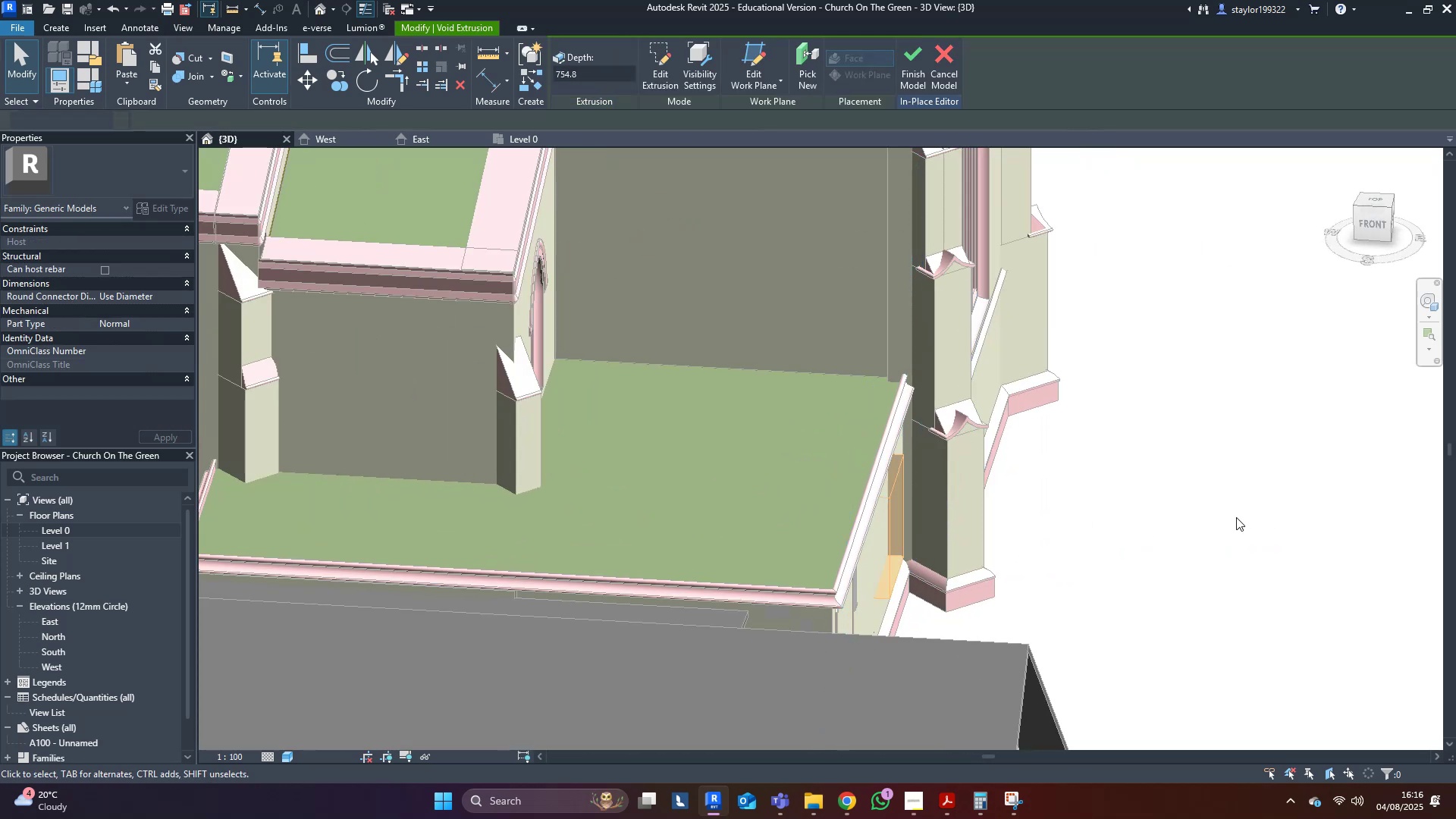 
hold_key(key=ShiftLeft, duration=0.3)
 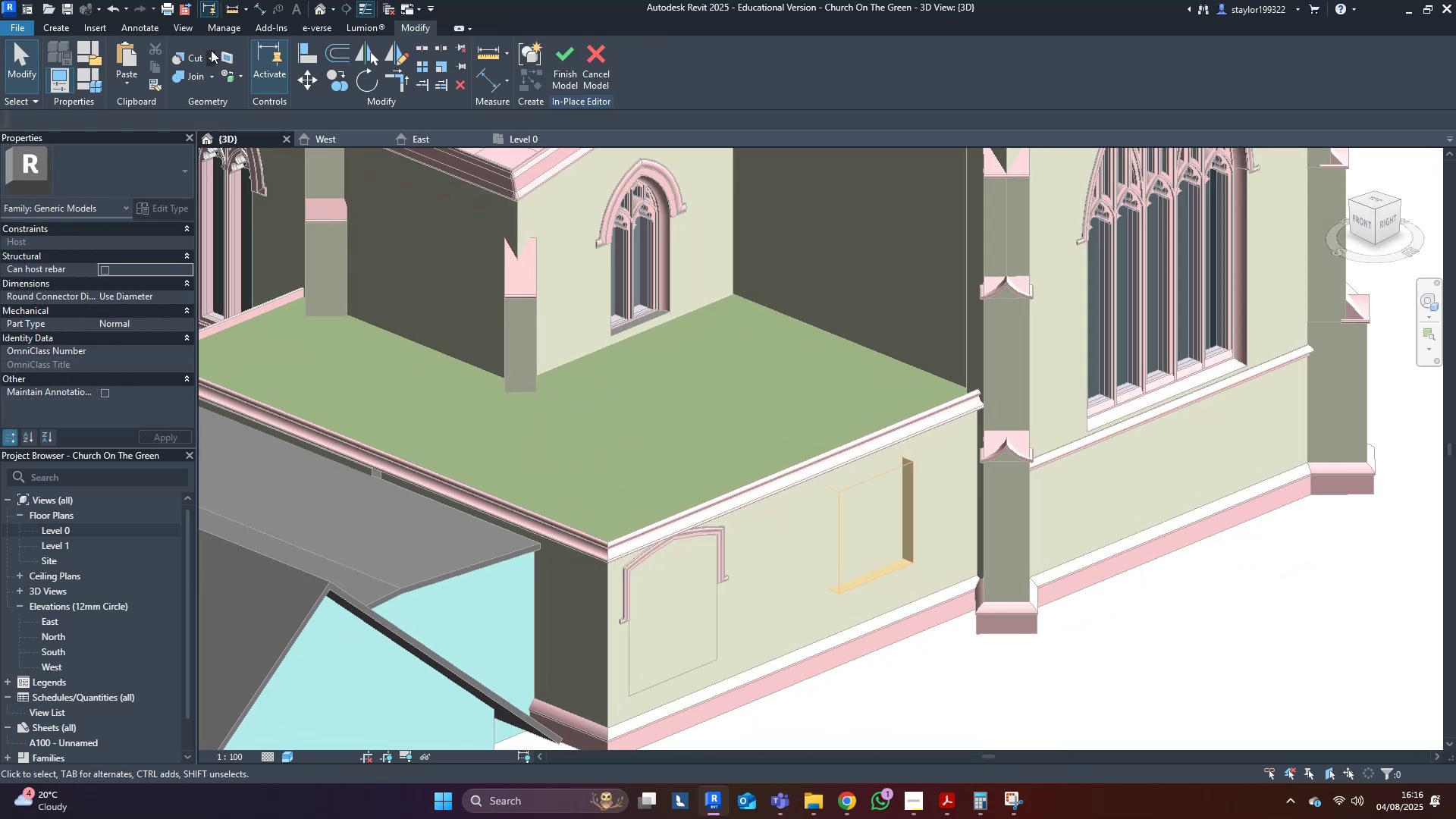 
left_click([199, 53])
 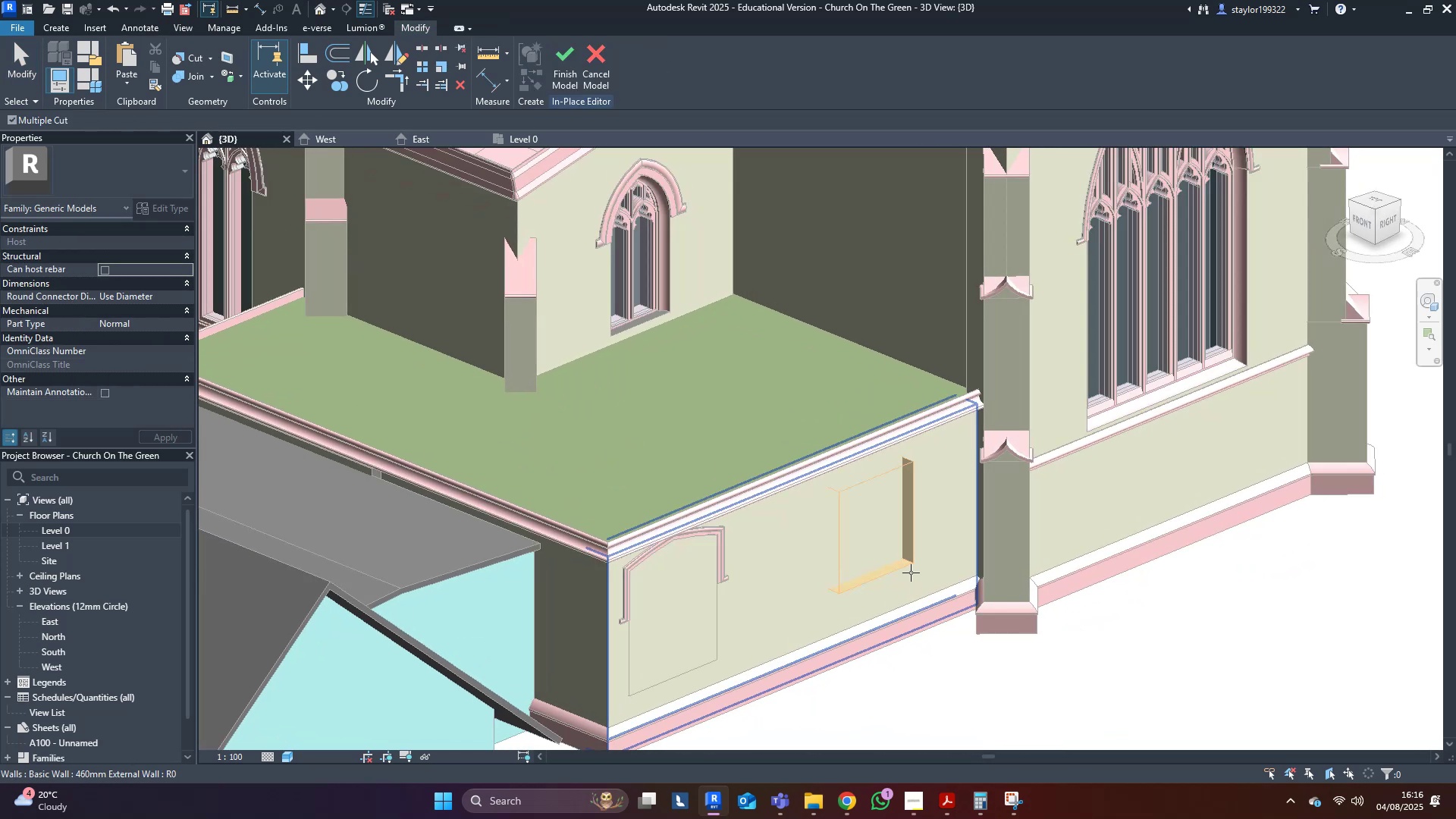 
left_click([905, 568])
 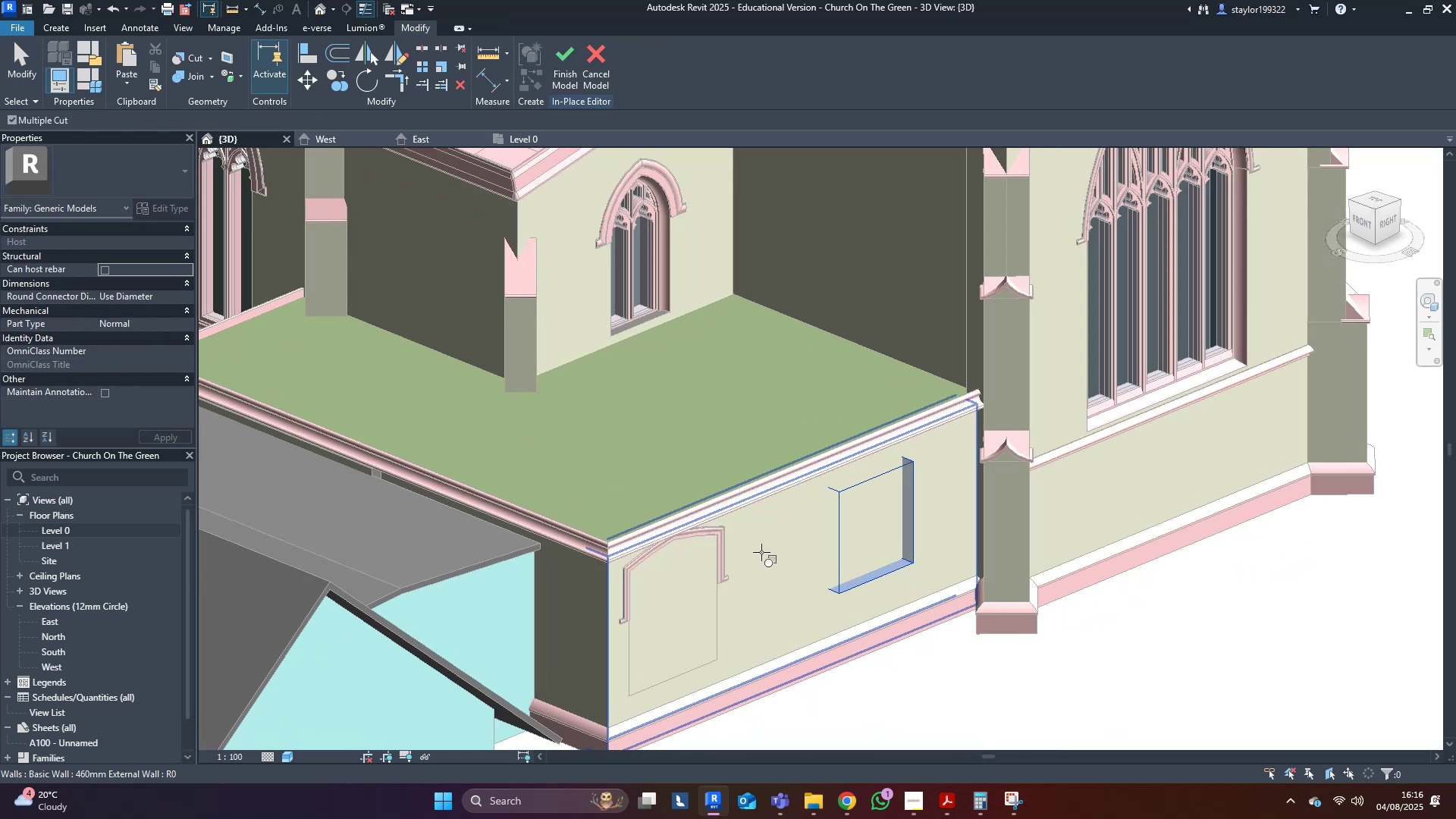 
left_click([761, 552])
 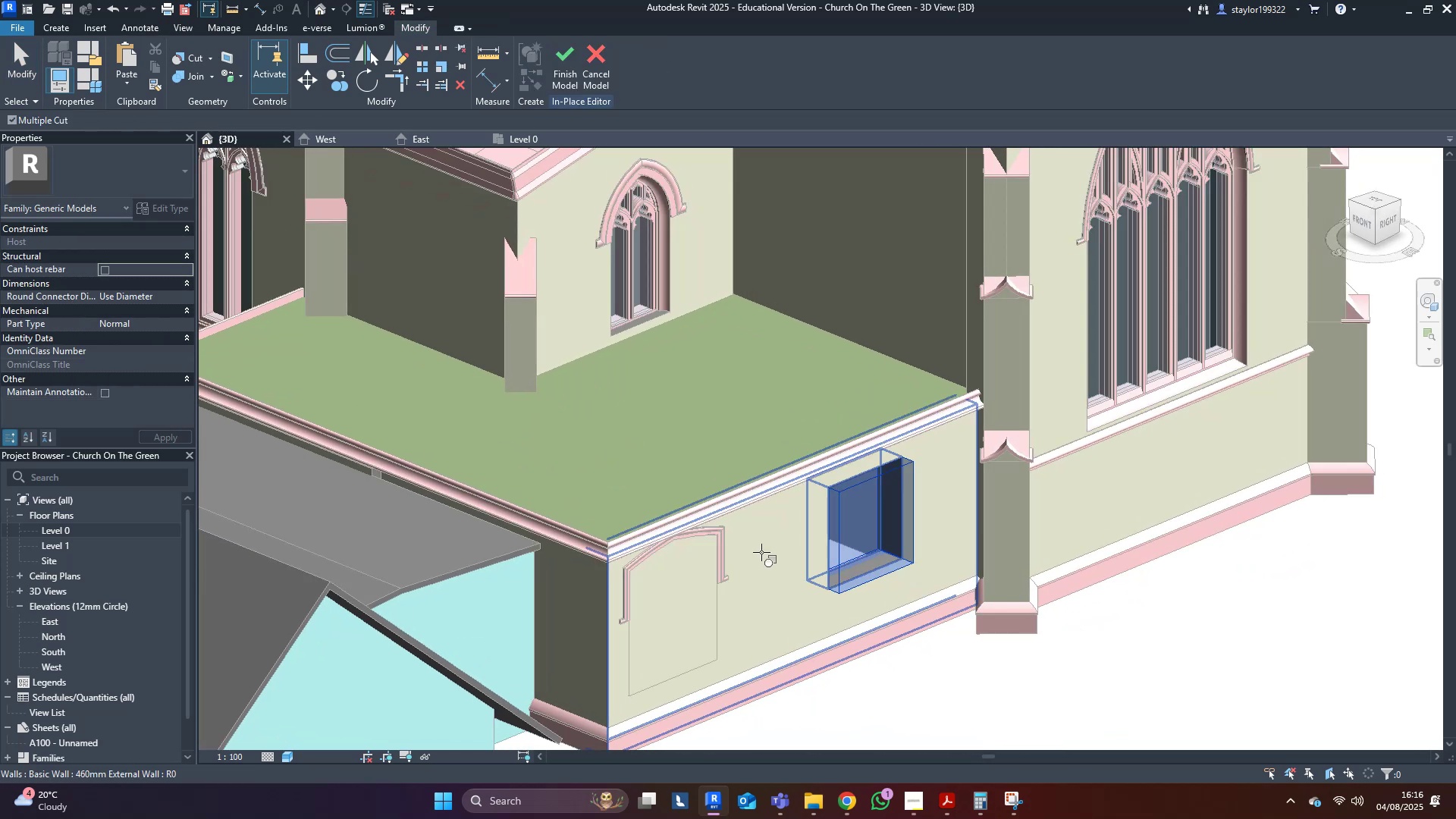 
key(Escape)
 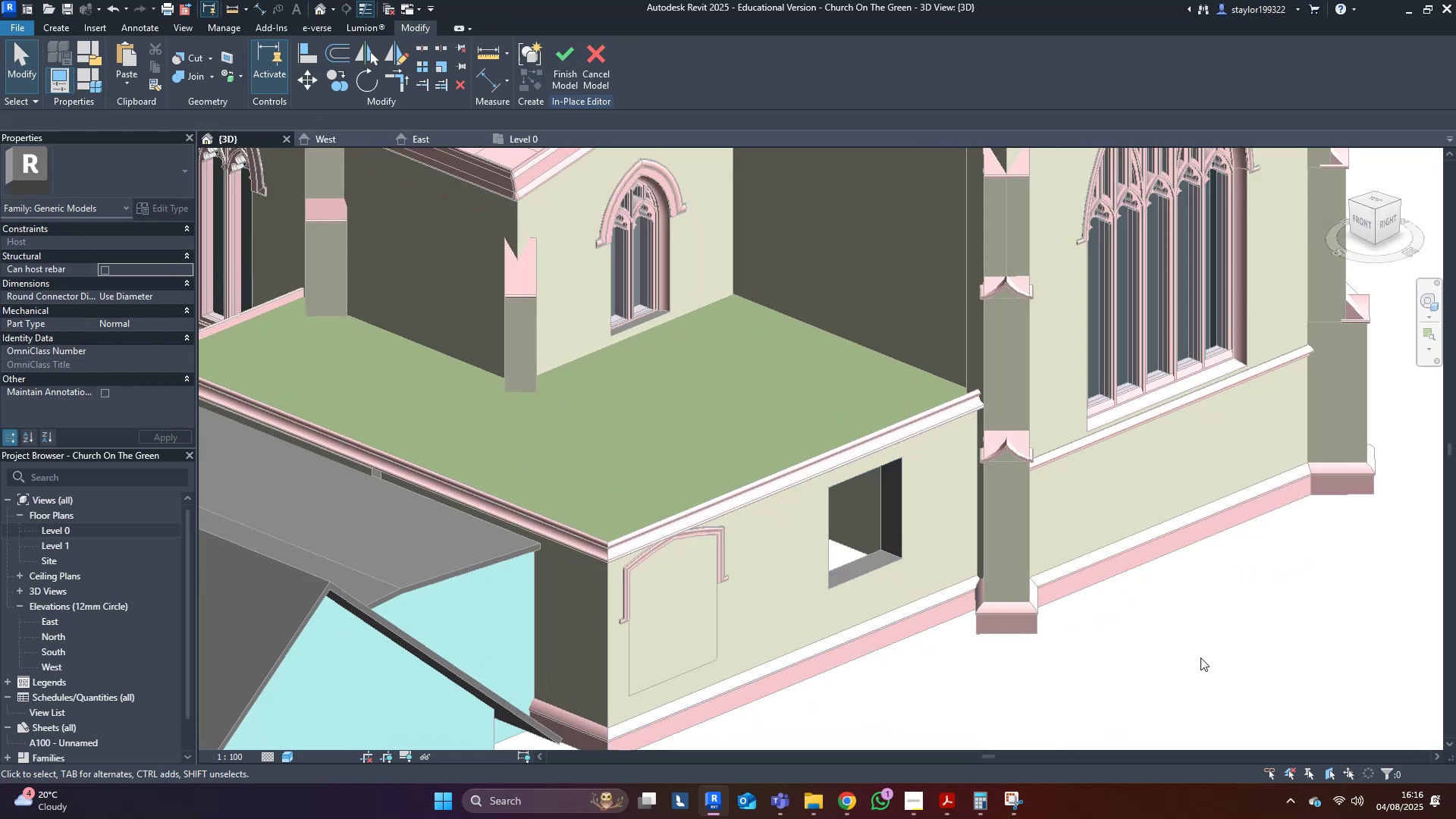 
left_click([1200, 657])
 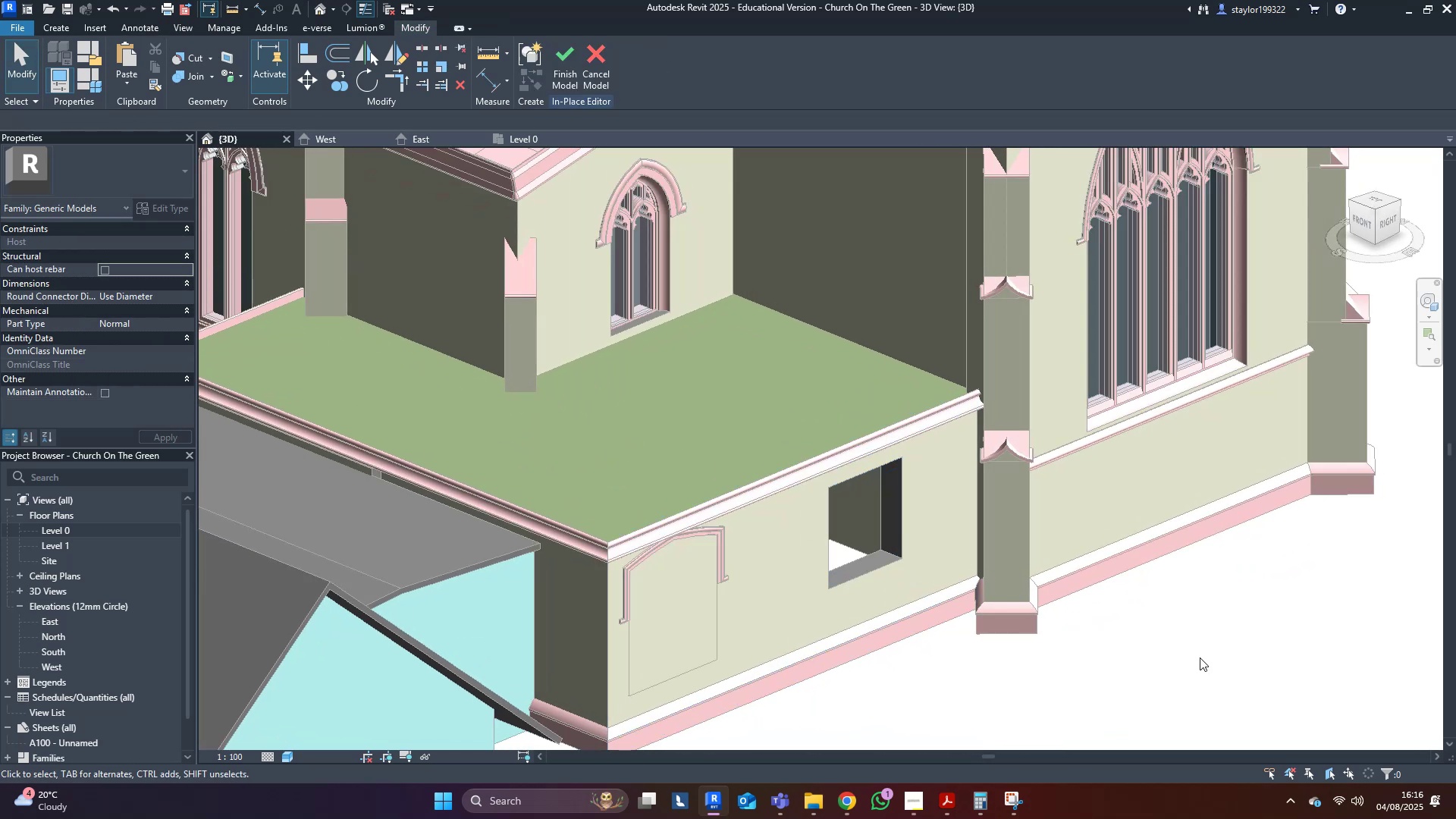 
key(Escape)
 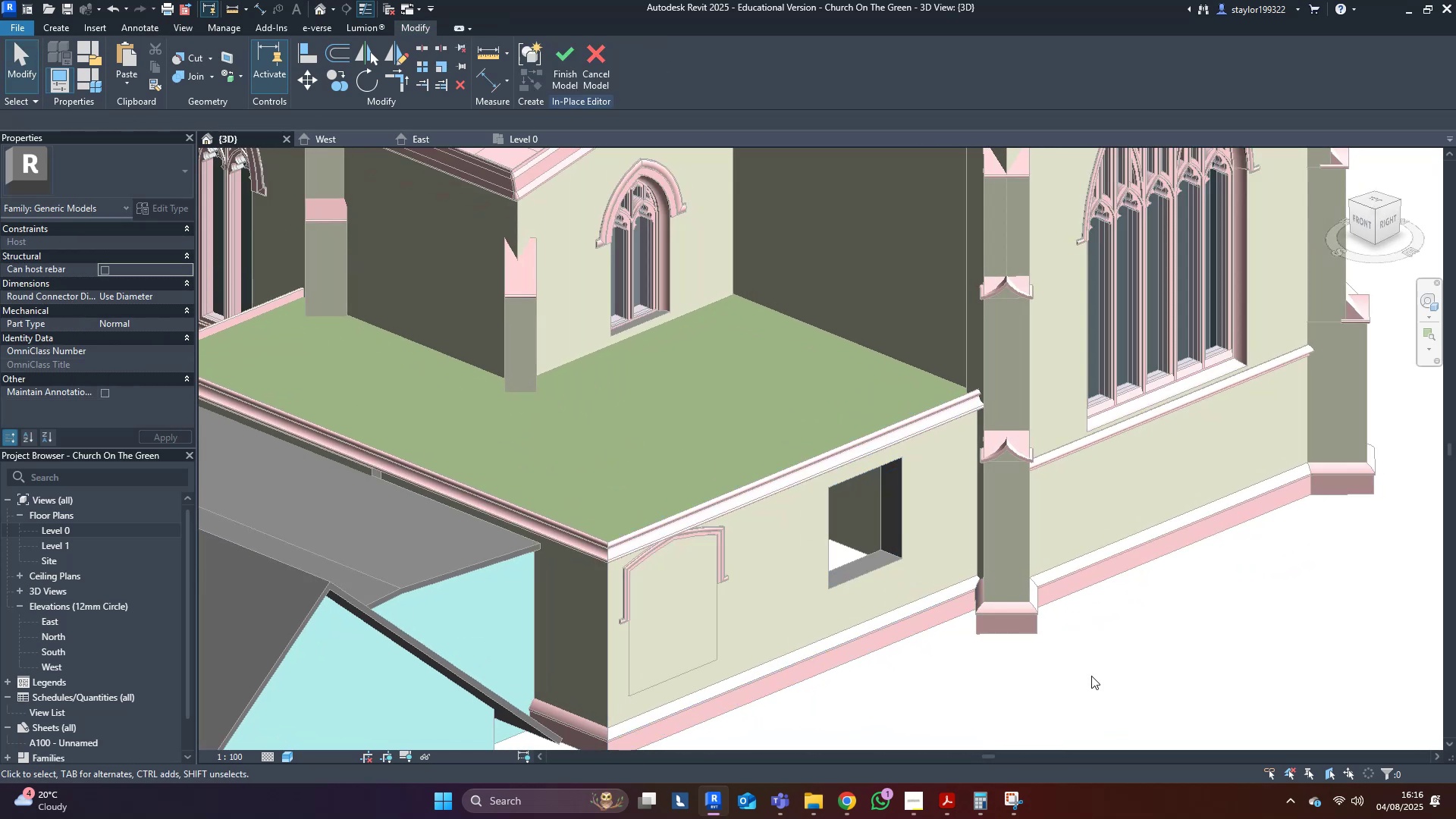 
scroll: coordinate [1120, 579], scroll_direction: down, amount: 2.0
 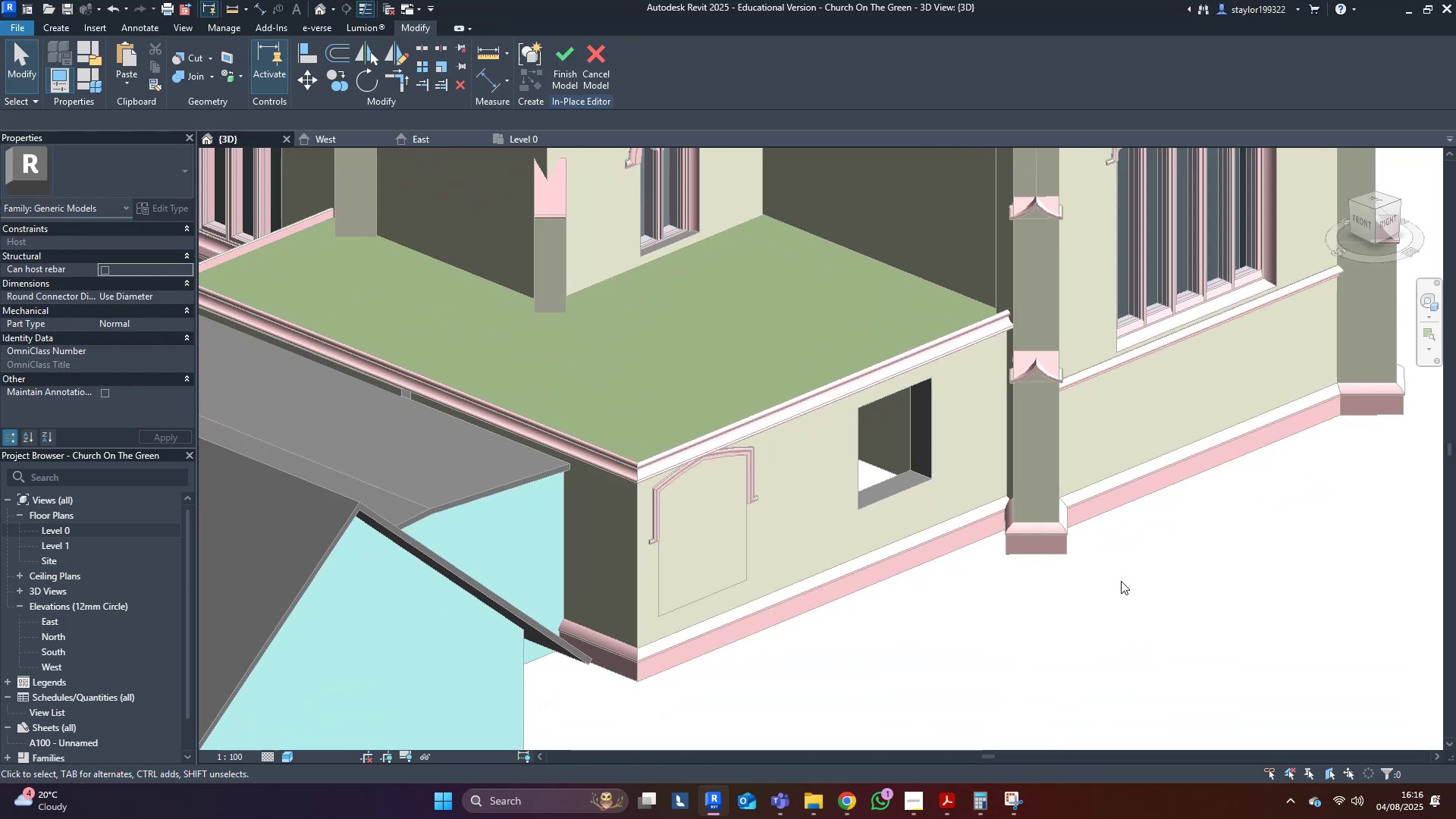 
hold_key(key=ShiftLeft, duration=0.63)
 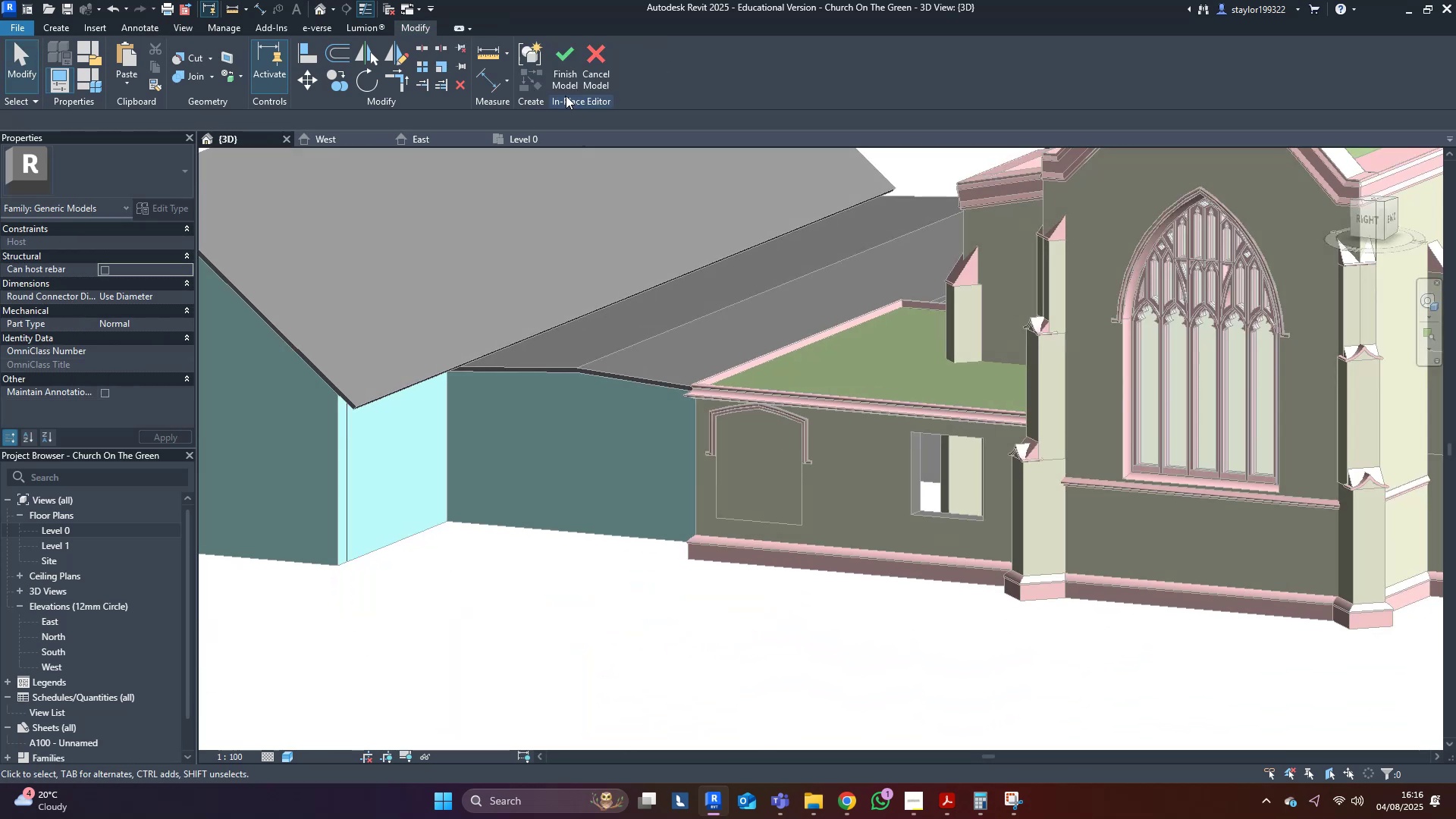 
left_click([566, 62])
 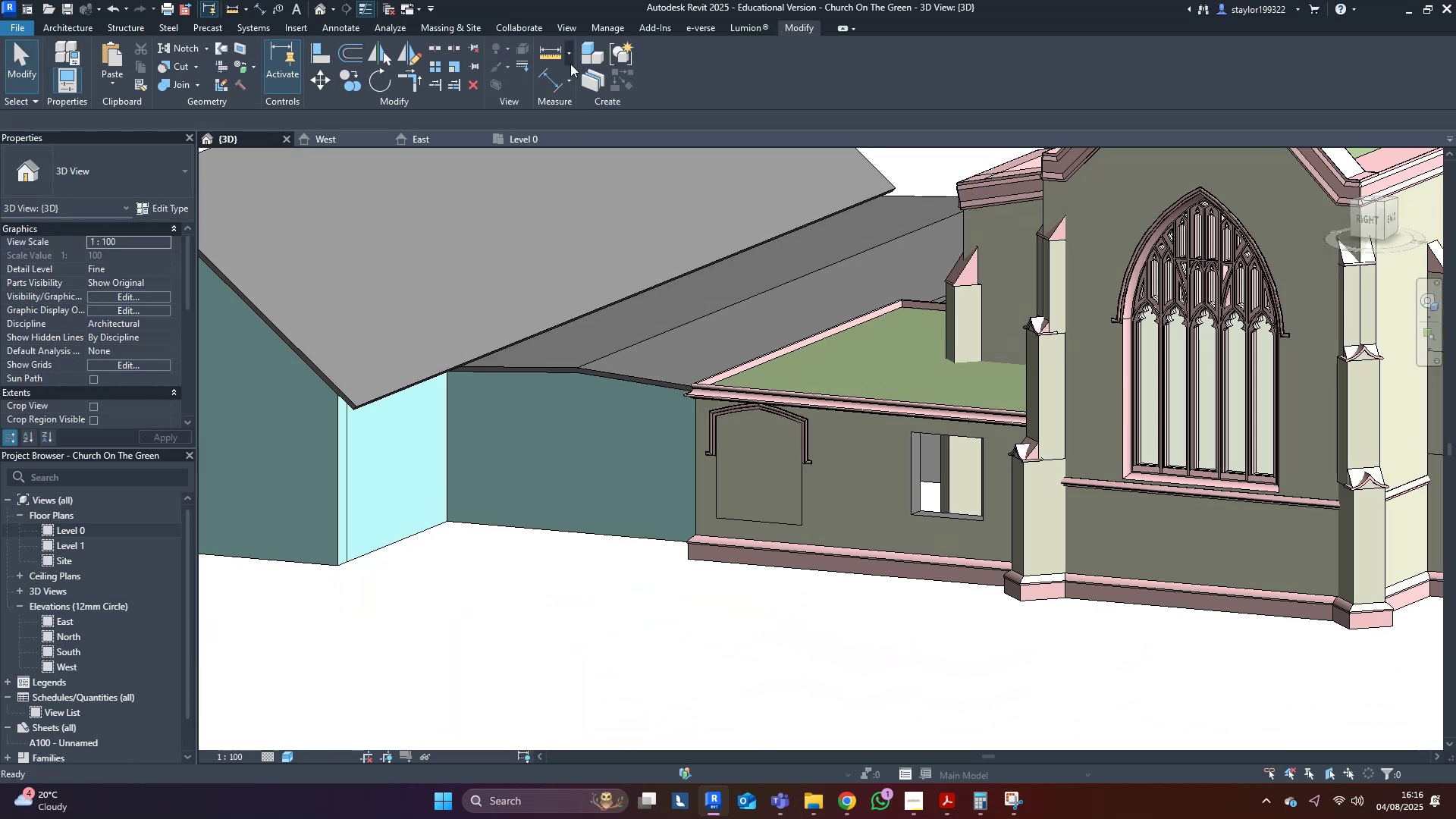 
hold_key(key=ShiftLeft, duration=0.48)
 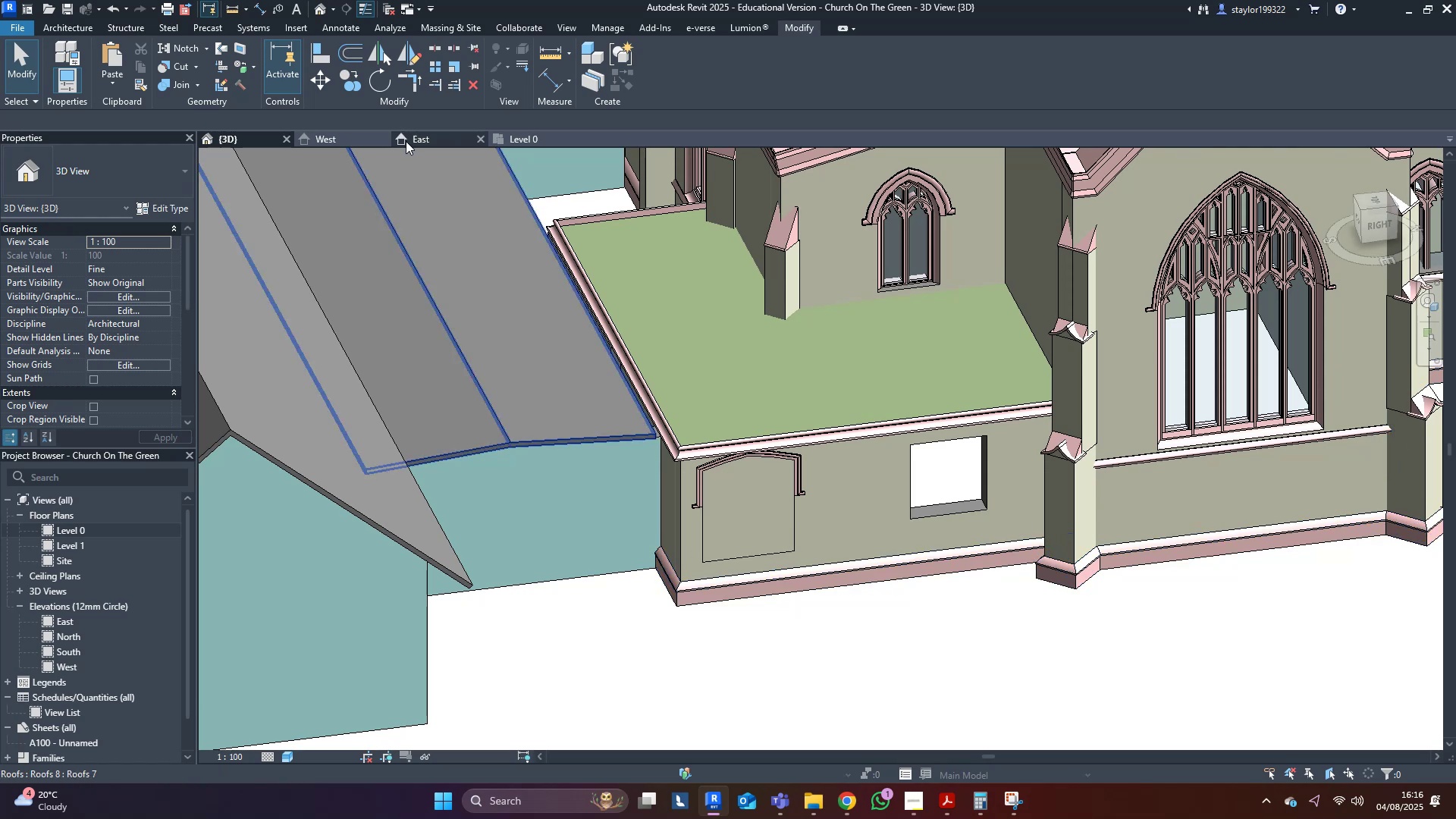 
left_click([424, 138])
 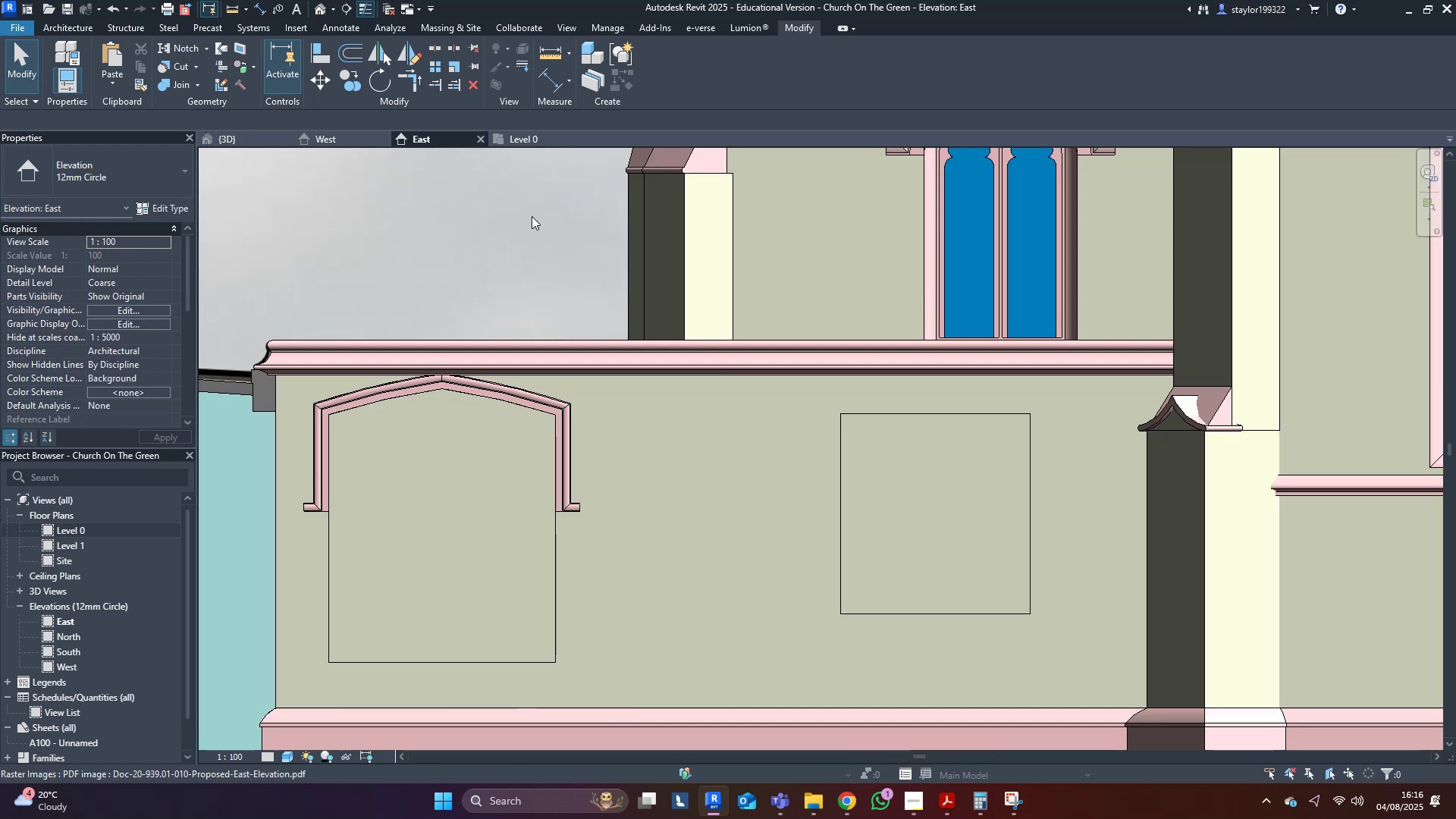 
type(wfsd)
 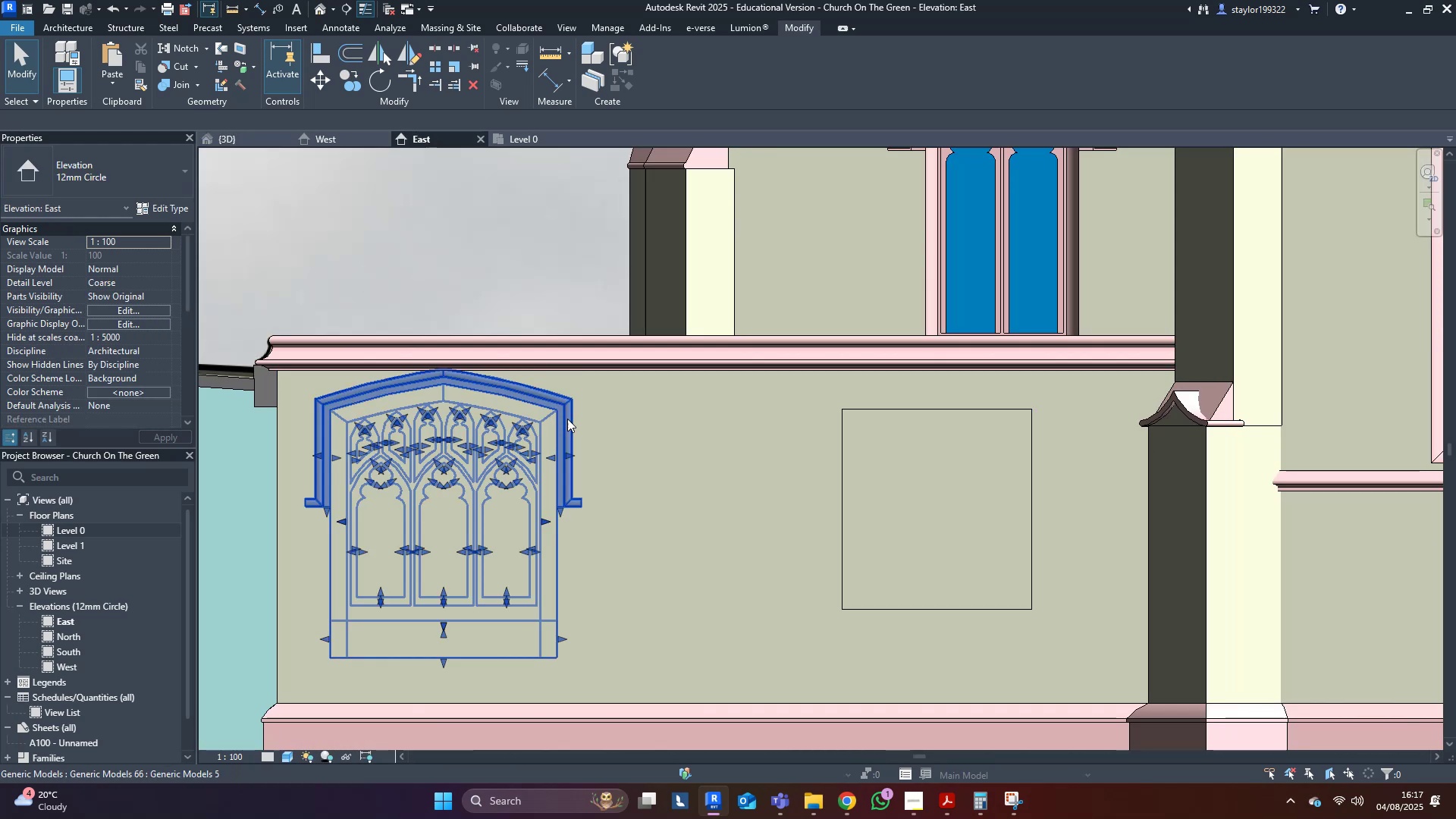 
scroll: coordinate [601, 549], scroll_direction: up, amount: 3.0
 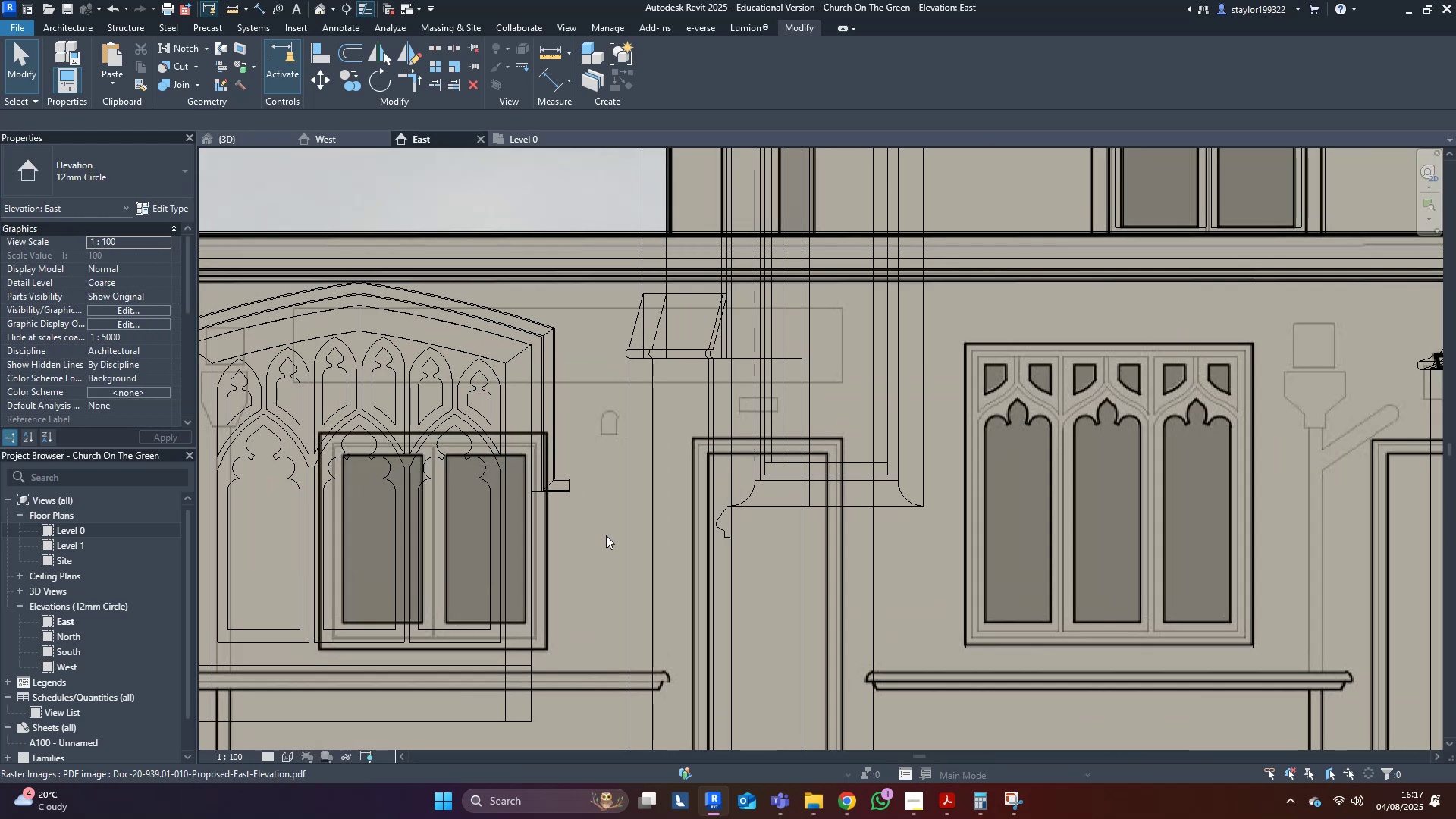 
scroll: coordinate [606, 535], scroll_direction: down, amount: 3.0
 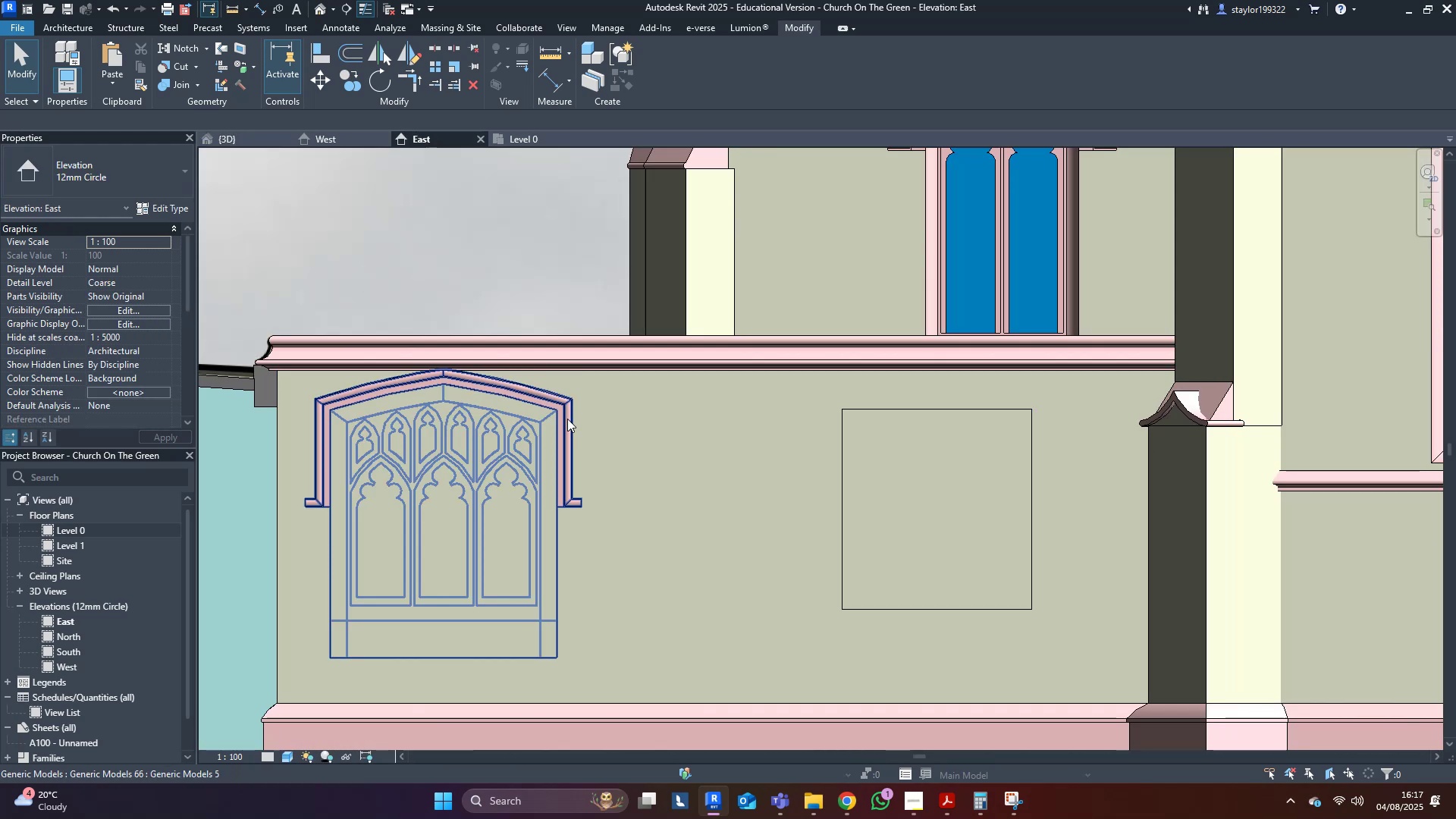 
double_click([567, 419])
 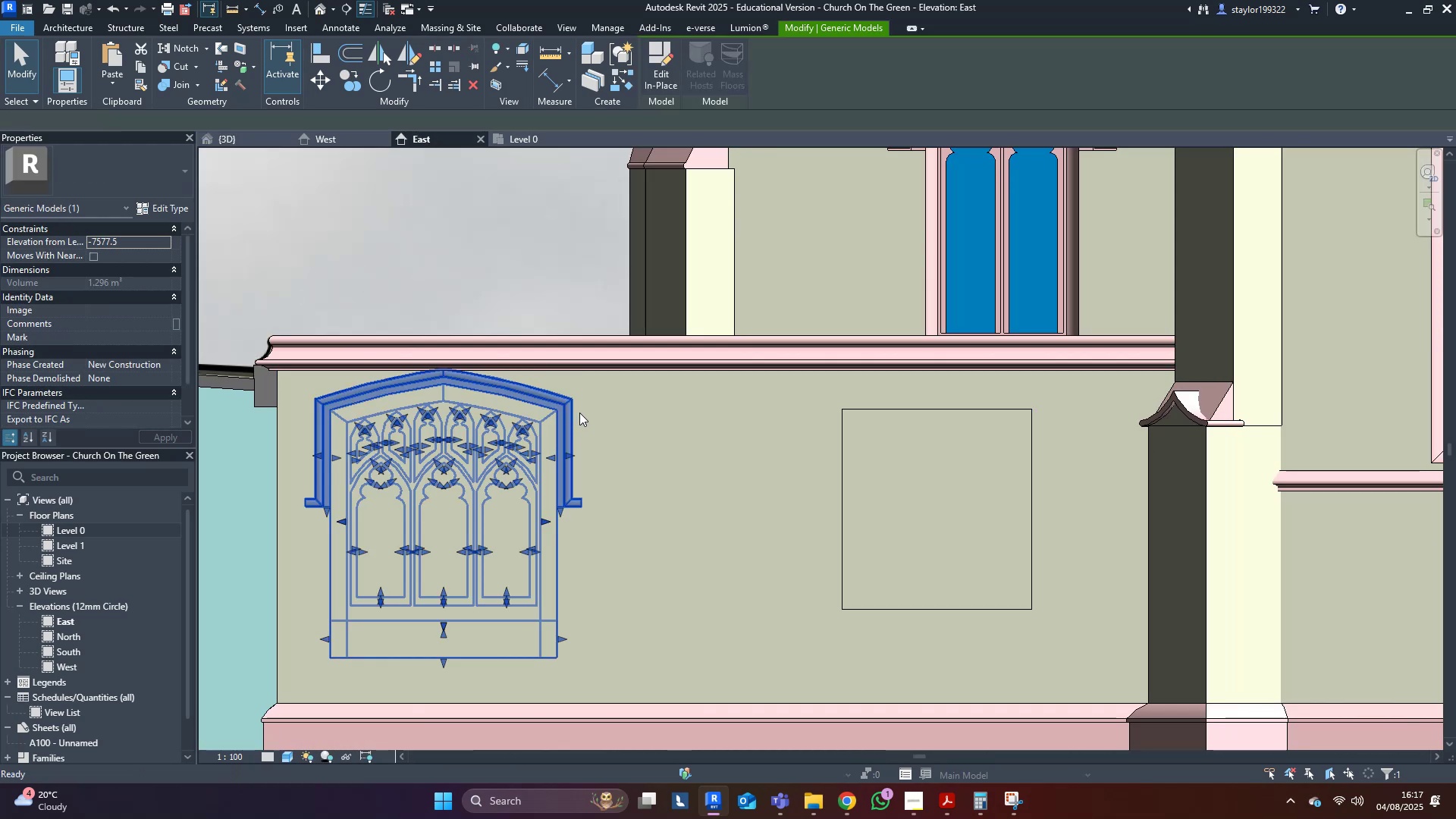 
triple_click([580, 413])
 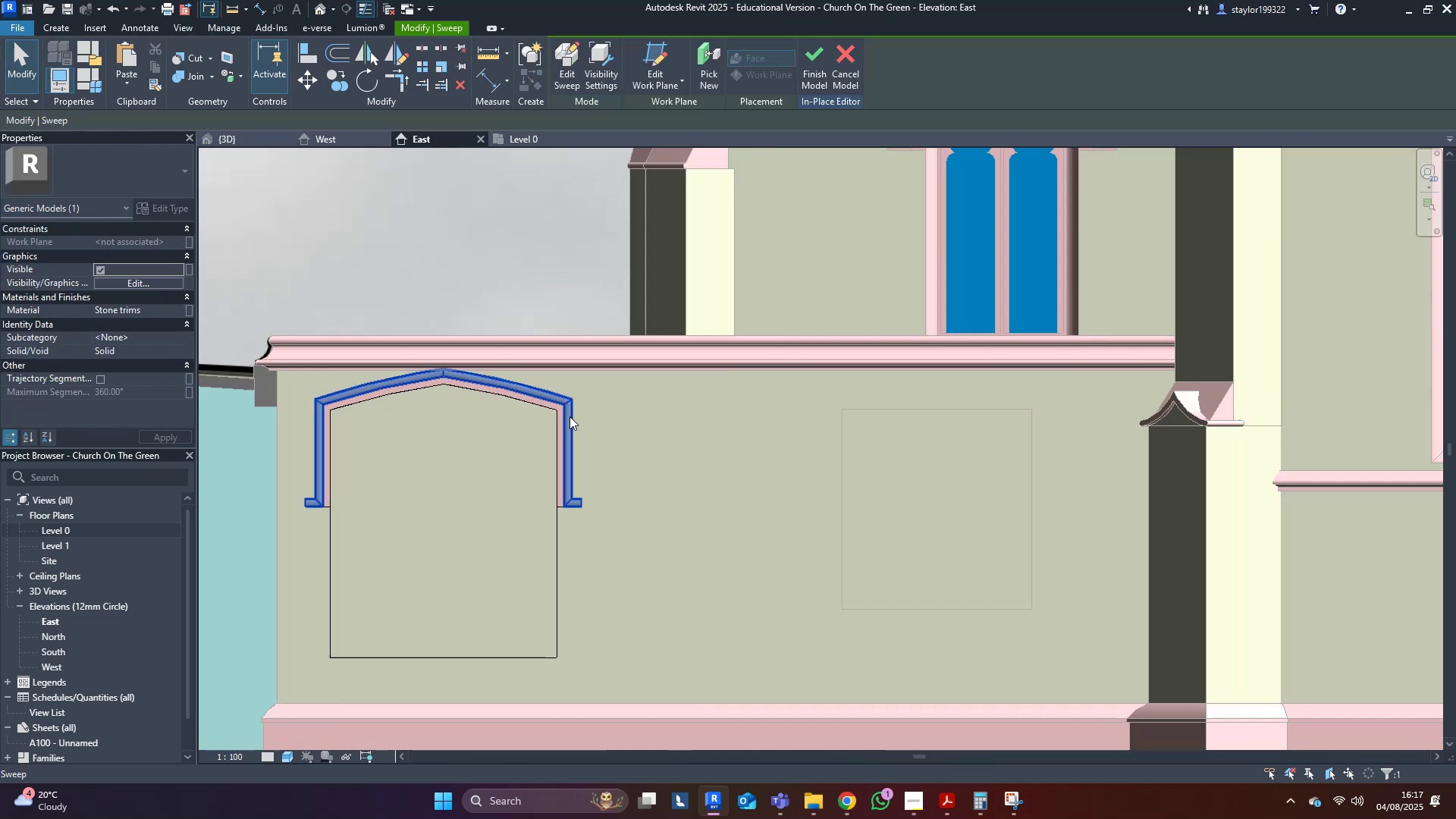 
type([Delete][Delete]wfsd)
 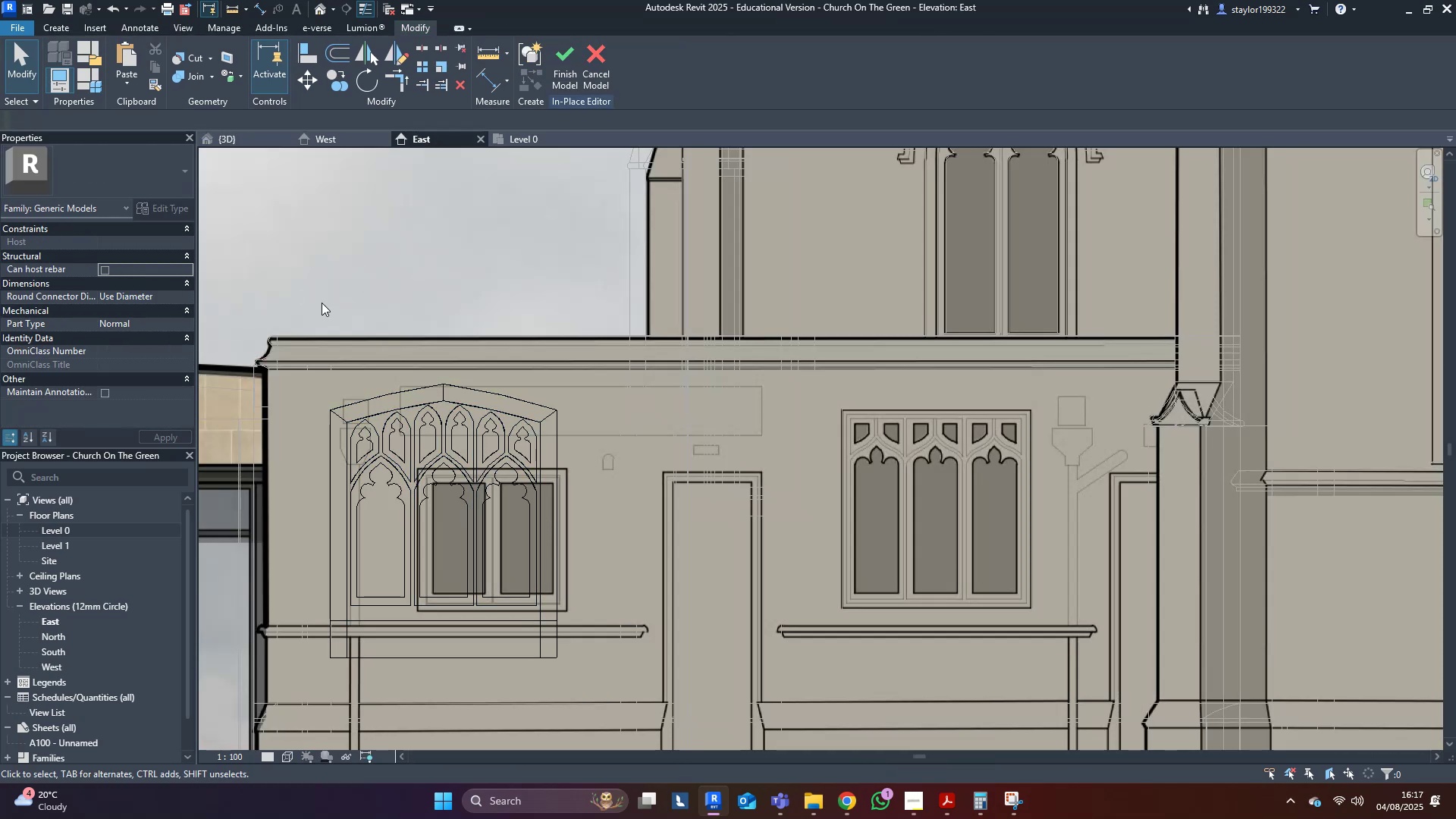 
left_click_drag(start_coordinate=[275, 272], to_coordinate=[672, 729])
 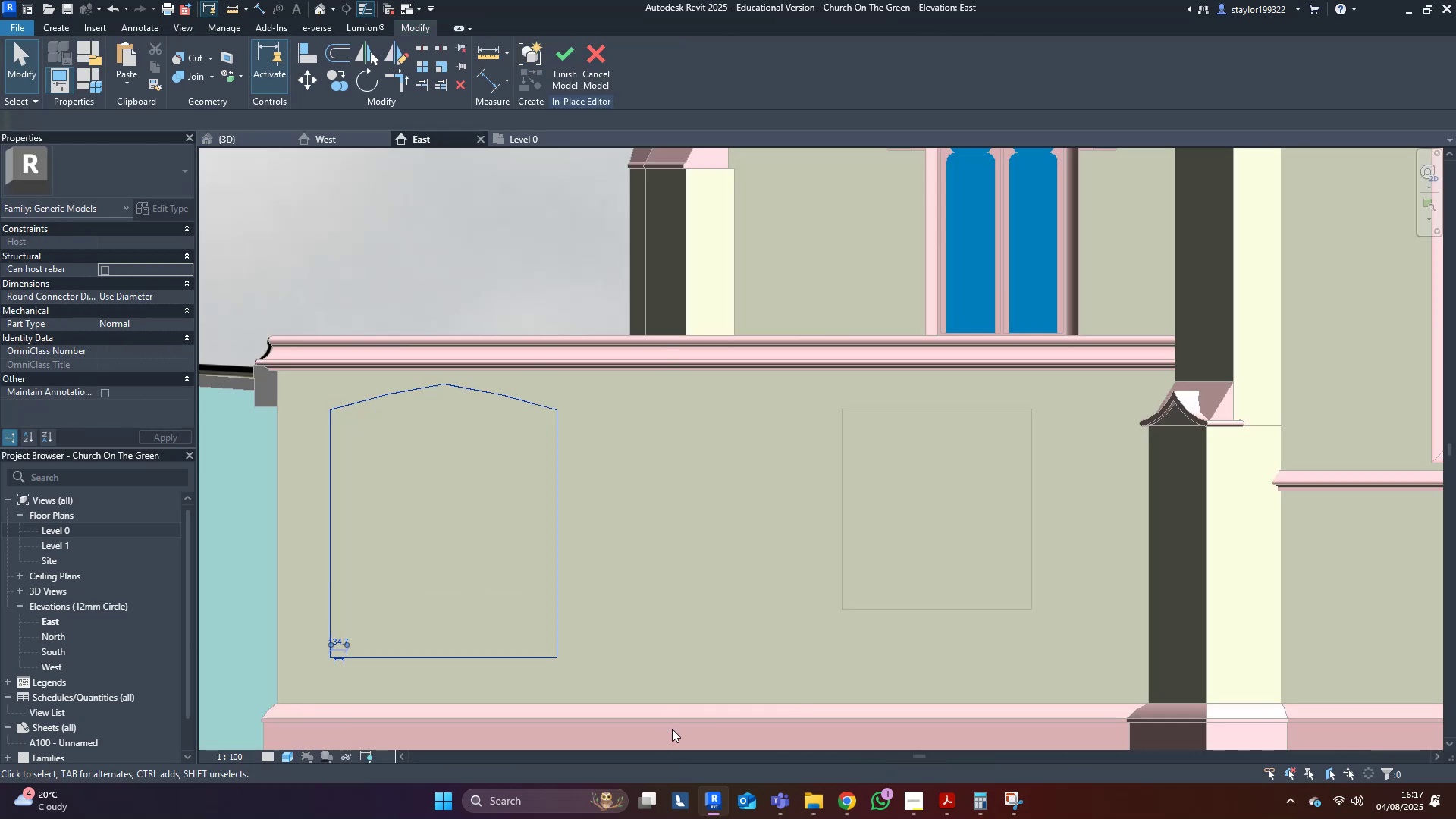 
hold_key(key=ArrowUp, duration=0.85)
 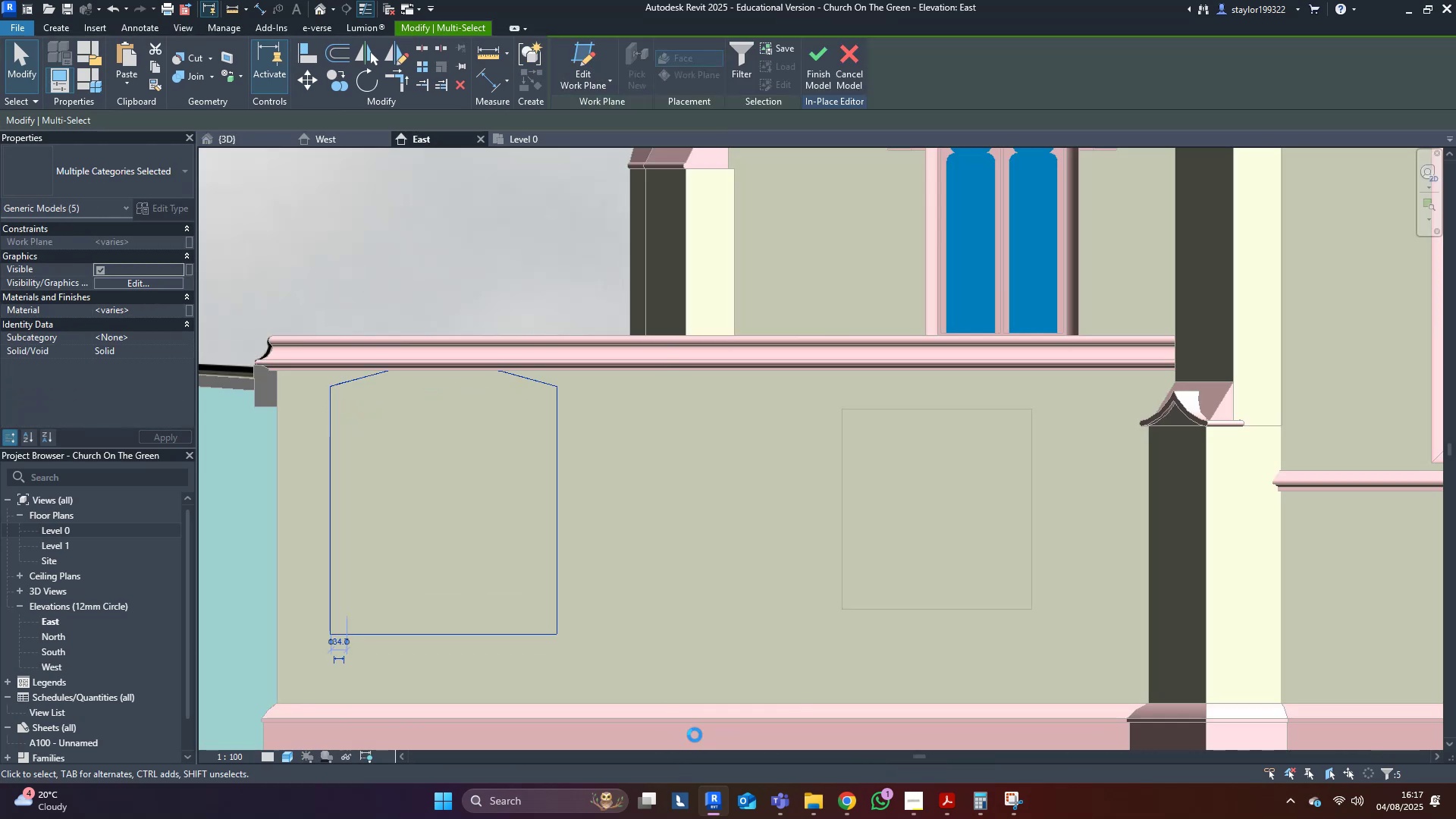 
key(Shift+ArrowUp)
 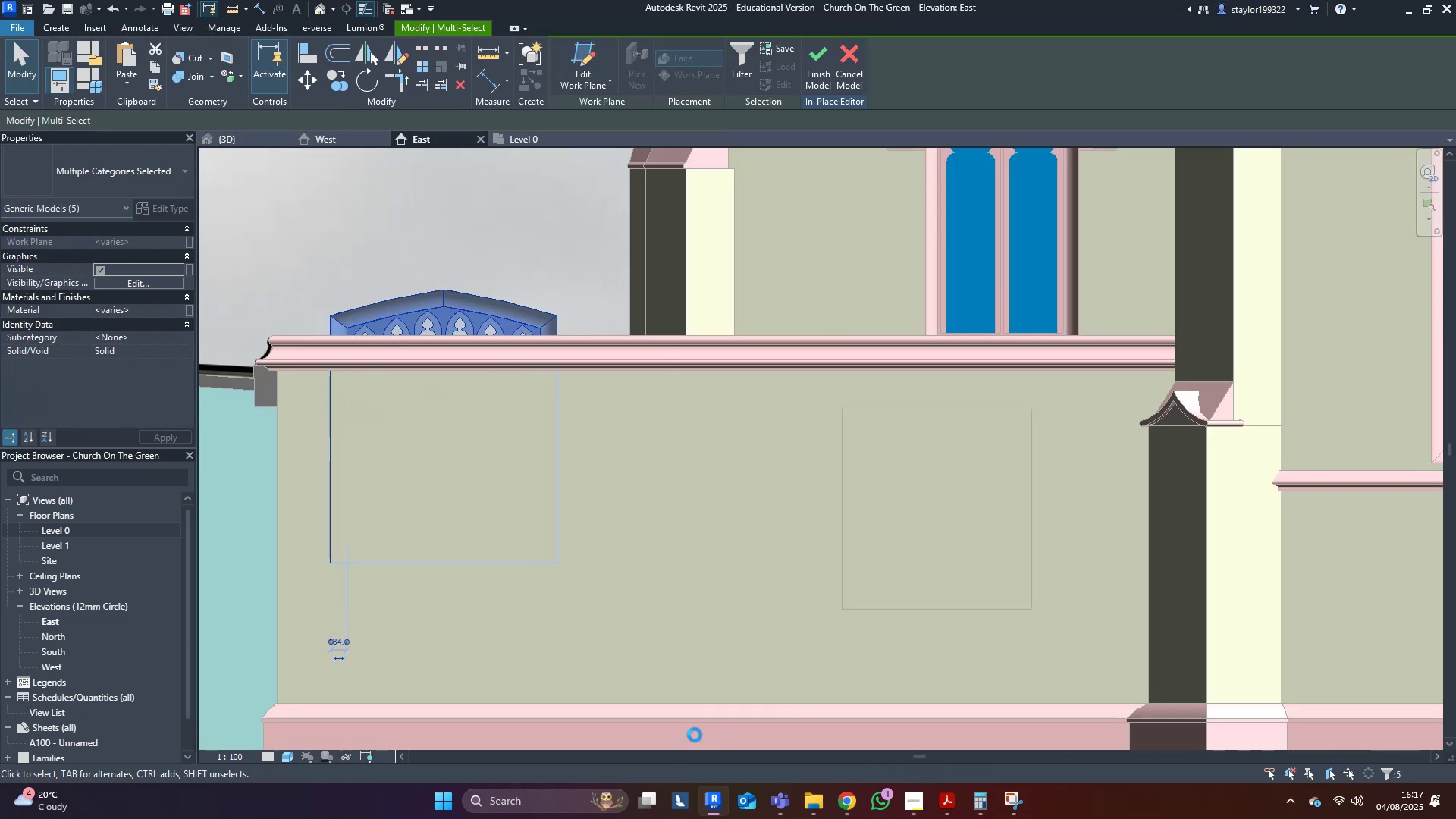 
key(Shift+ArrowUp)
 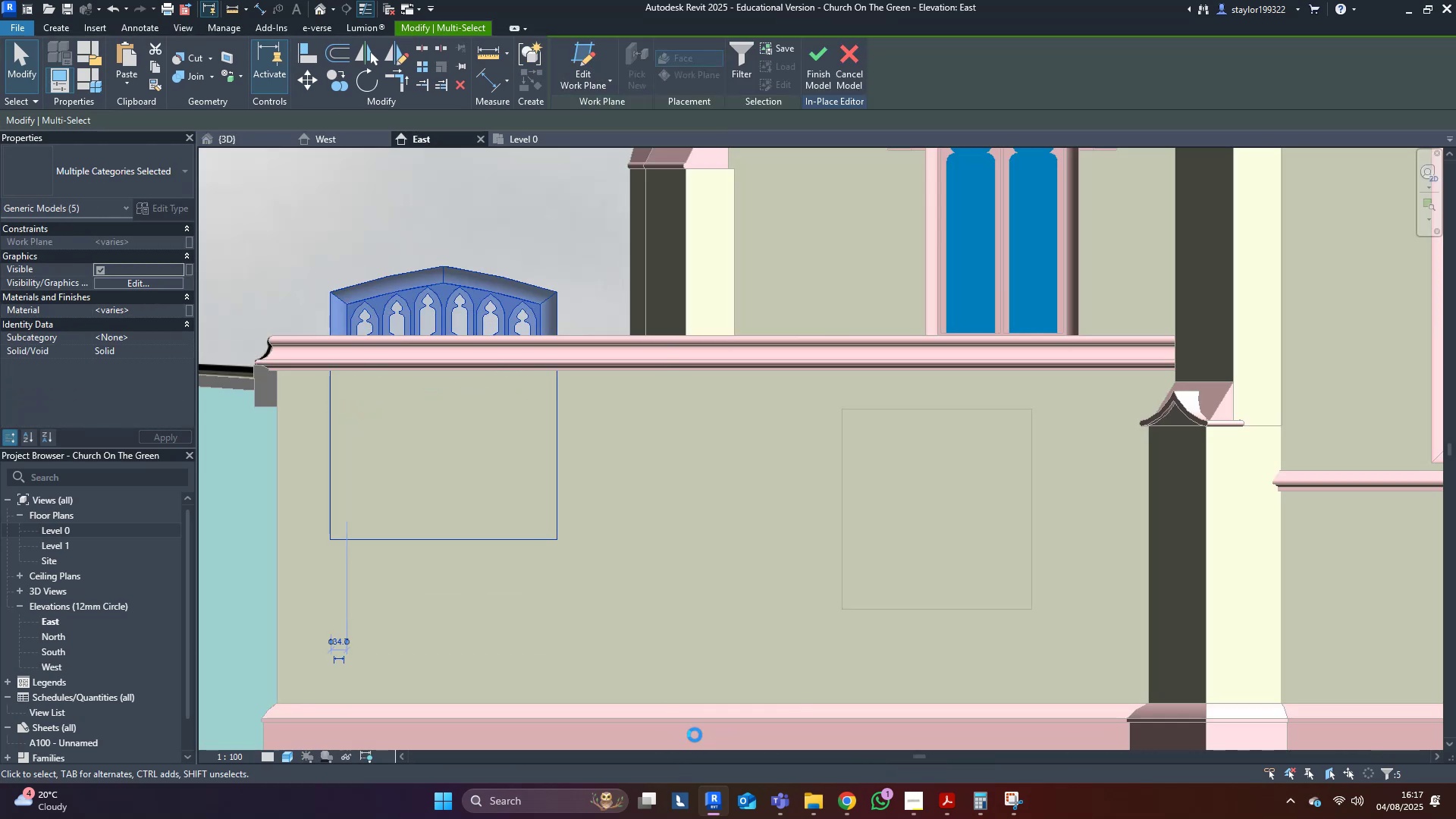 
key(Shift+ArrowUp)
 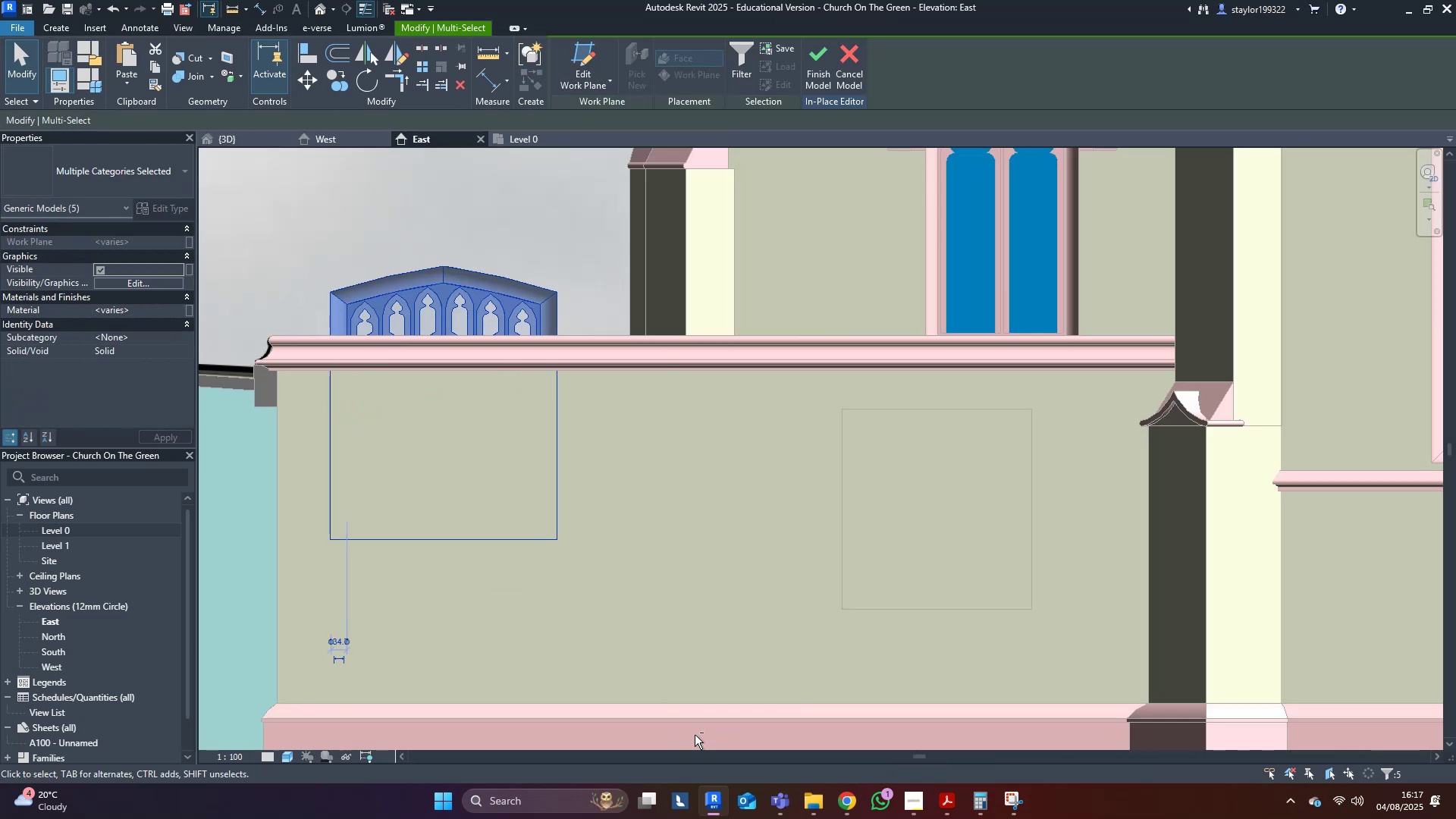 
key(Shift+ArrowUp)
 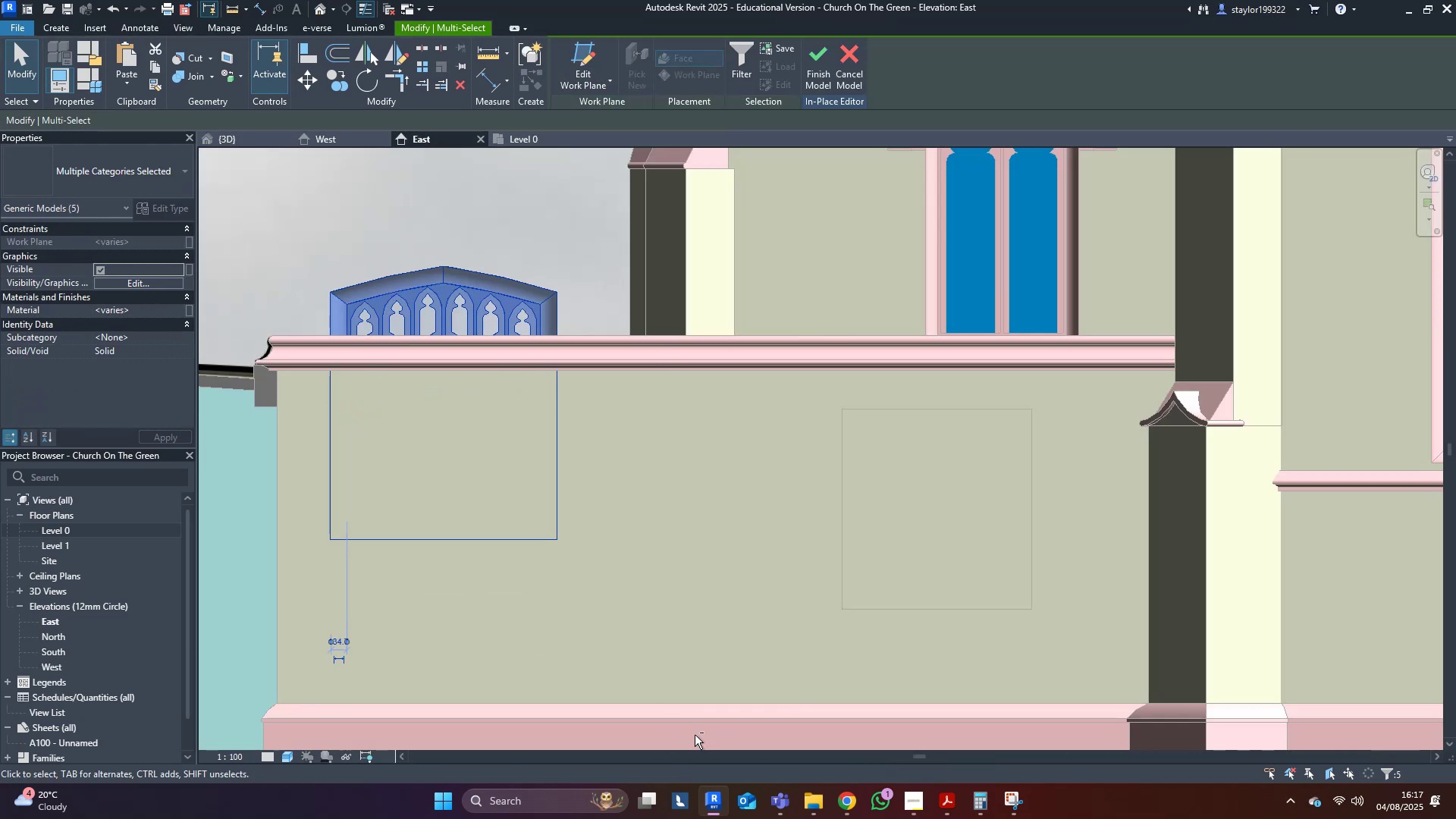 
key(Shift+ArrowUp)
 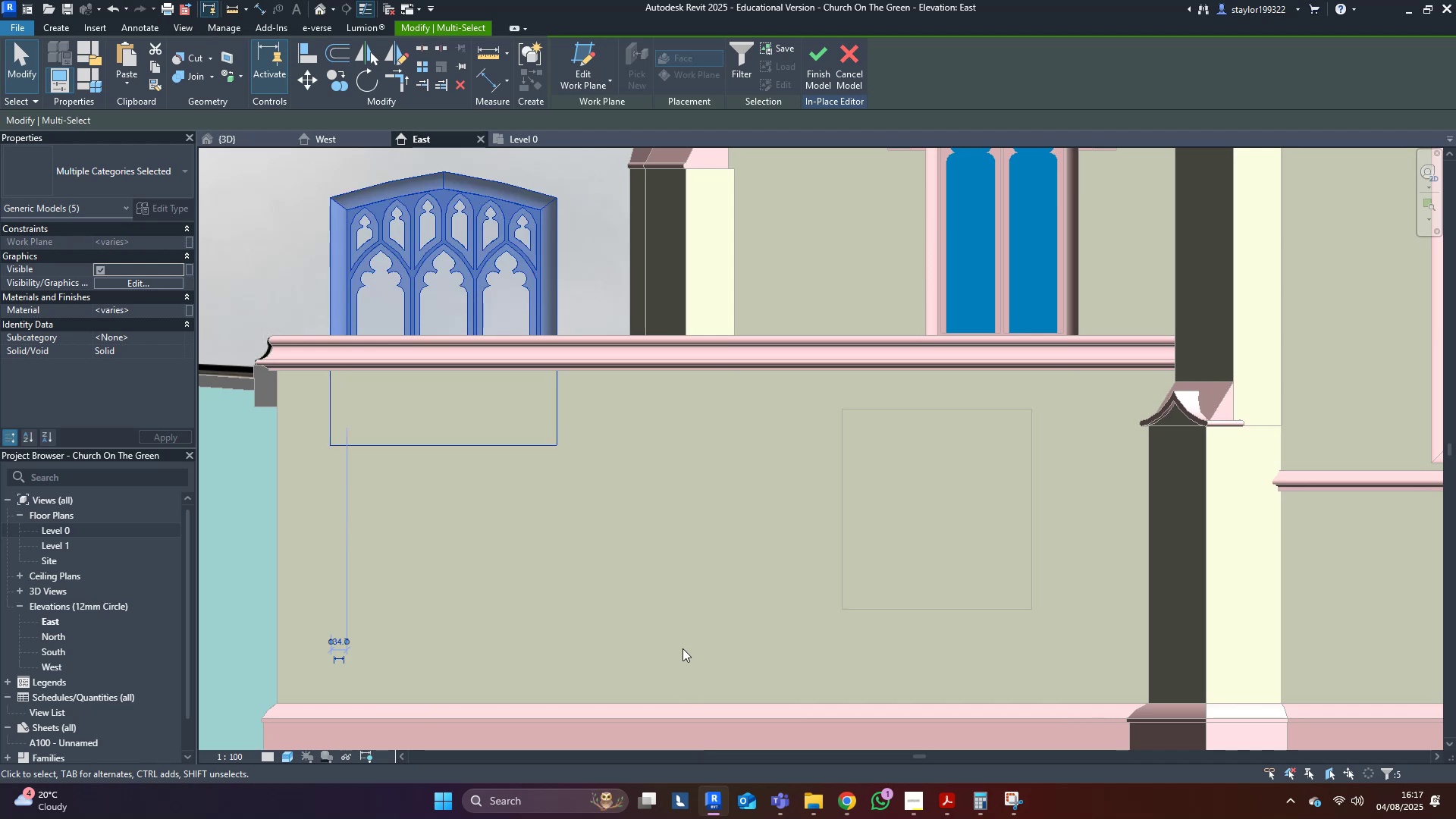 
type(mv)
 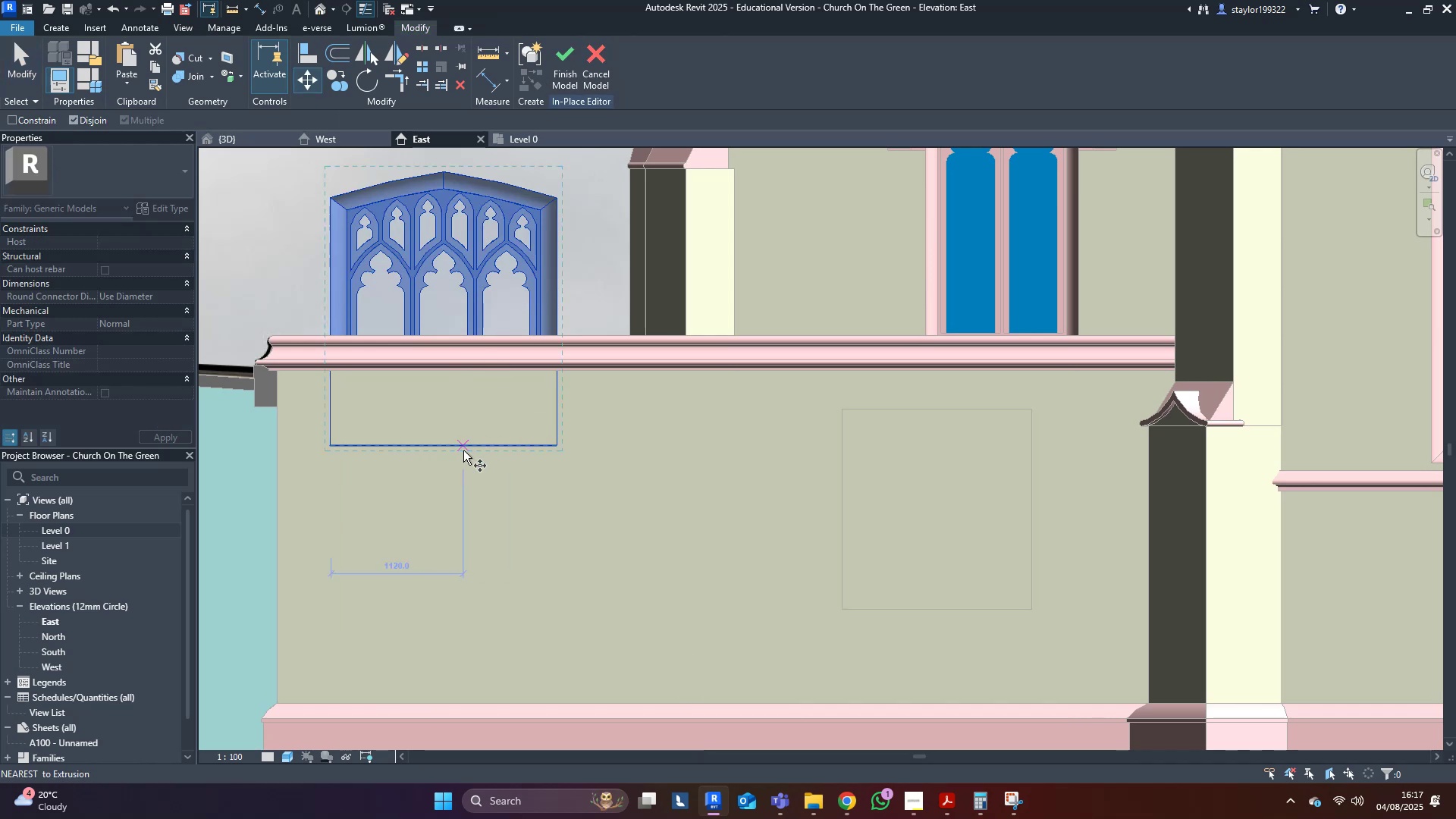 
left_click([464, 448])
 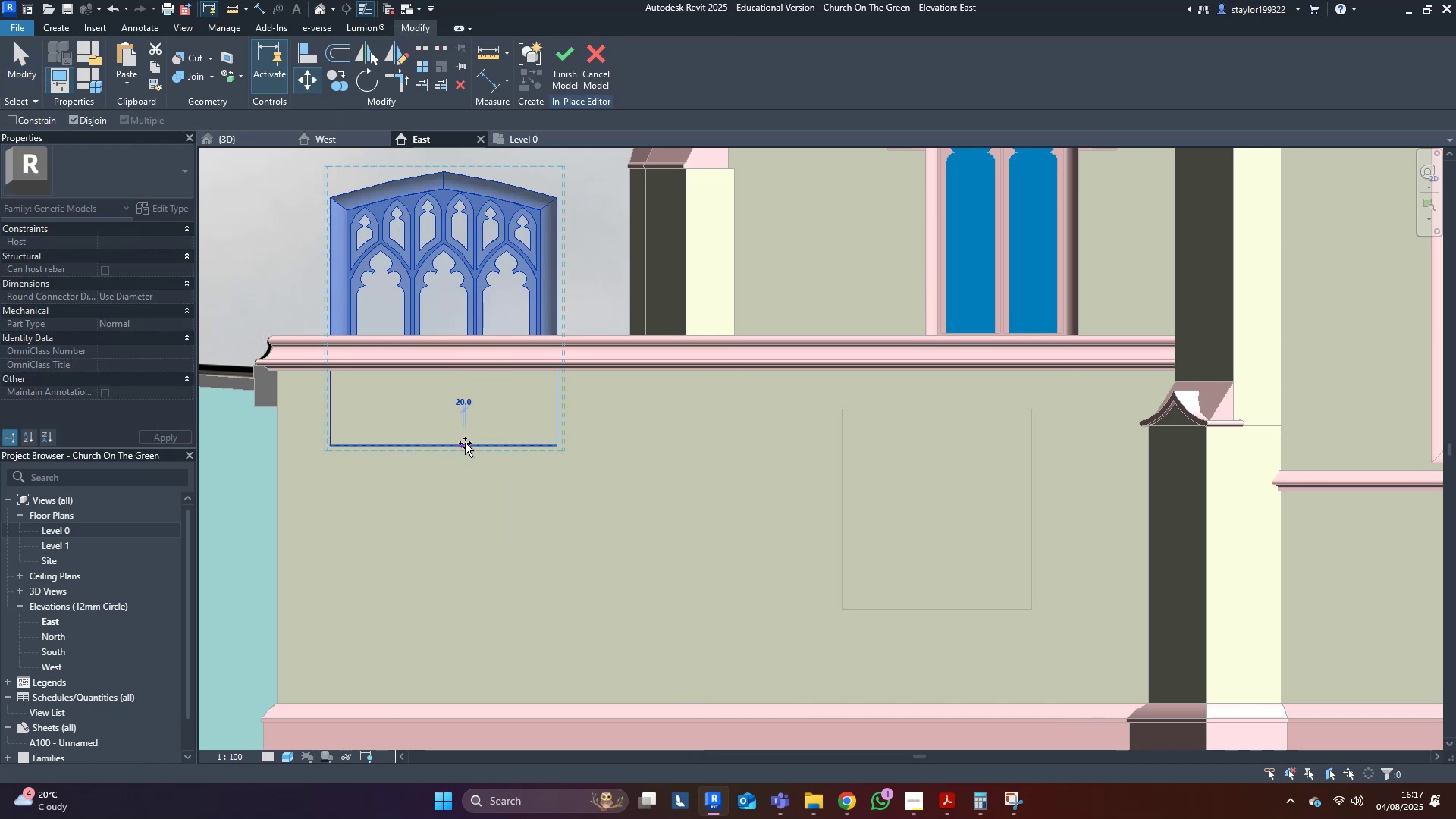 
hold_key(key=ShiftLeft, duration=0.99)
left_click([465, 325])
 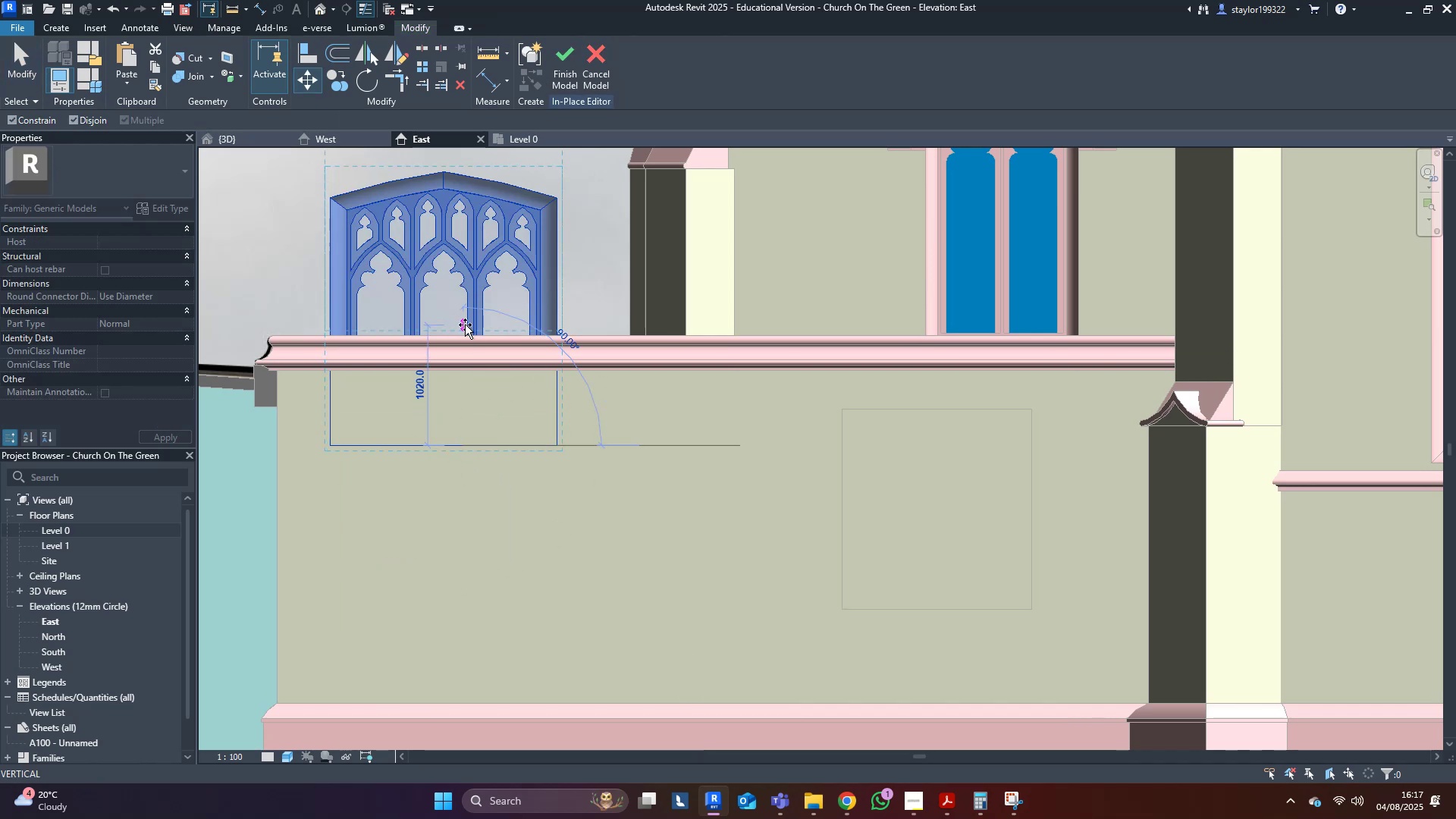 
key(Escape)
type(wfsd)
 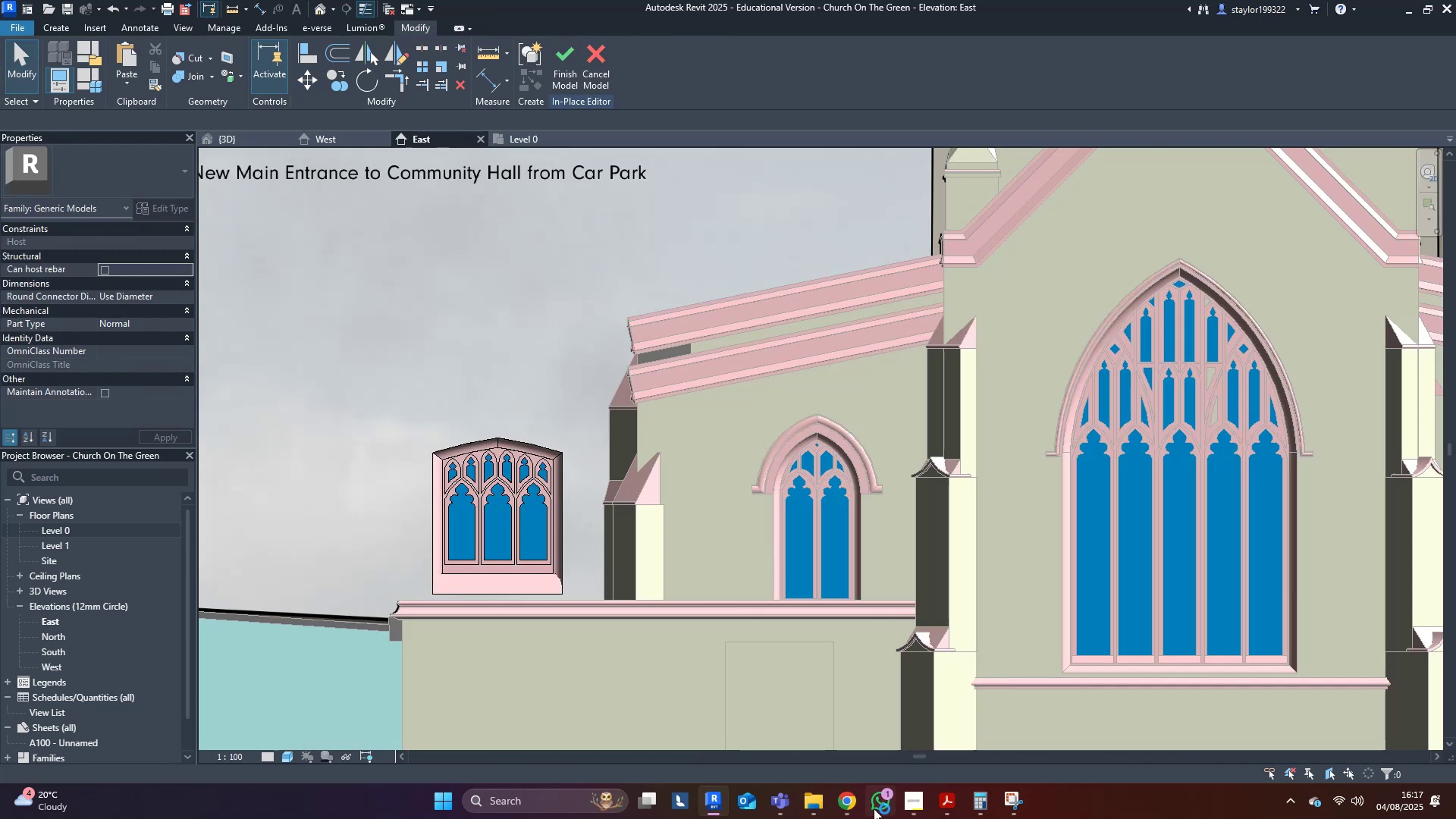 
scroll: coordinate [463, 325], scroll_direction: down, amount: 3.0
 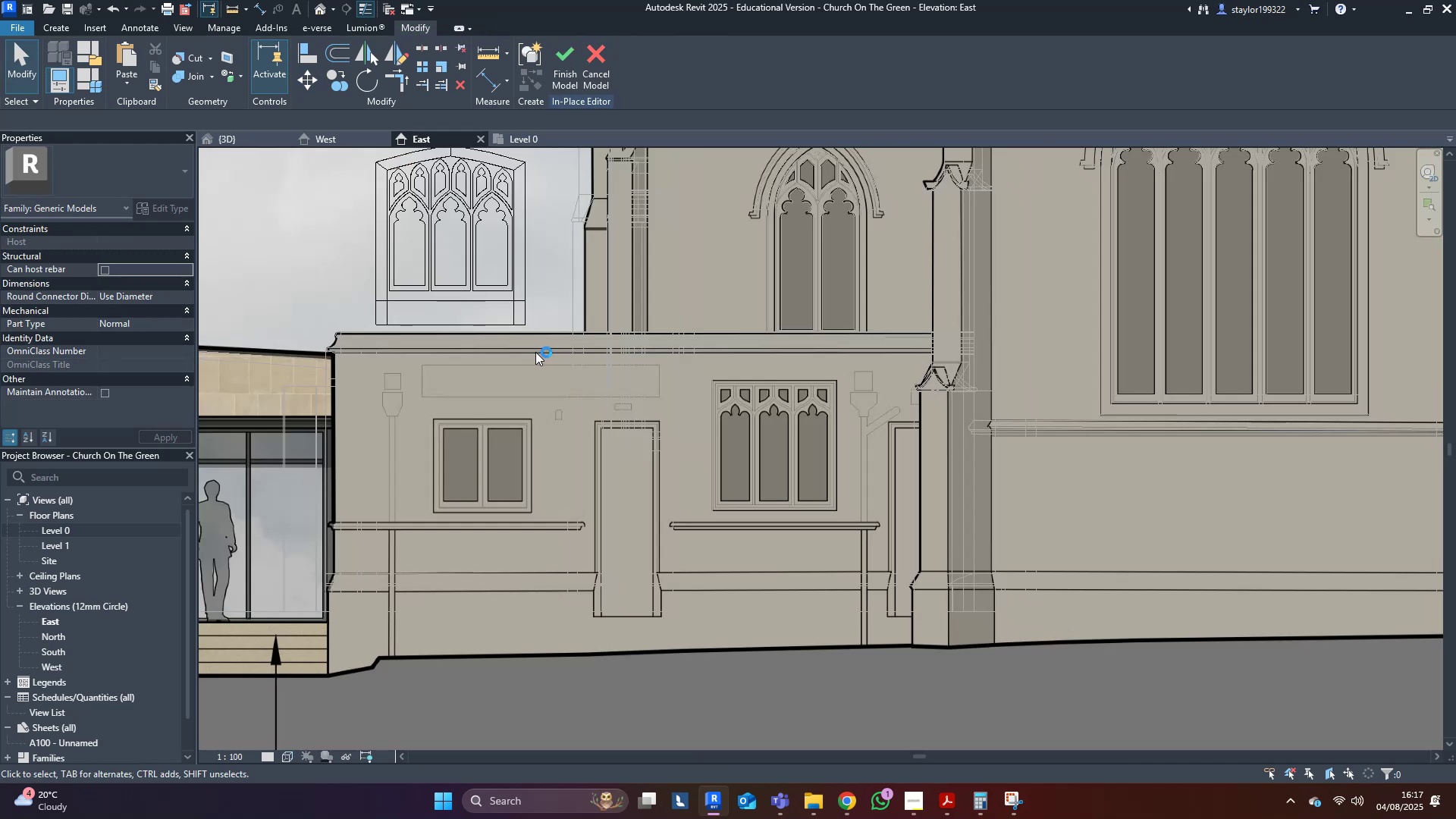 
scroll: coordinate [591, 444], scroll_direction: up, amount: 3.0
 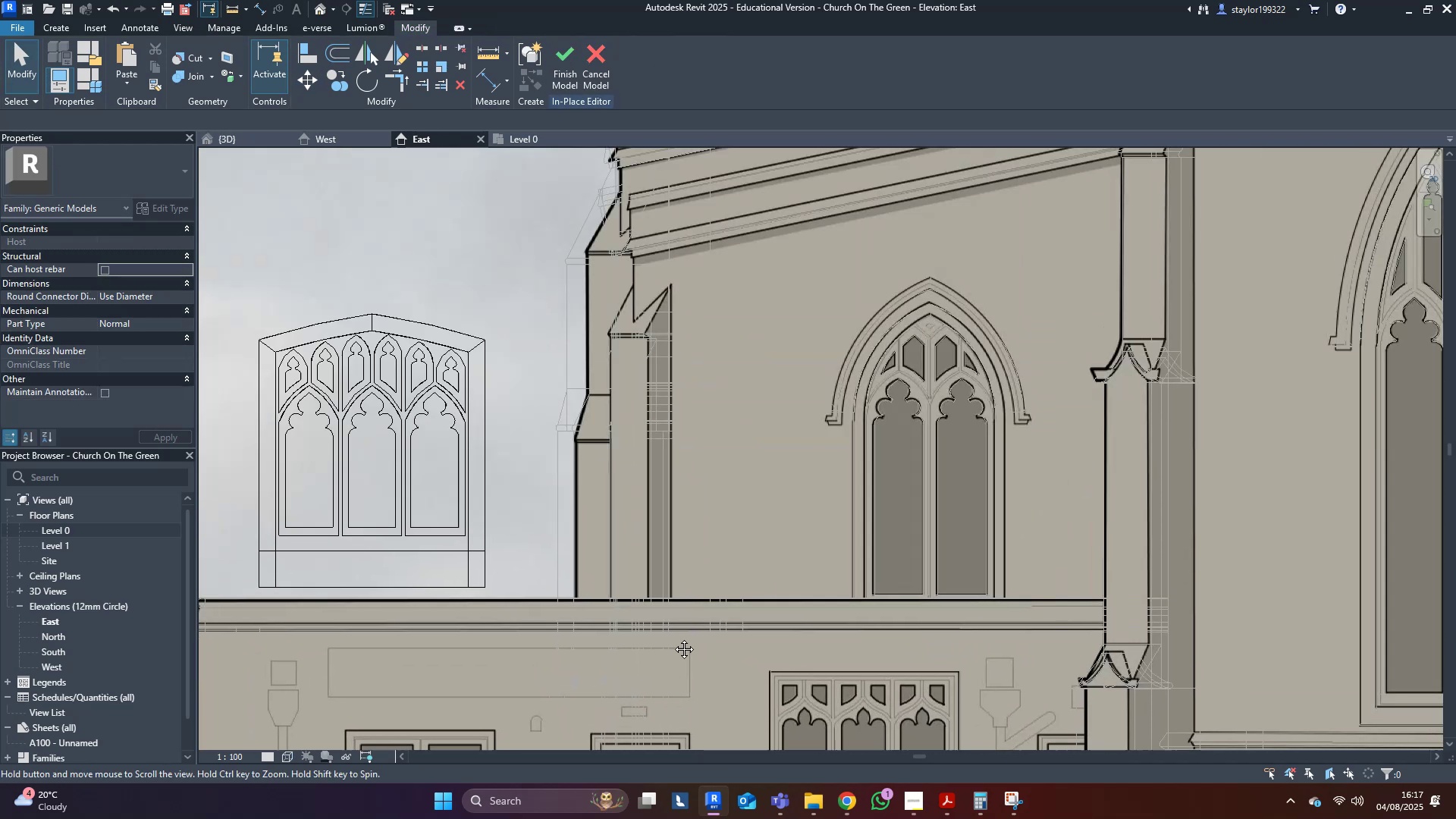 
scroll: coordinate [664, 595], scroll_direction: down, amount: 4.0
 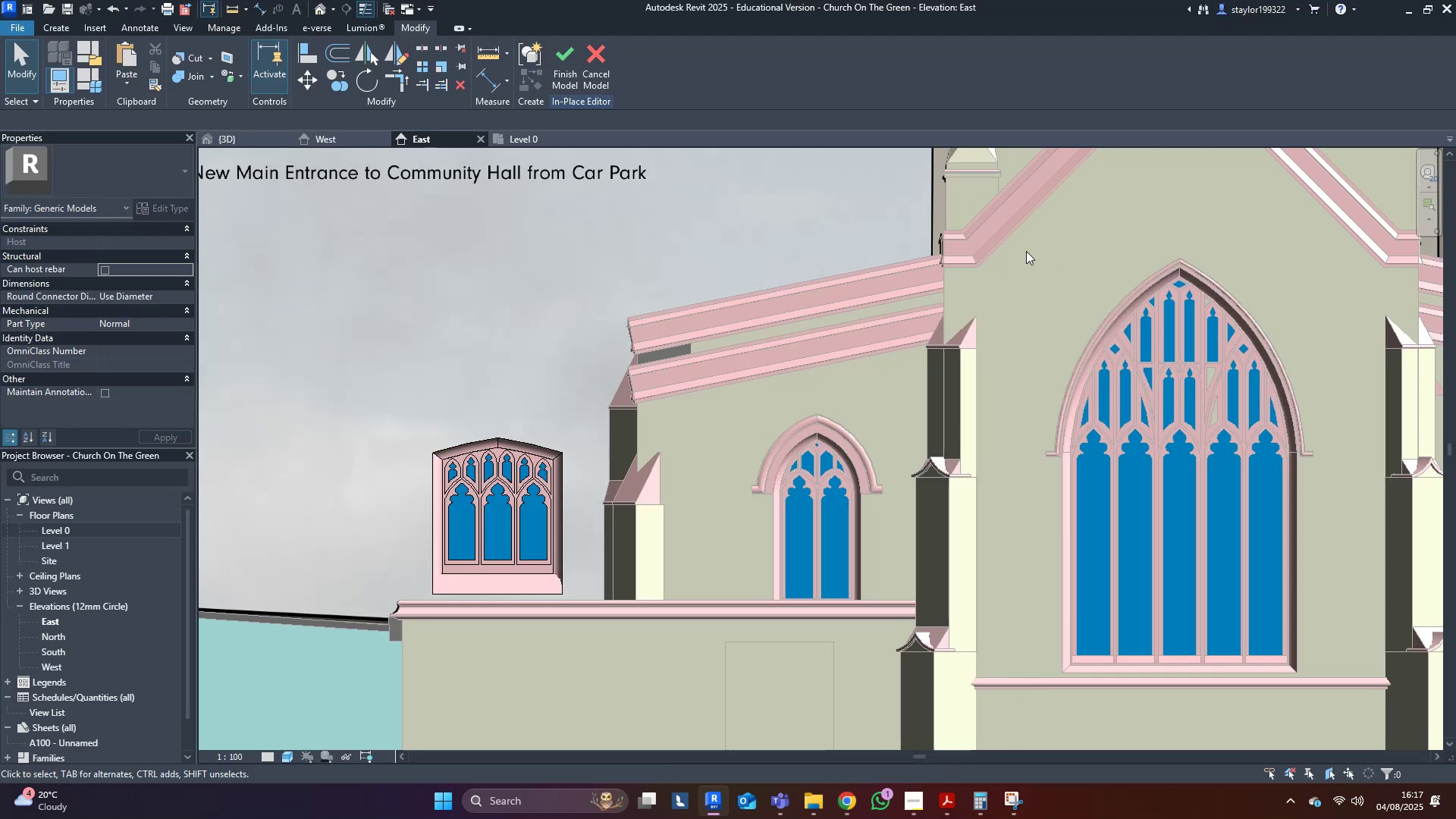 
scroll: coordinate [553, 498], scroll_direction: up, amount: 3.0
 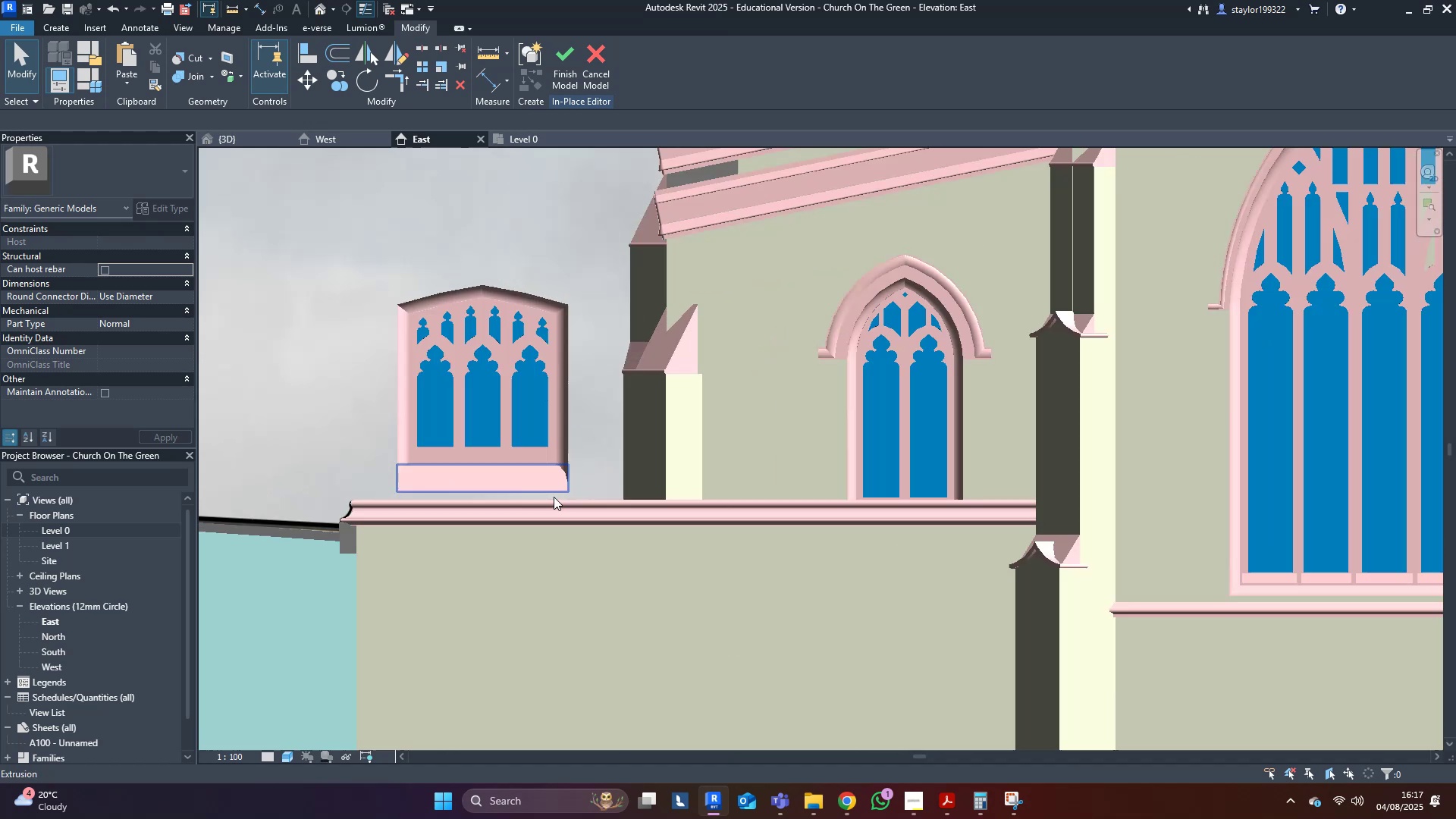 
type(wfsd)
 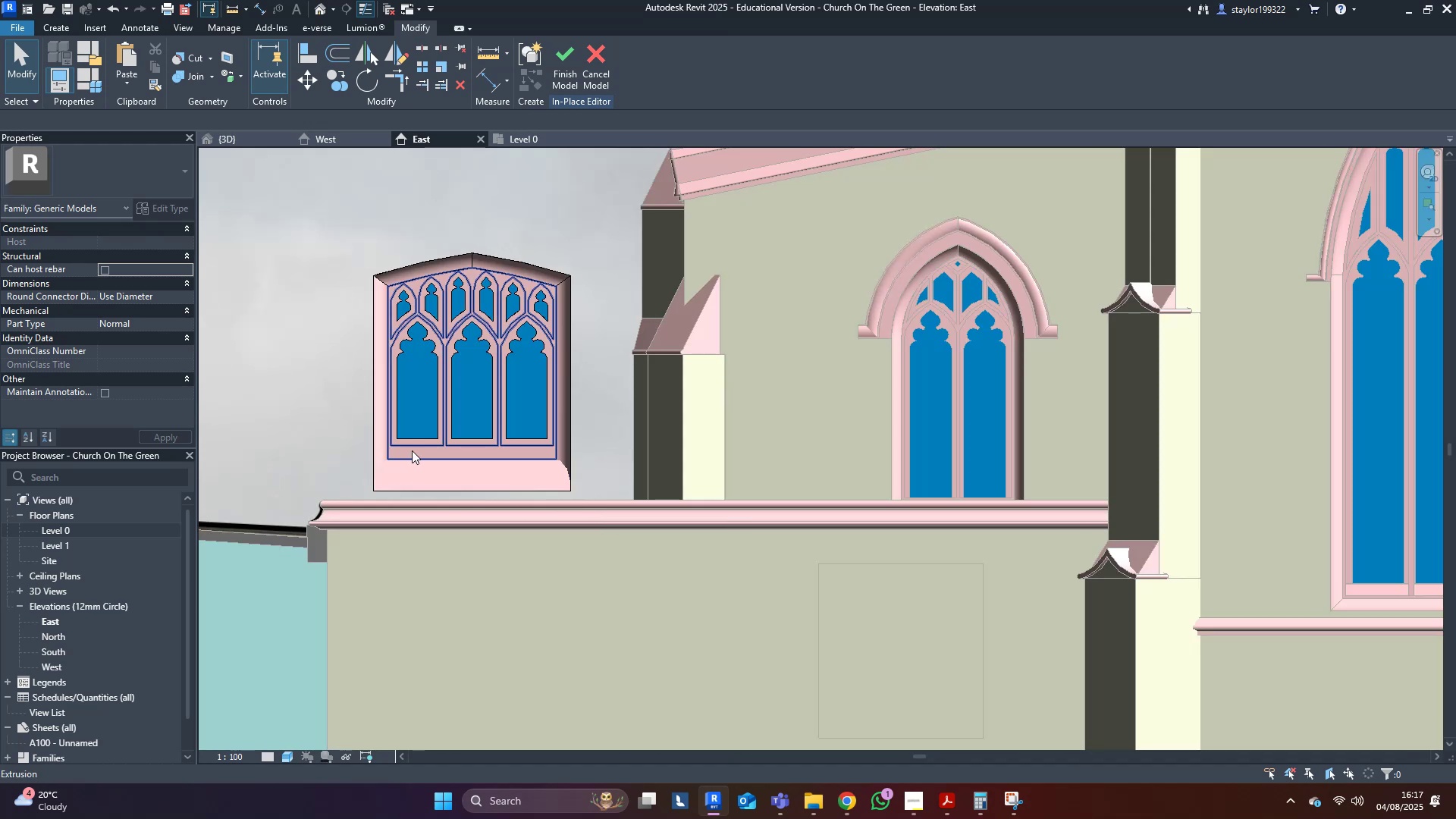 
left_click([412, 450])
 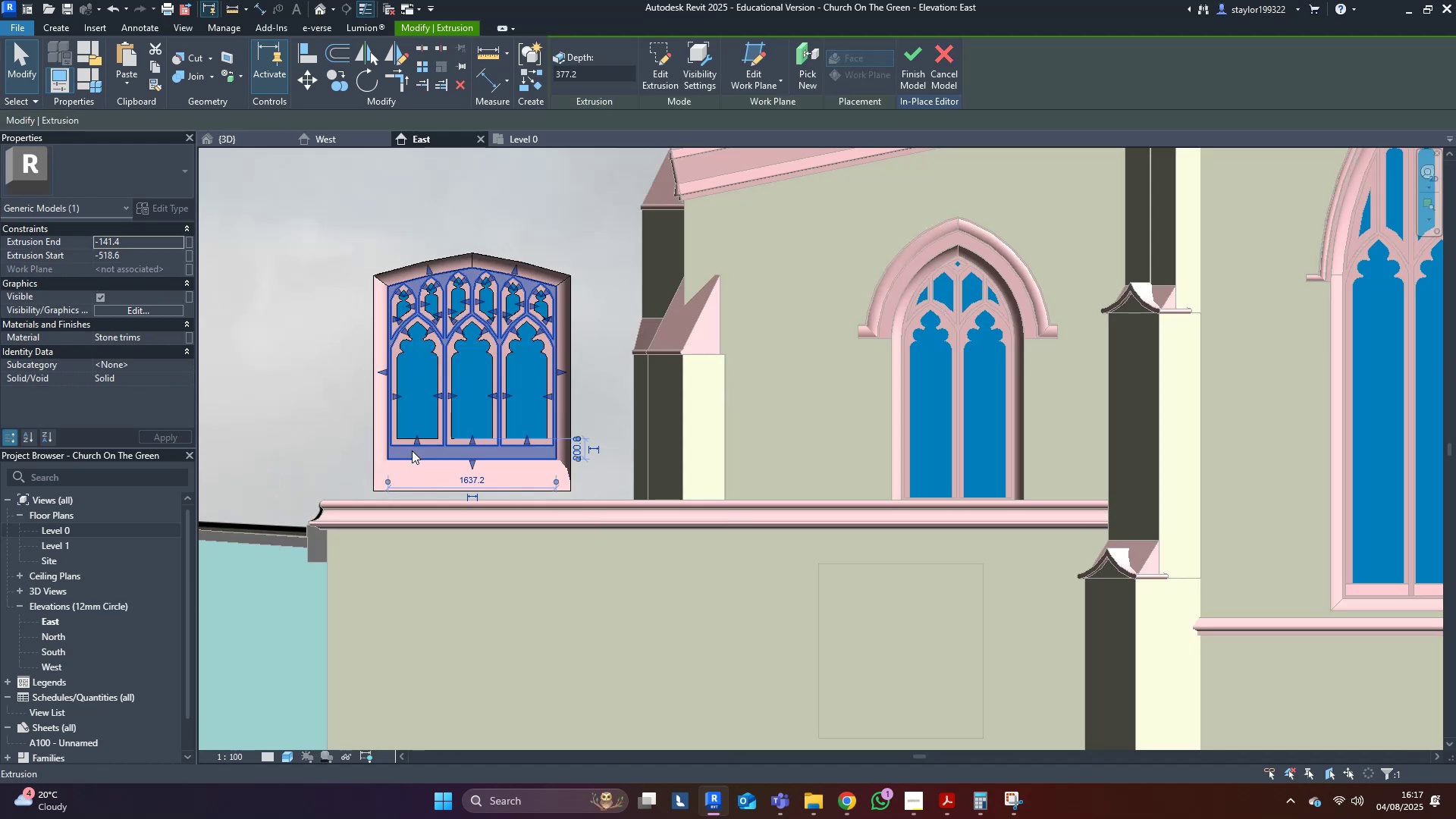 
type(wf)
 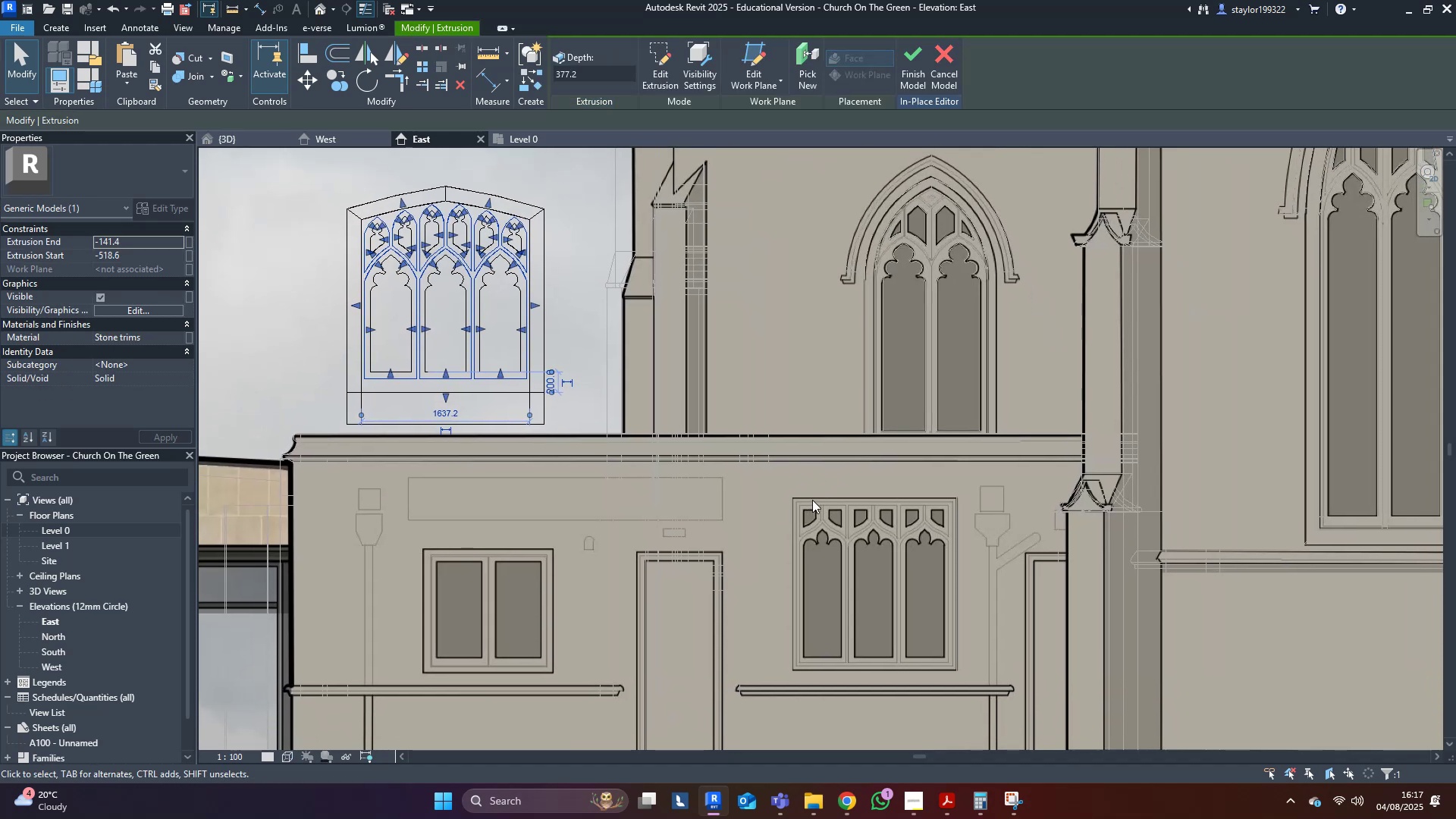 
scroll: coordinate [721, 431], scroll_direction: up, amount: 9.0
 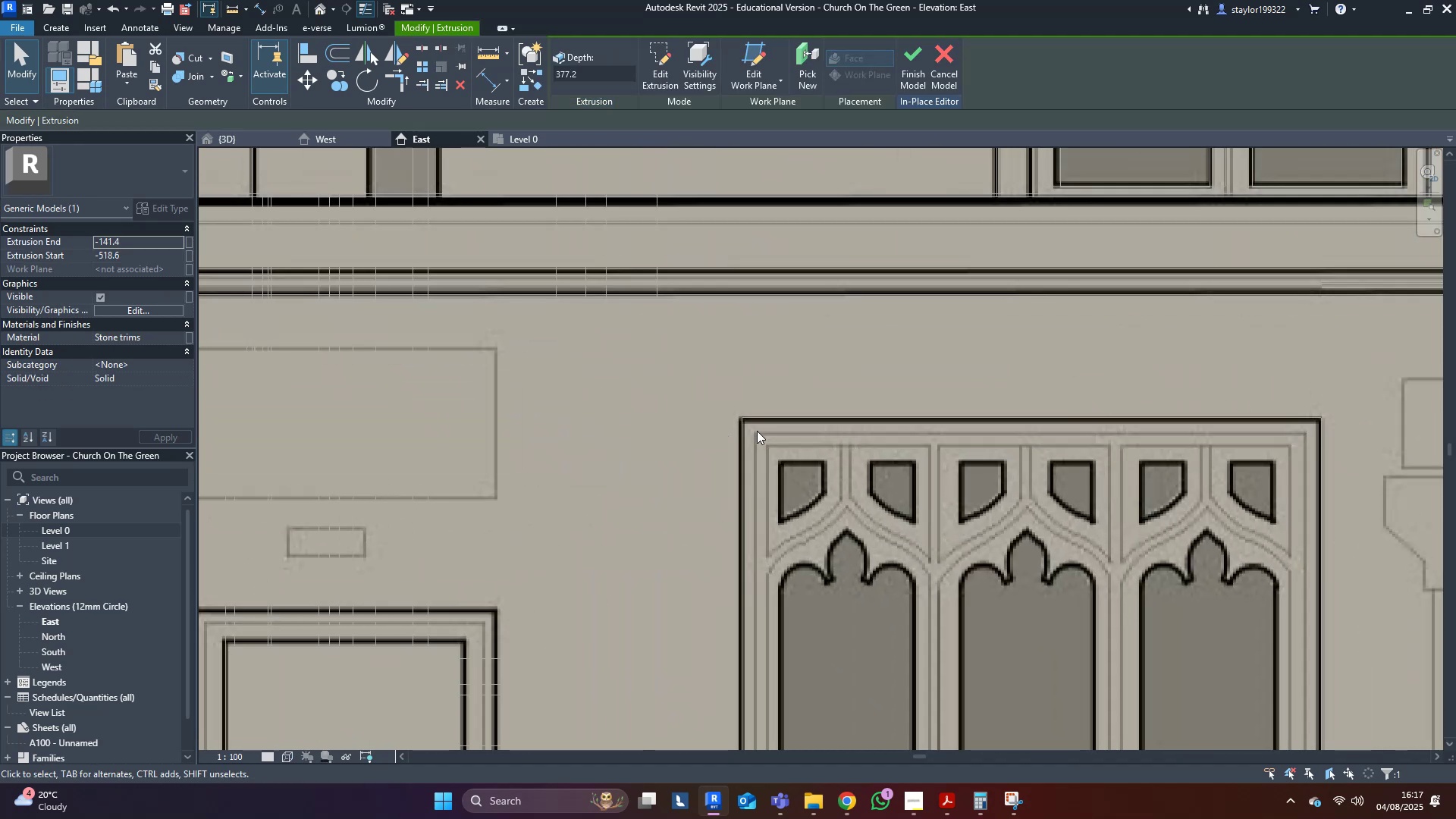 
scroll: coordinate [744, 477], scroll_direction: down, amount: 9.0
 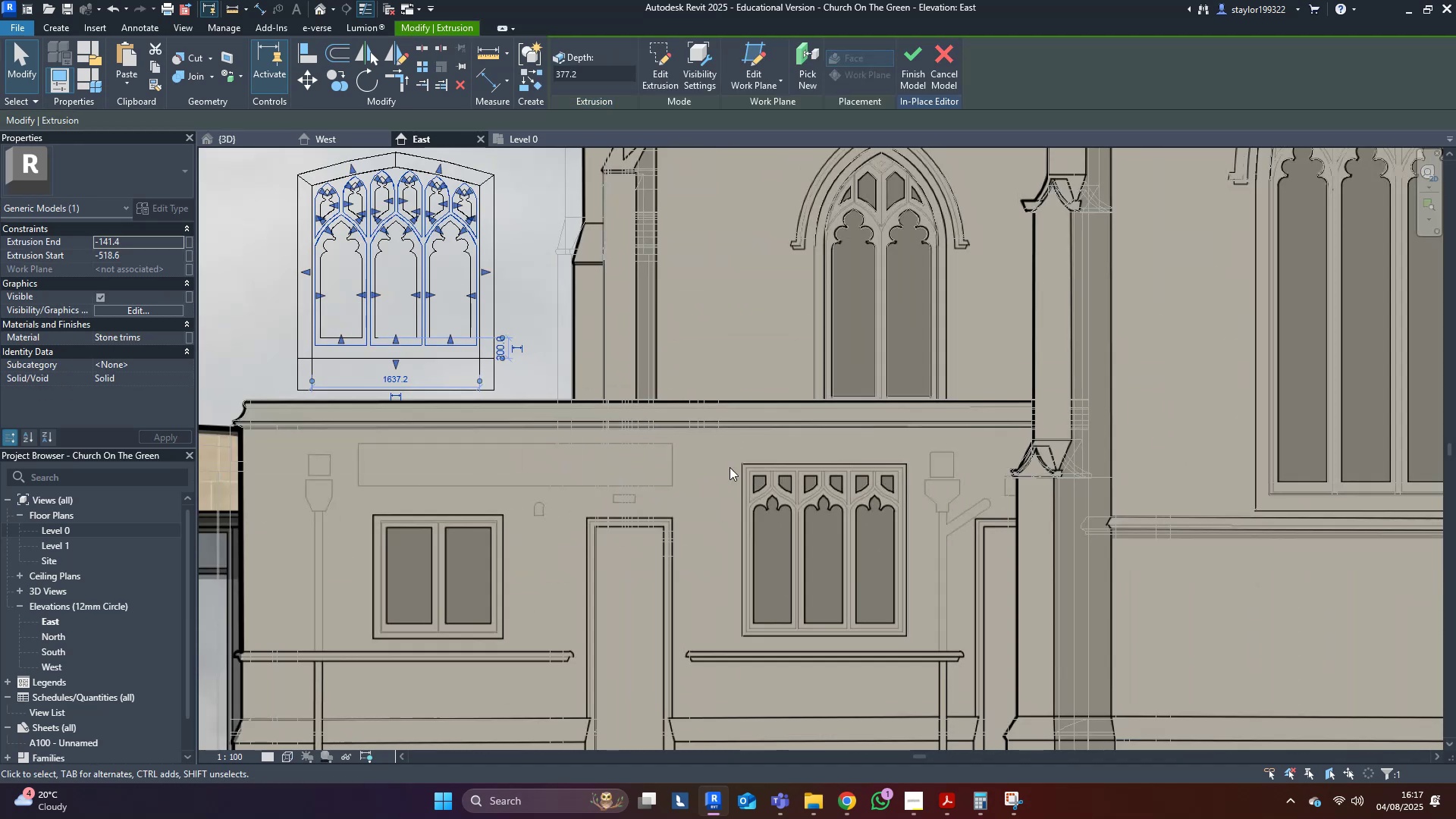 
type(sd)
 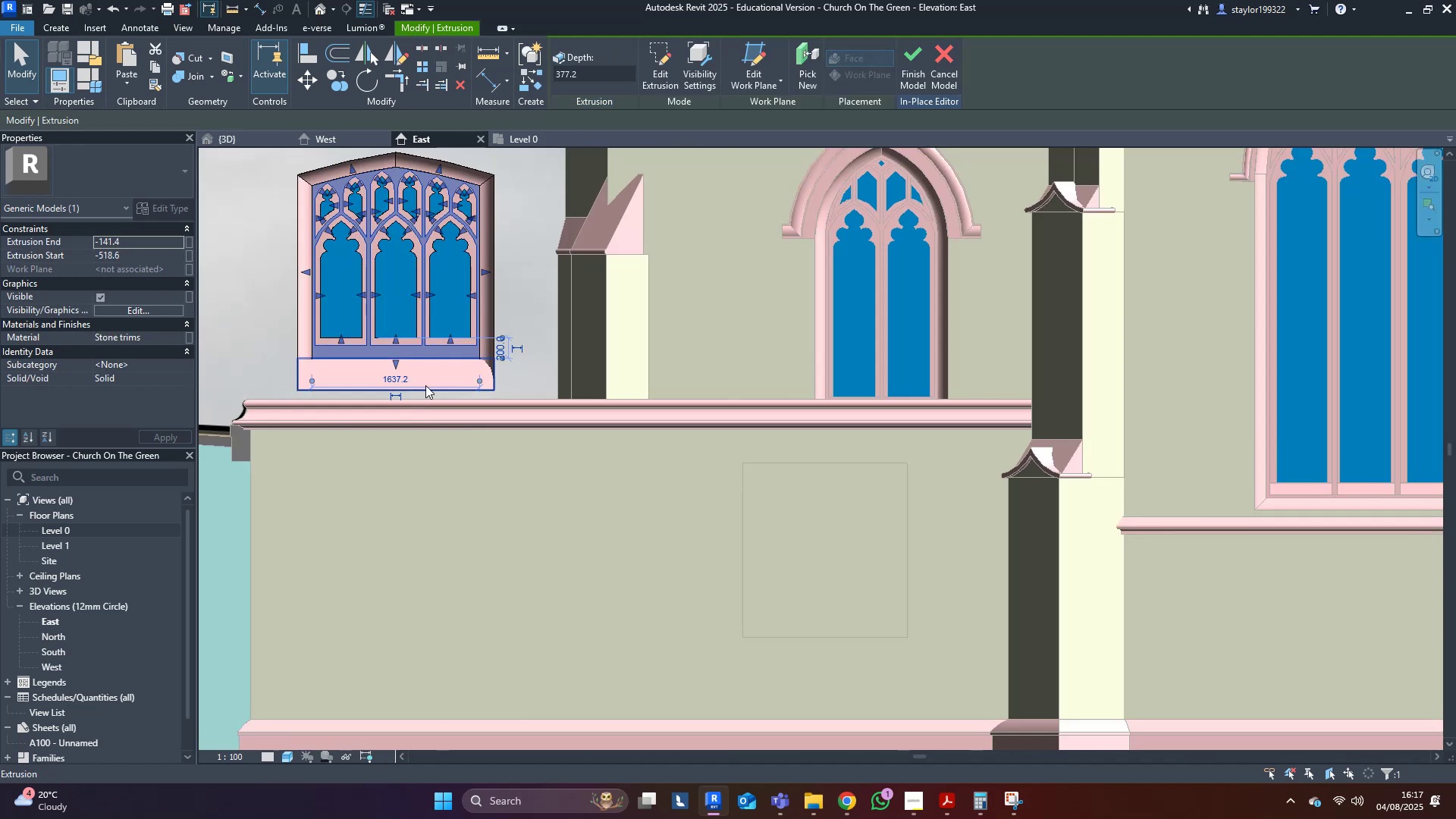 
left_click([424, 379])
 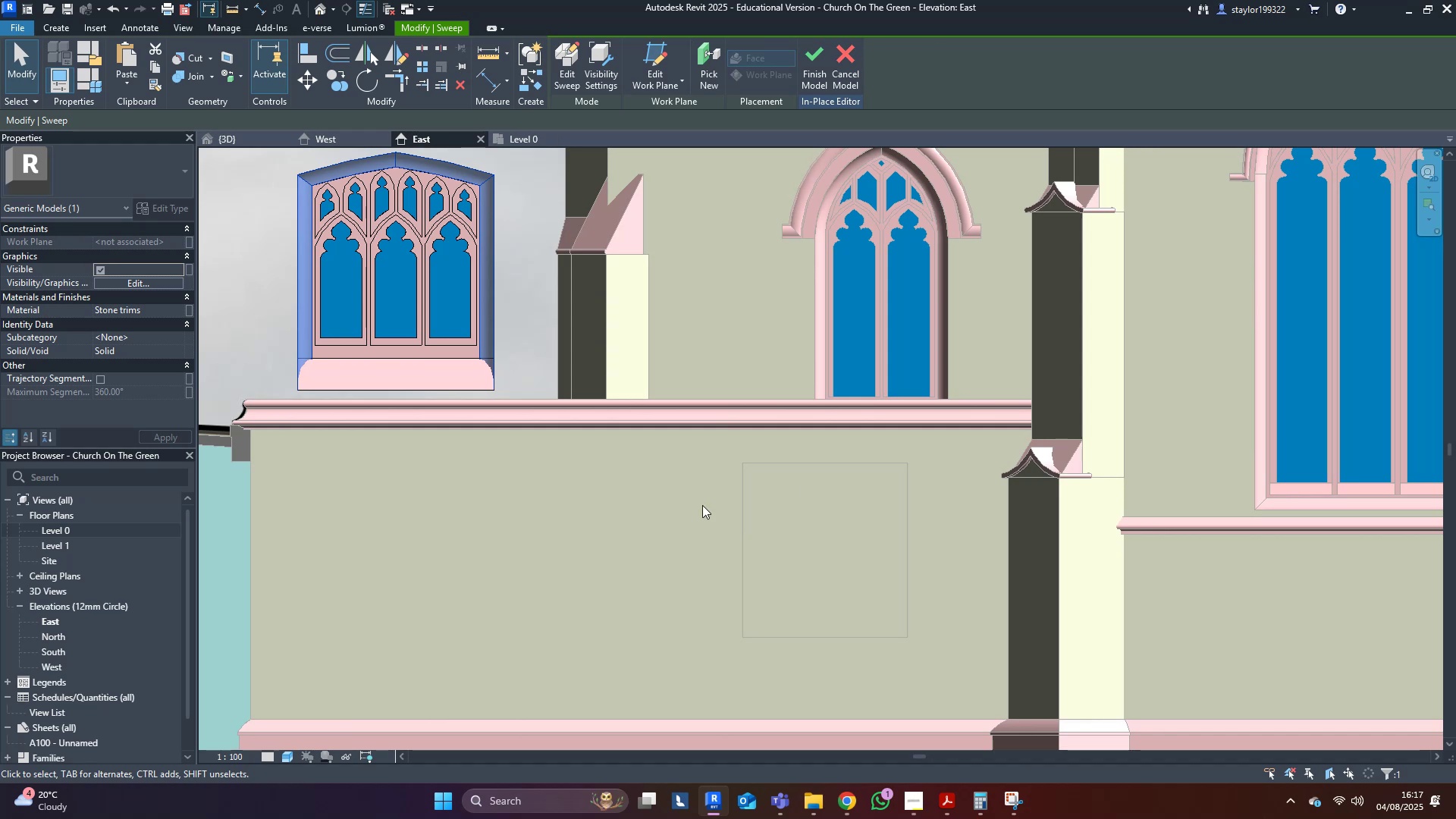 
left_click([553, 61])
 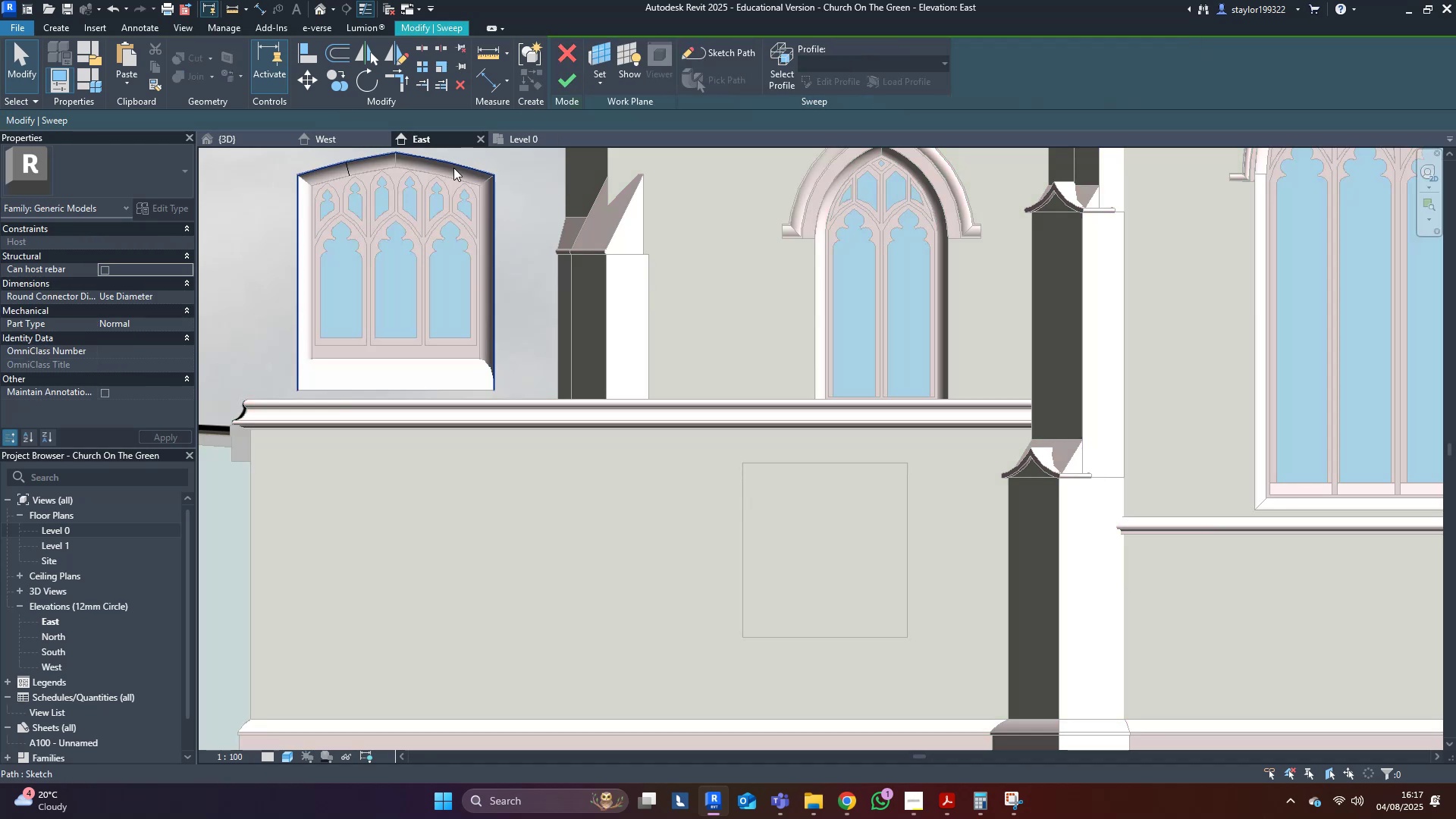 
double_click([453, 167])
 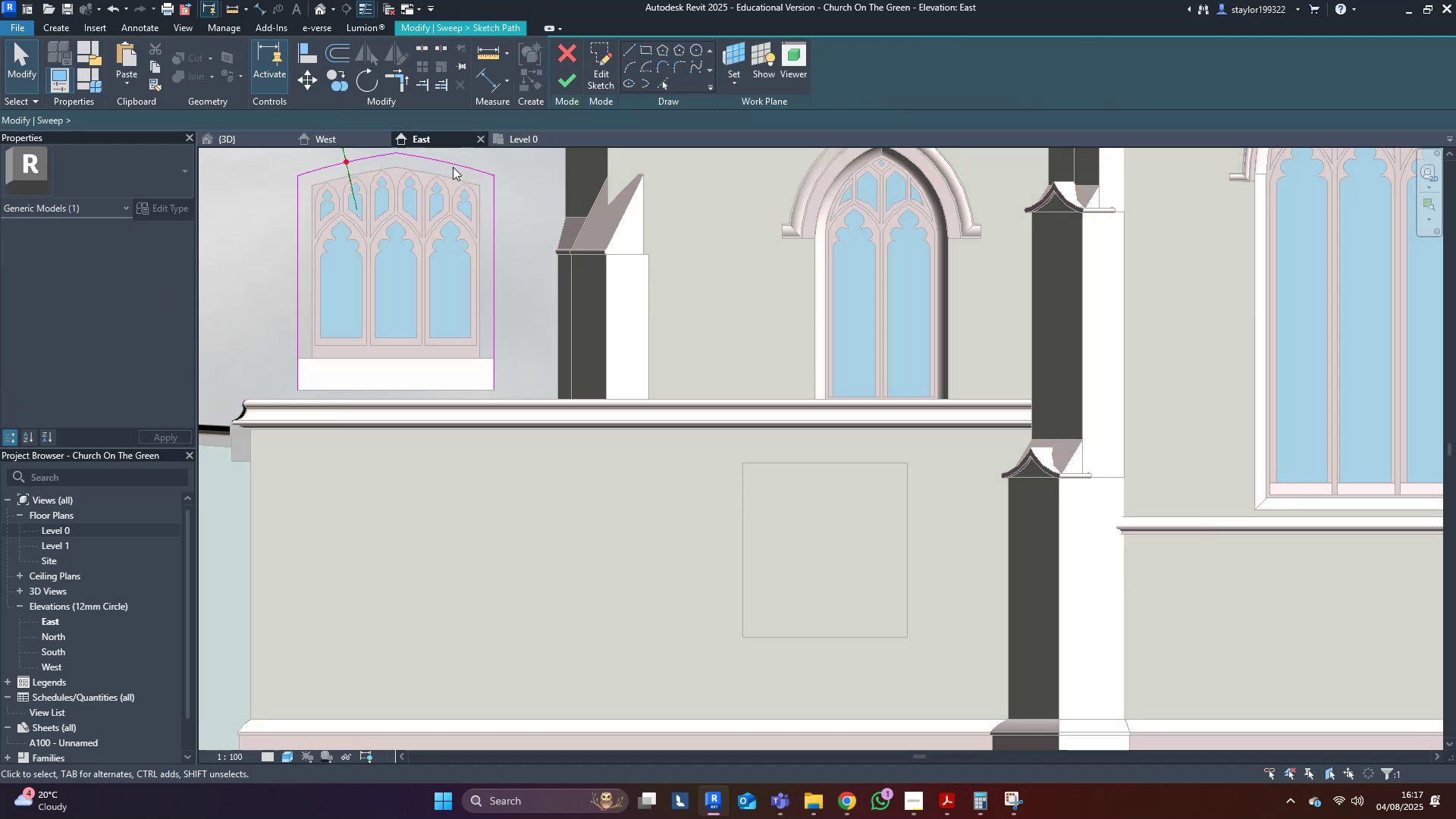 
key(Tab)
 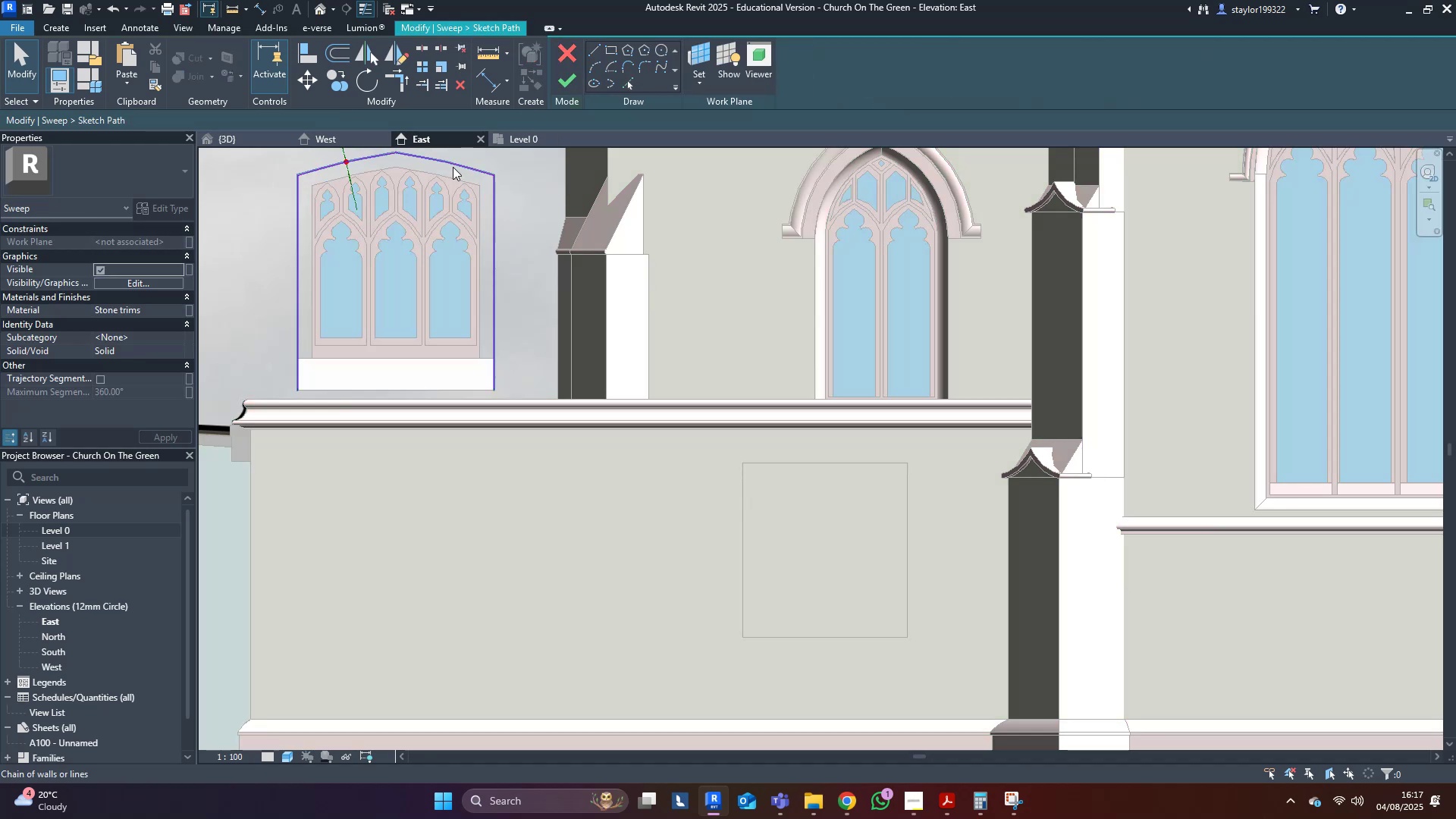 
triple_click([453, 167])
 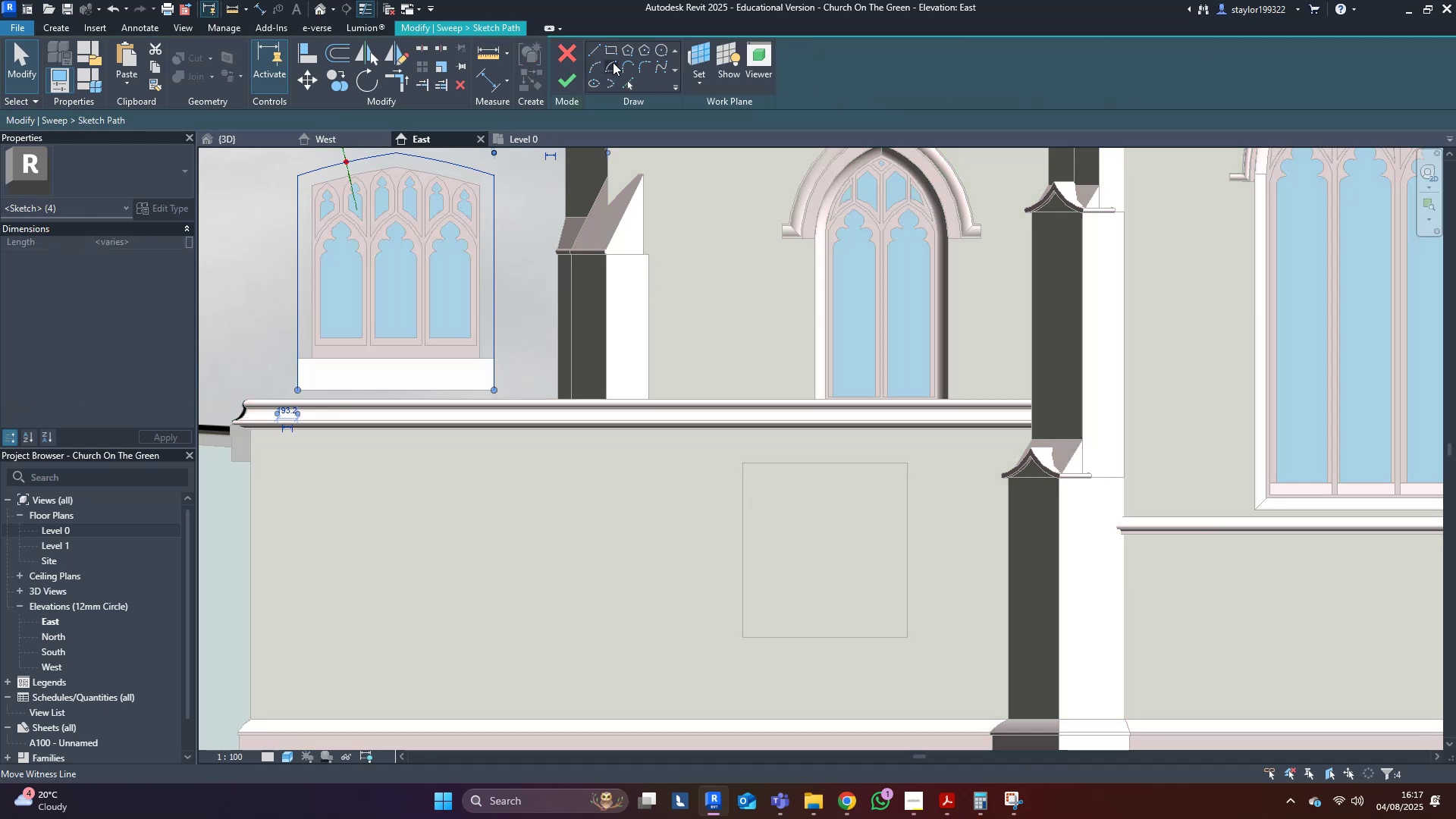 
key(Delete)
 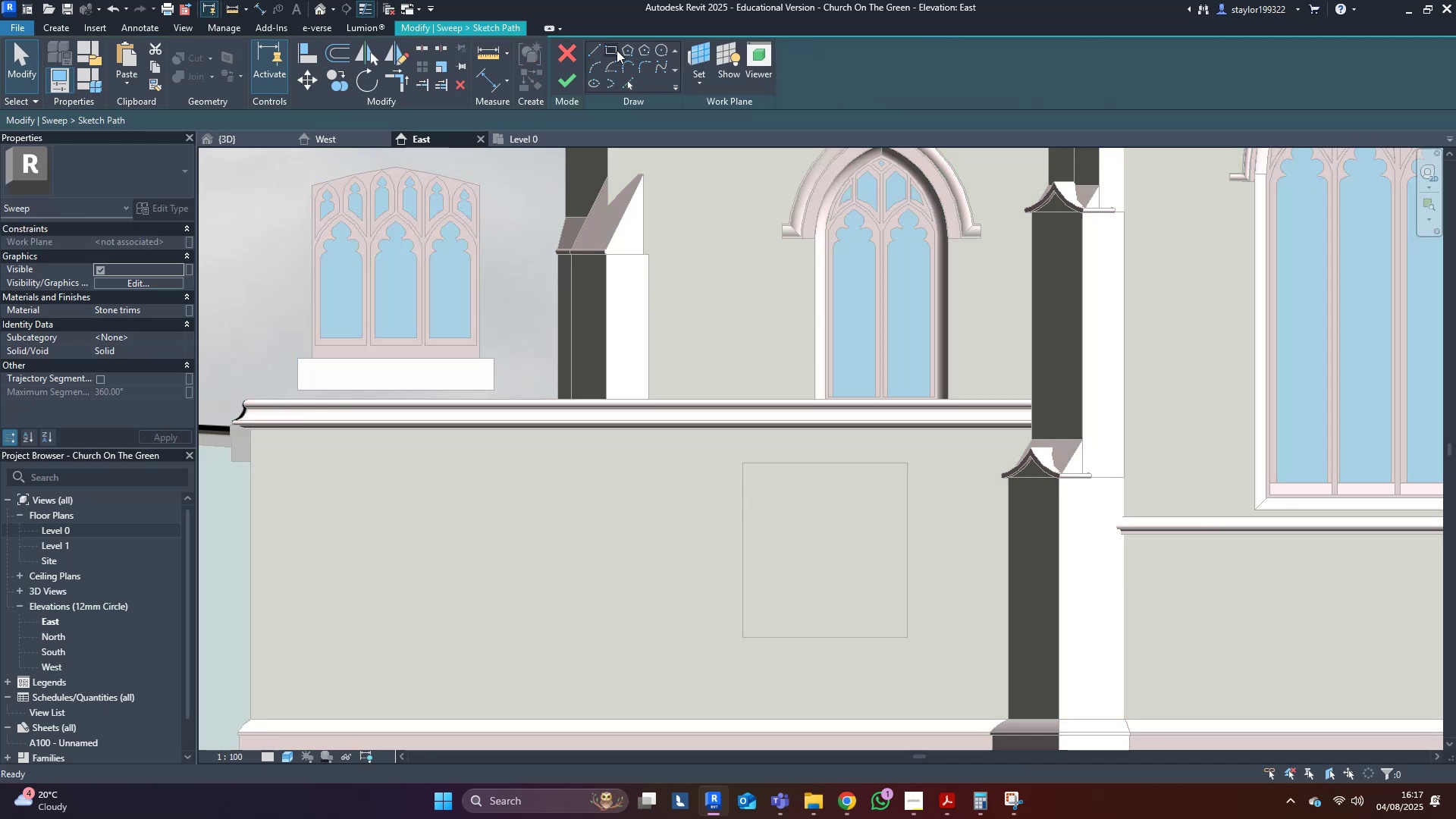 
left_click([615, 50])
 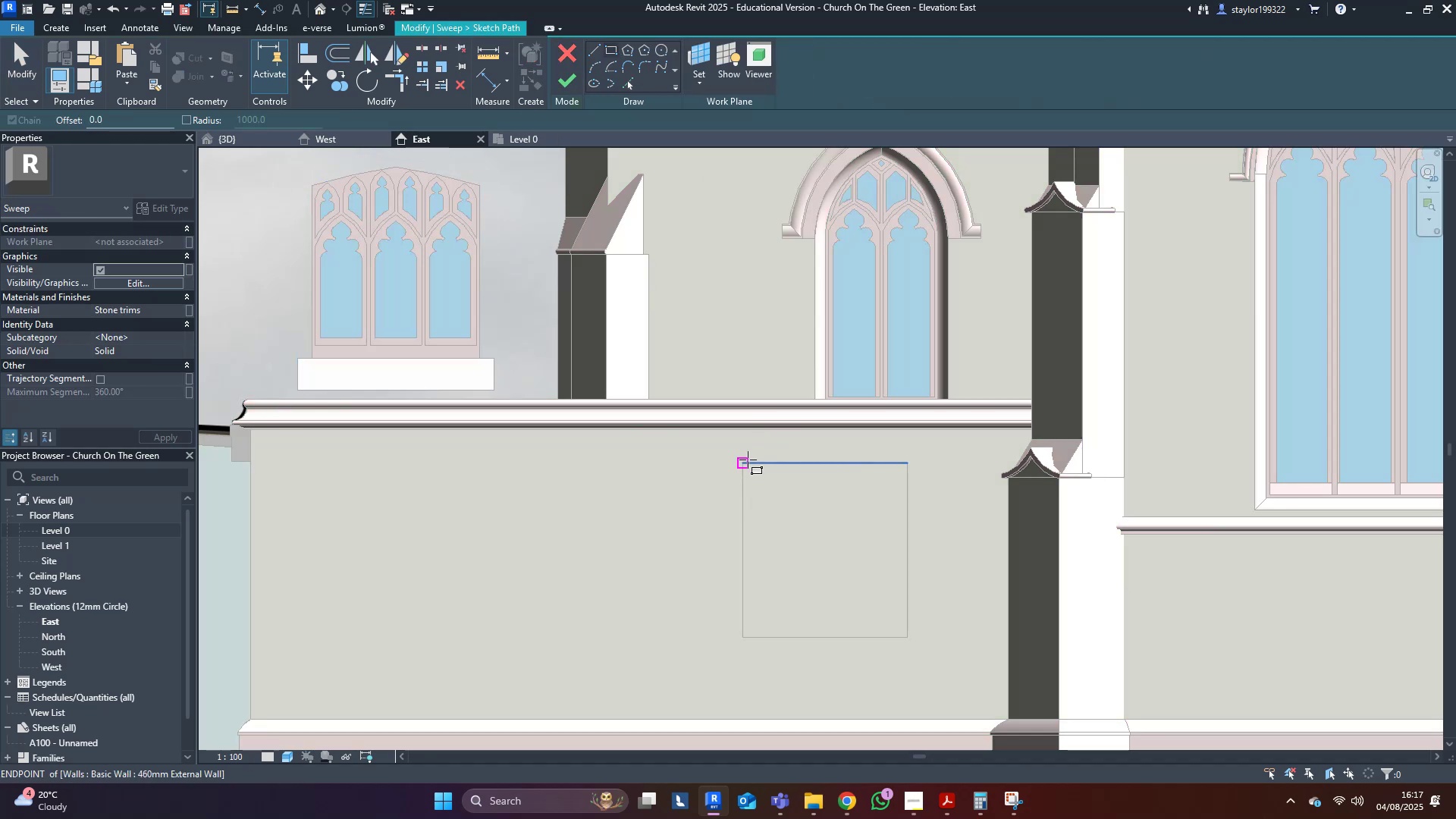 
left_click([747, 460])
 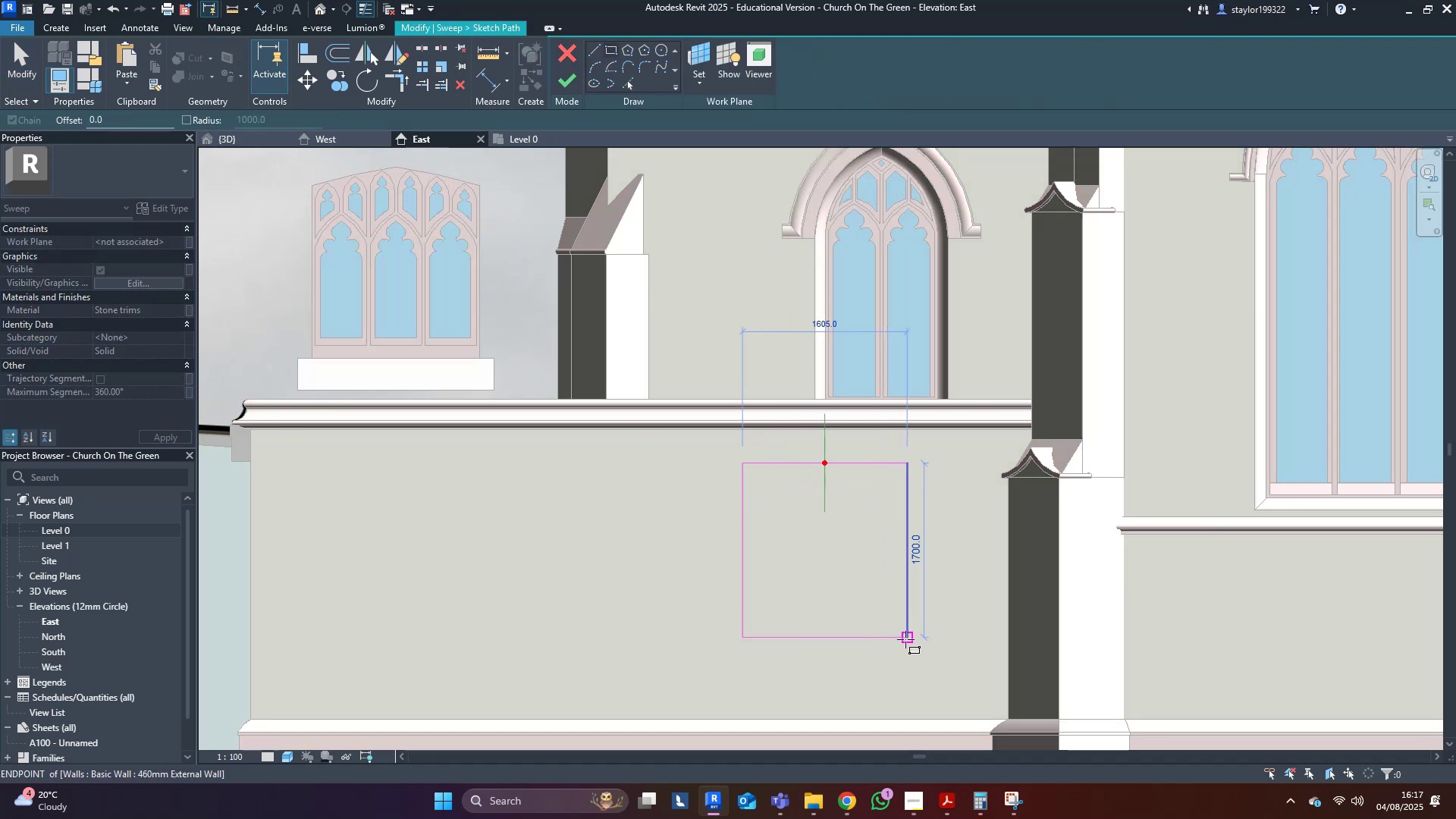 
left_click([908, 639])
 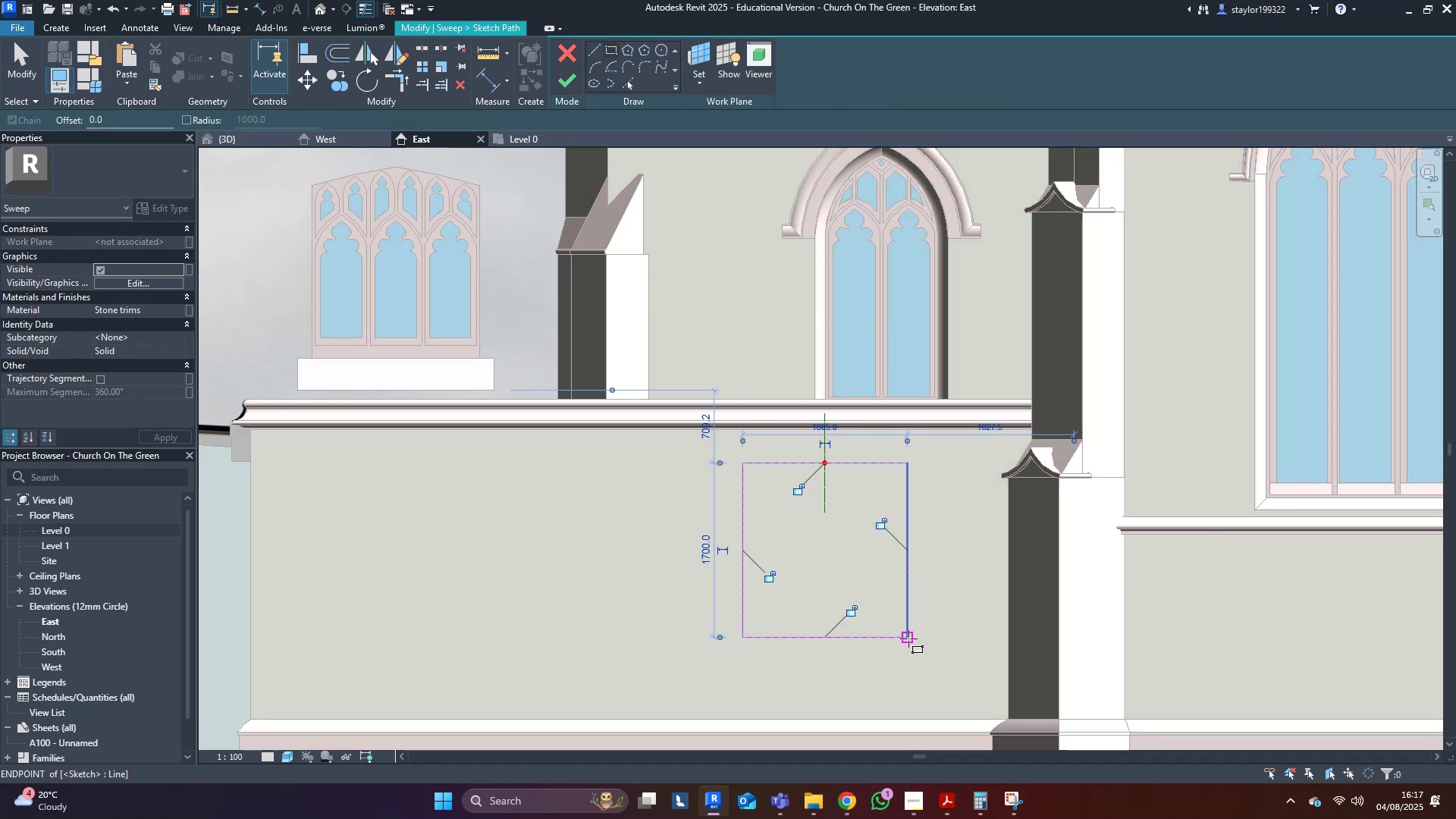 
key(Escape)
type(md)
 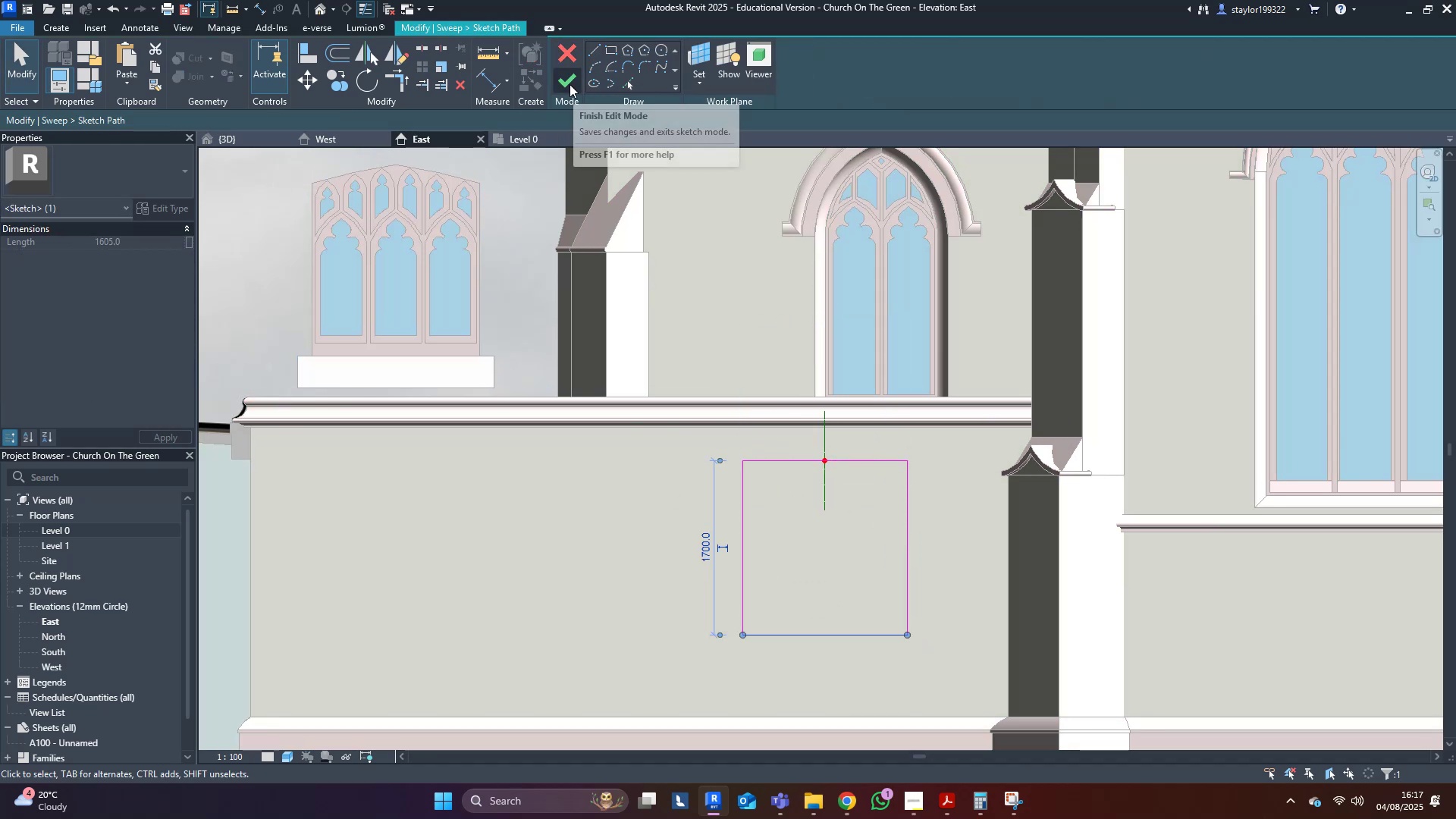 
middle_click([819, 601])
 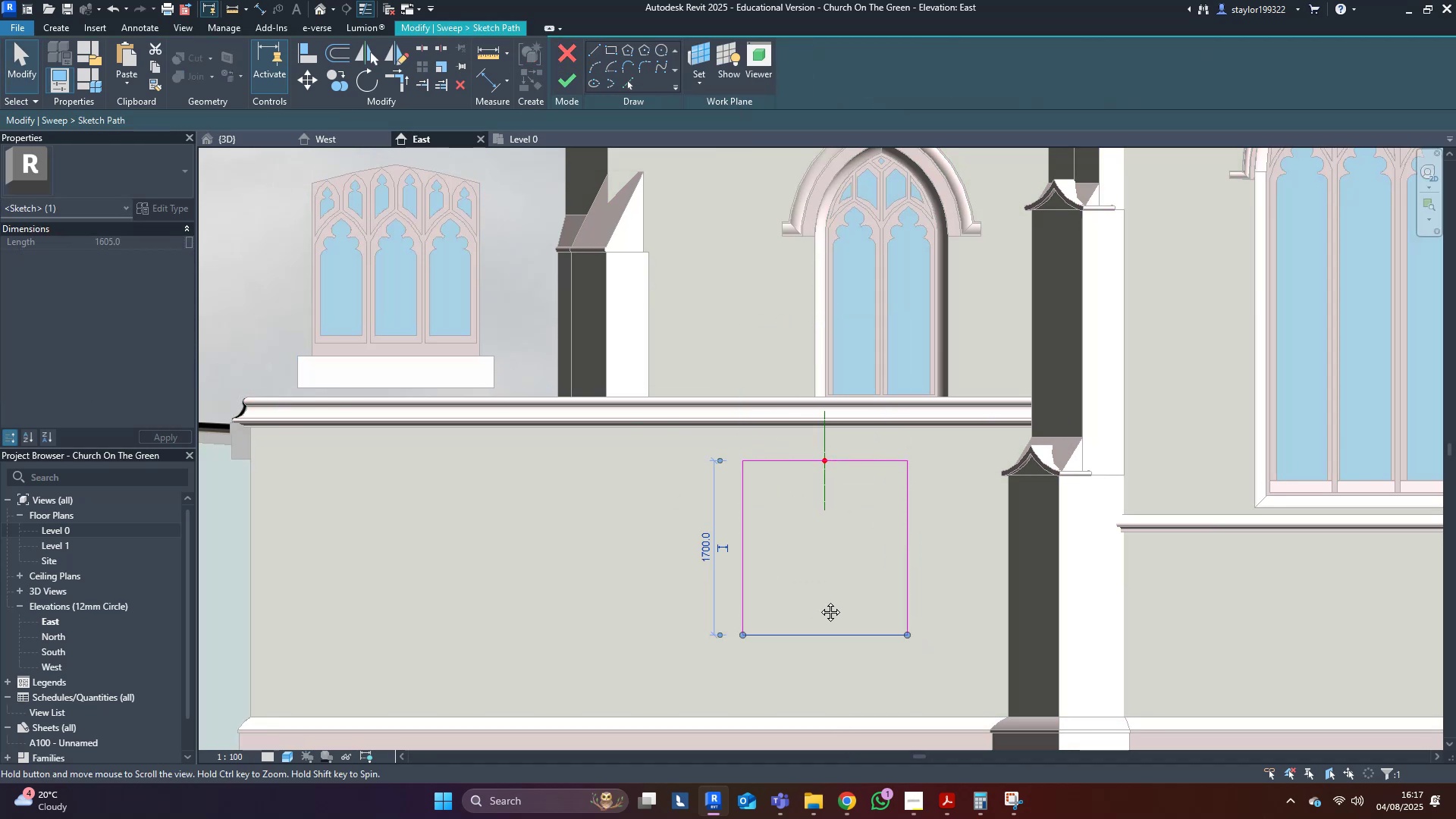 
key(Delete)
 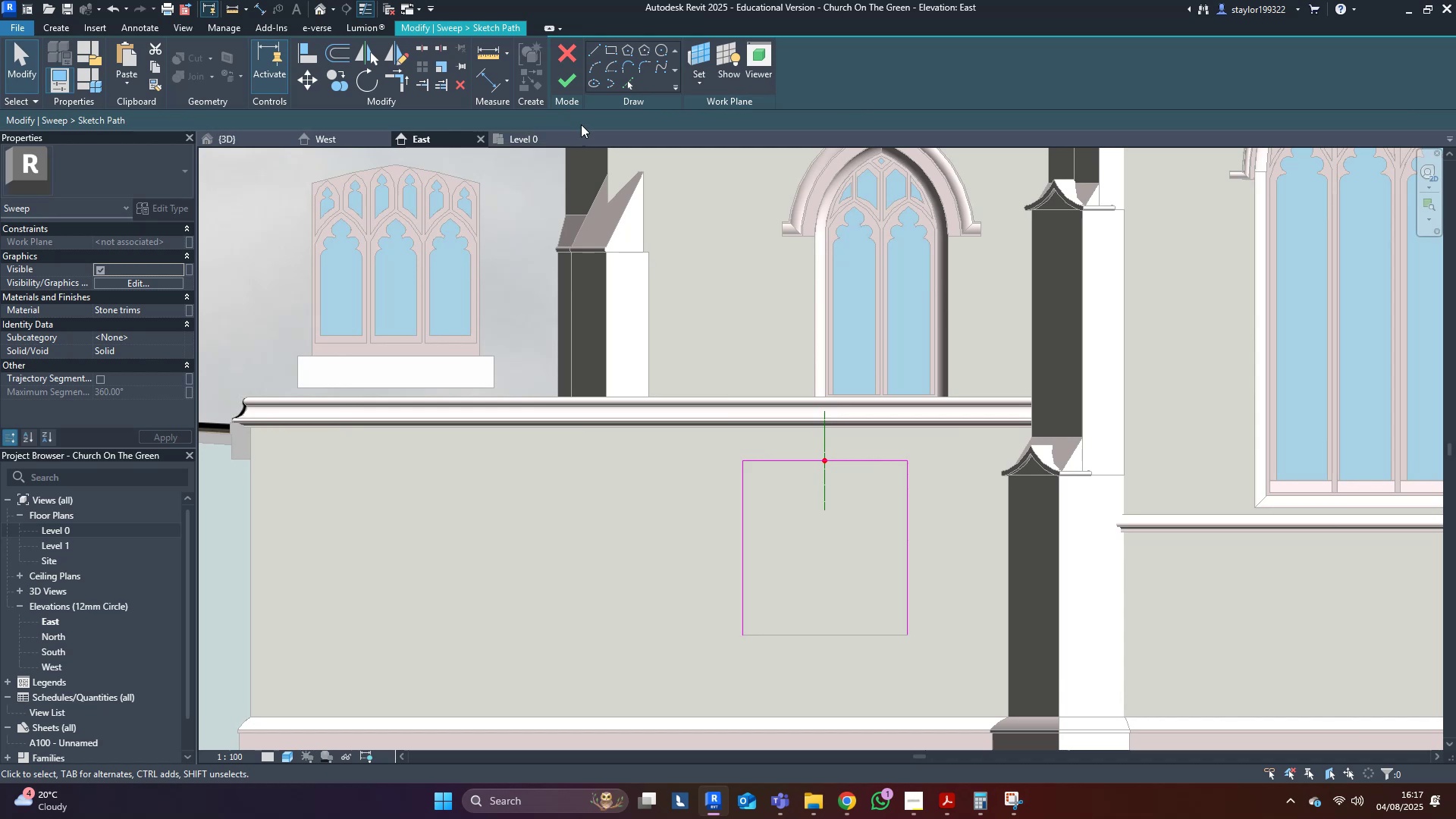 
left_click([561, 89])
 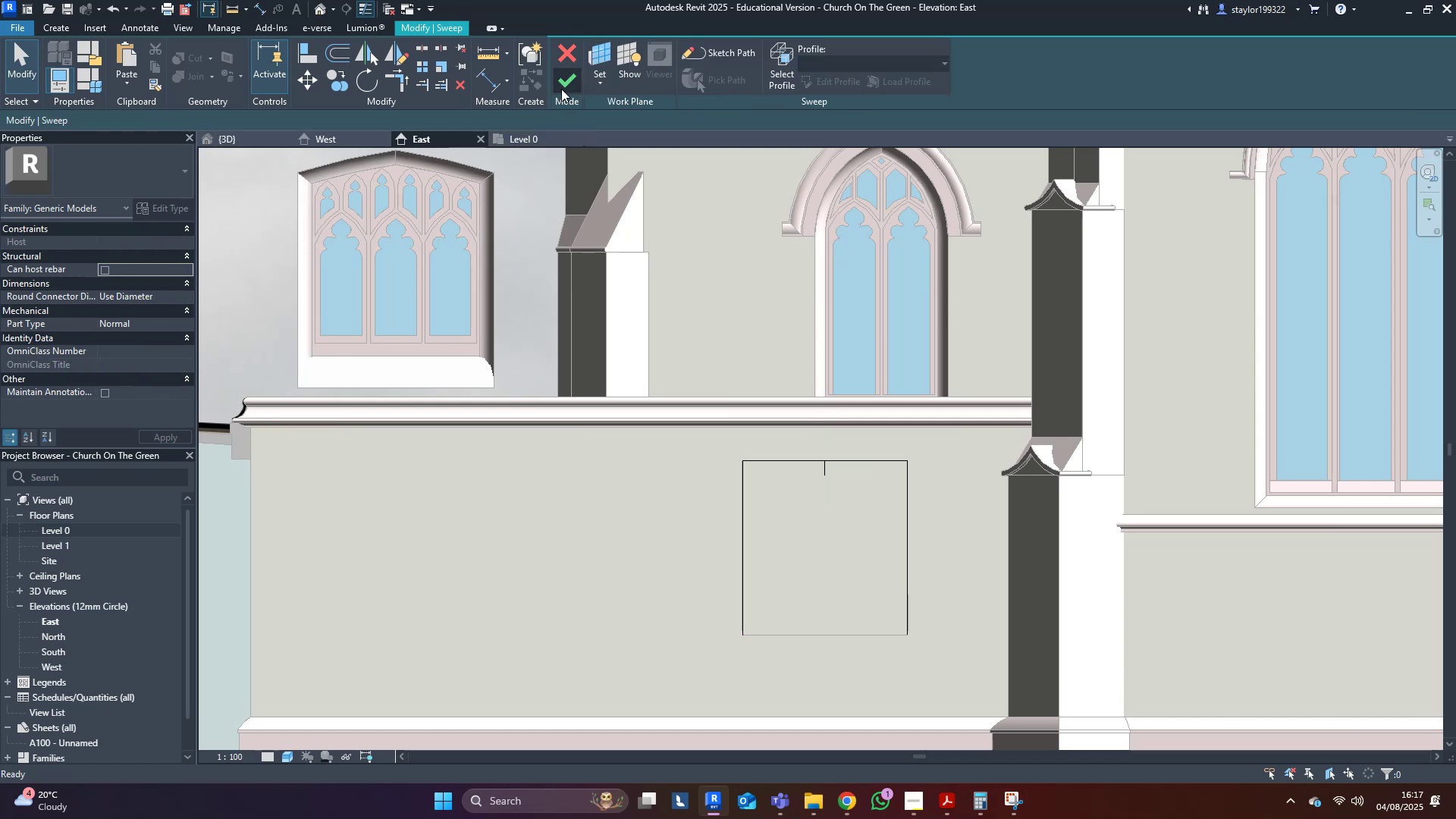 
left_click([561, 89])
 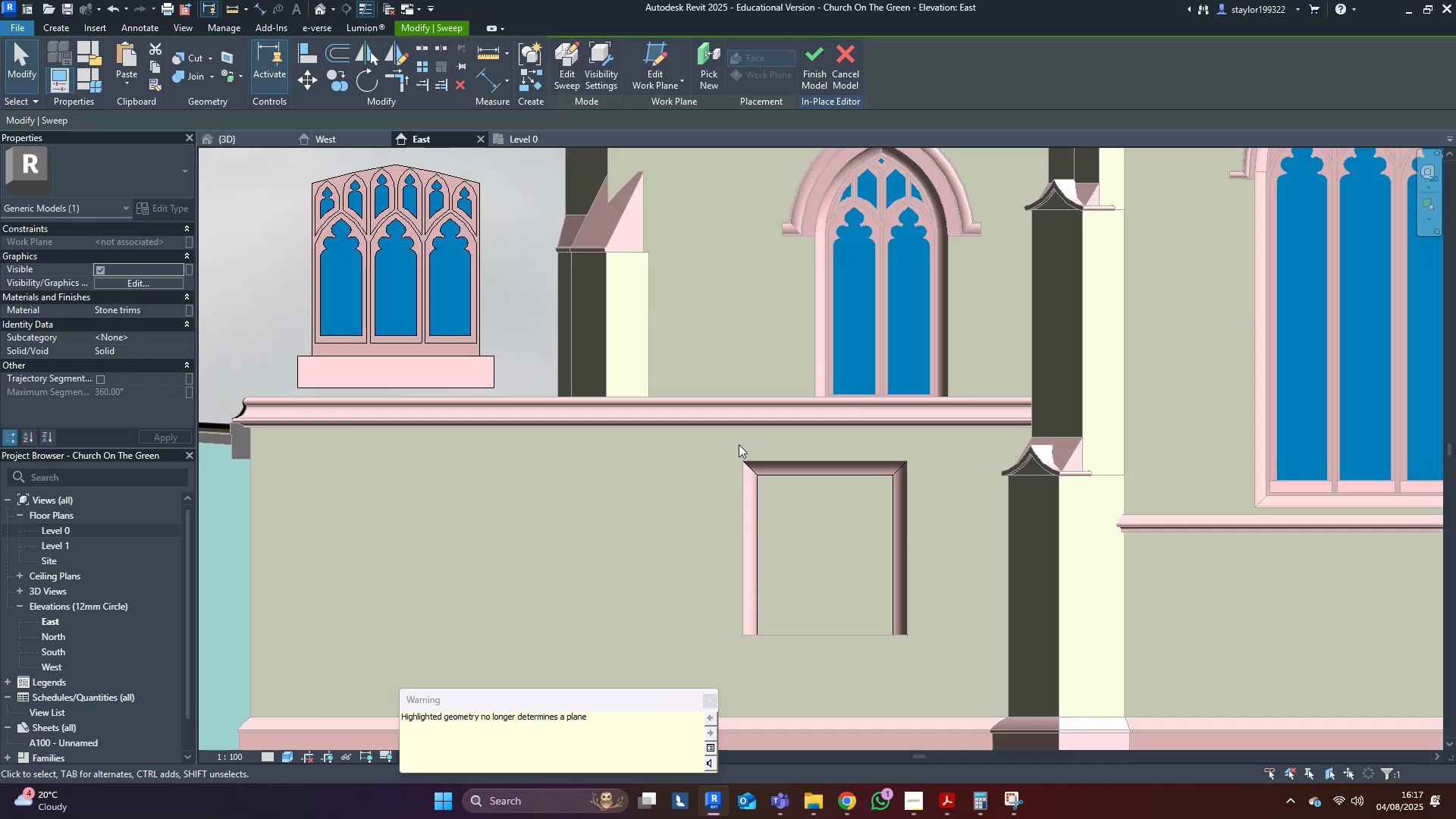 
key(Escape)
 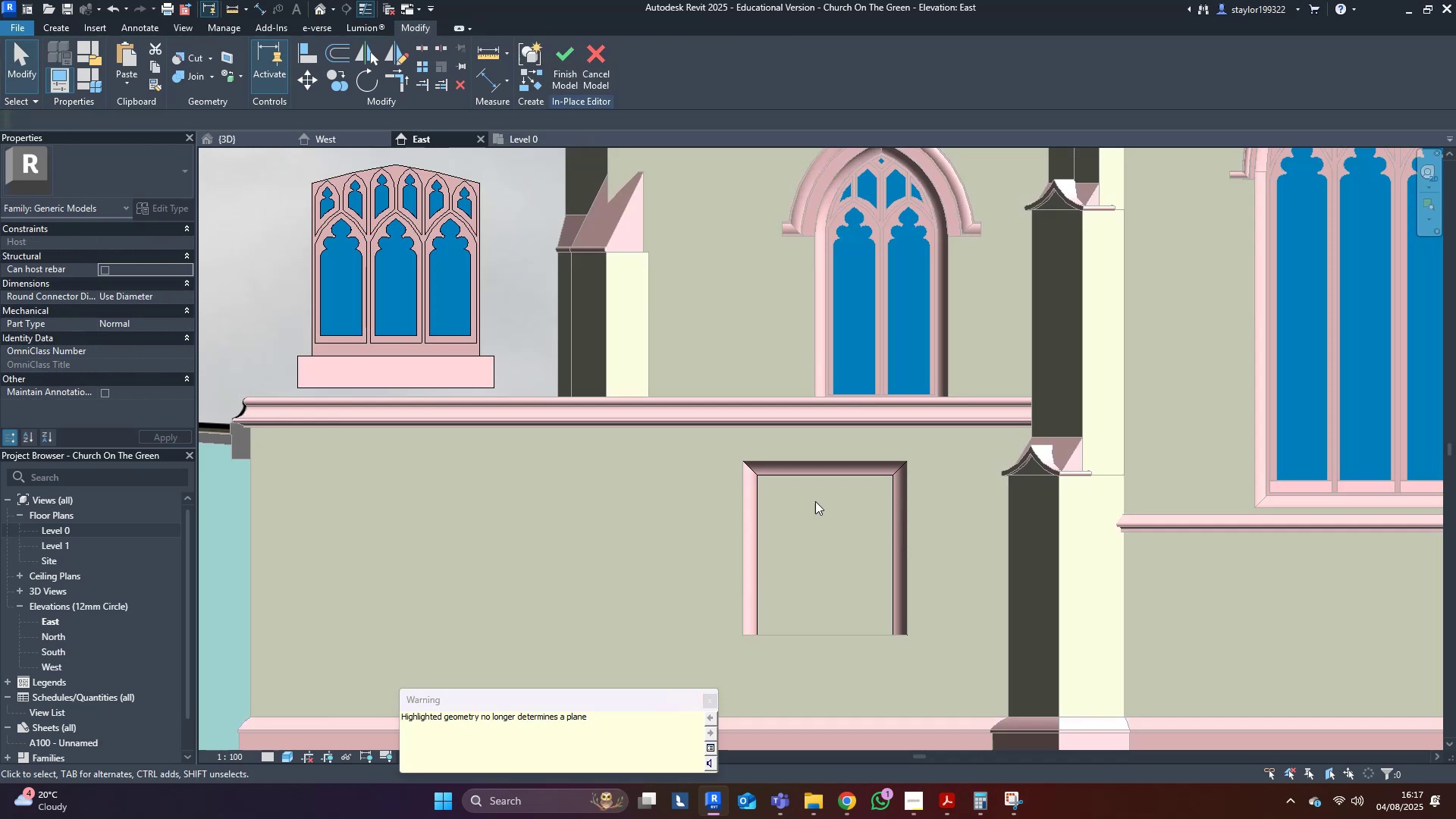 
middle_click([815, 501])
 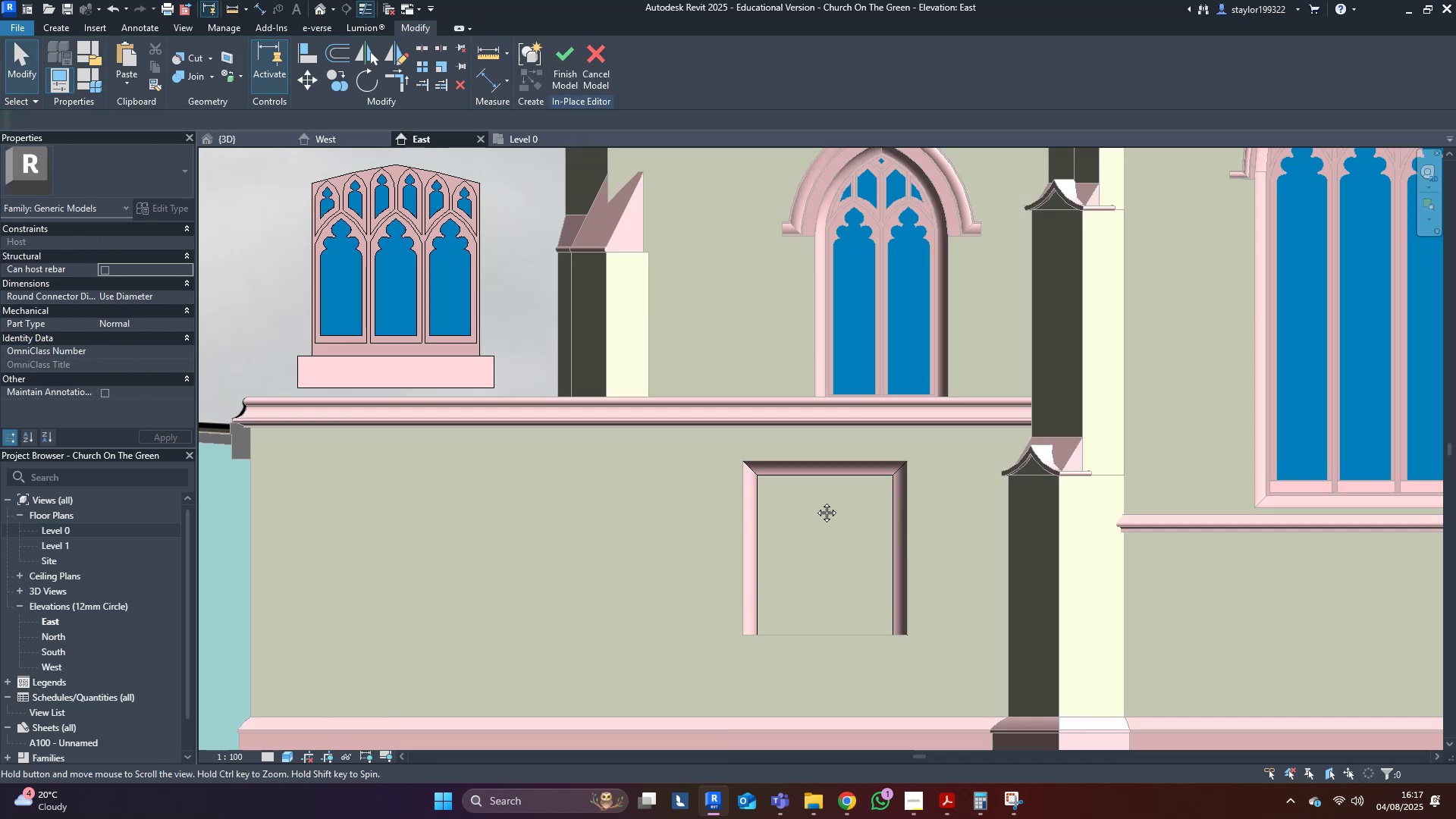 
key(Escape)
type(wfsd)
 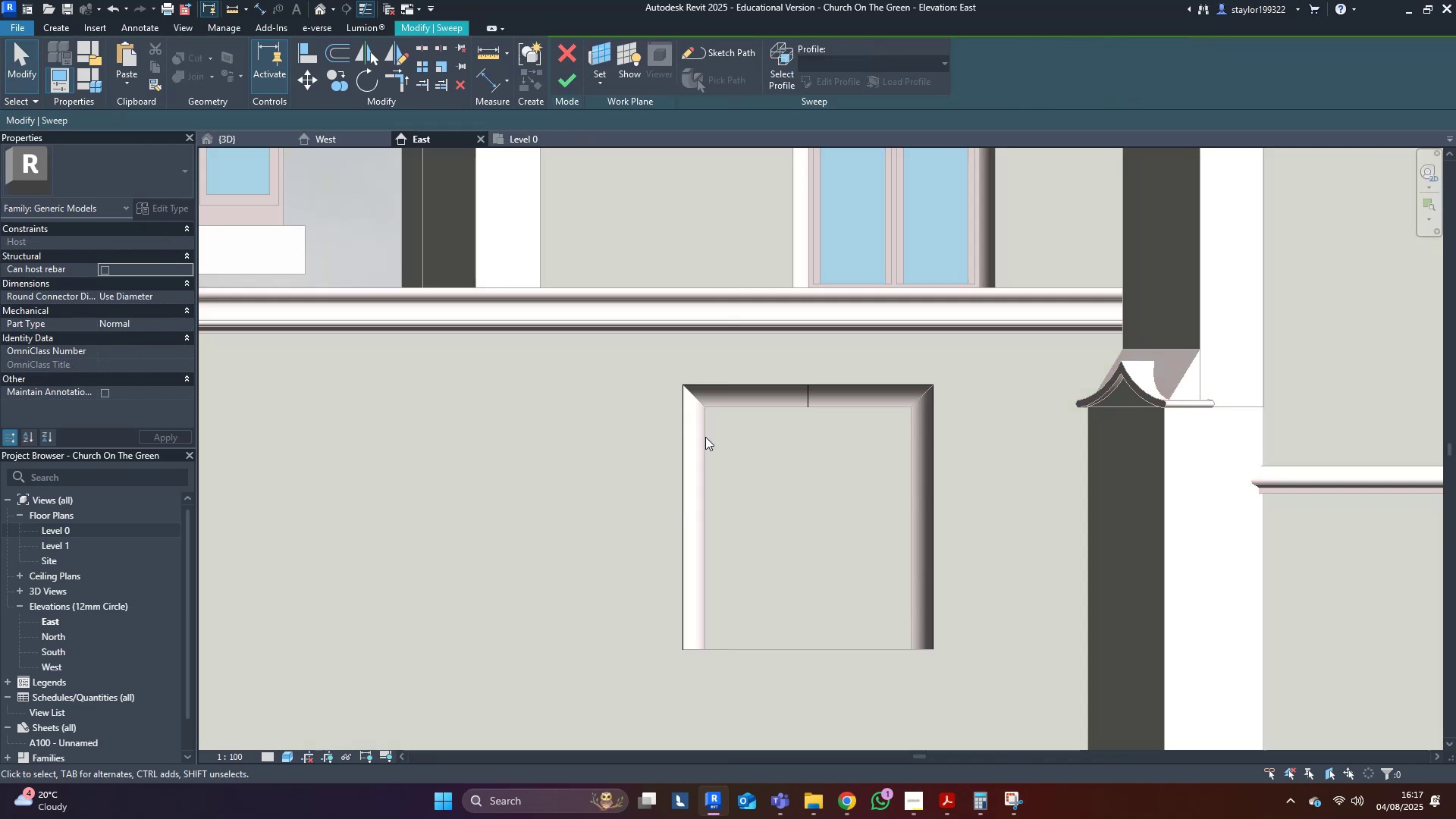 
scroll: coordinate [788, 566], scroll_direction: up, amount: 3.0
 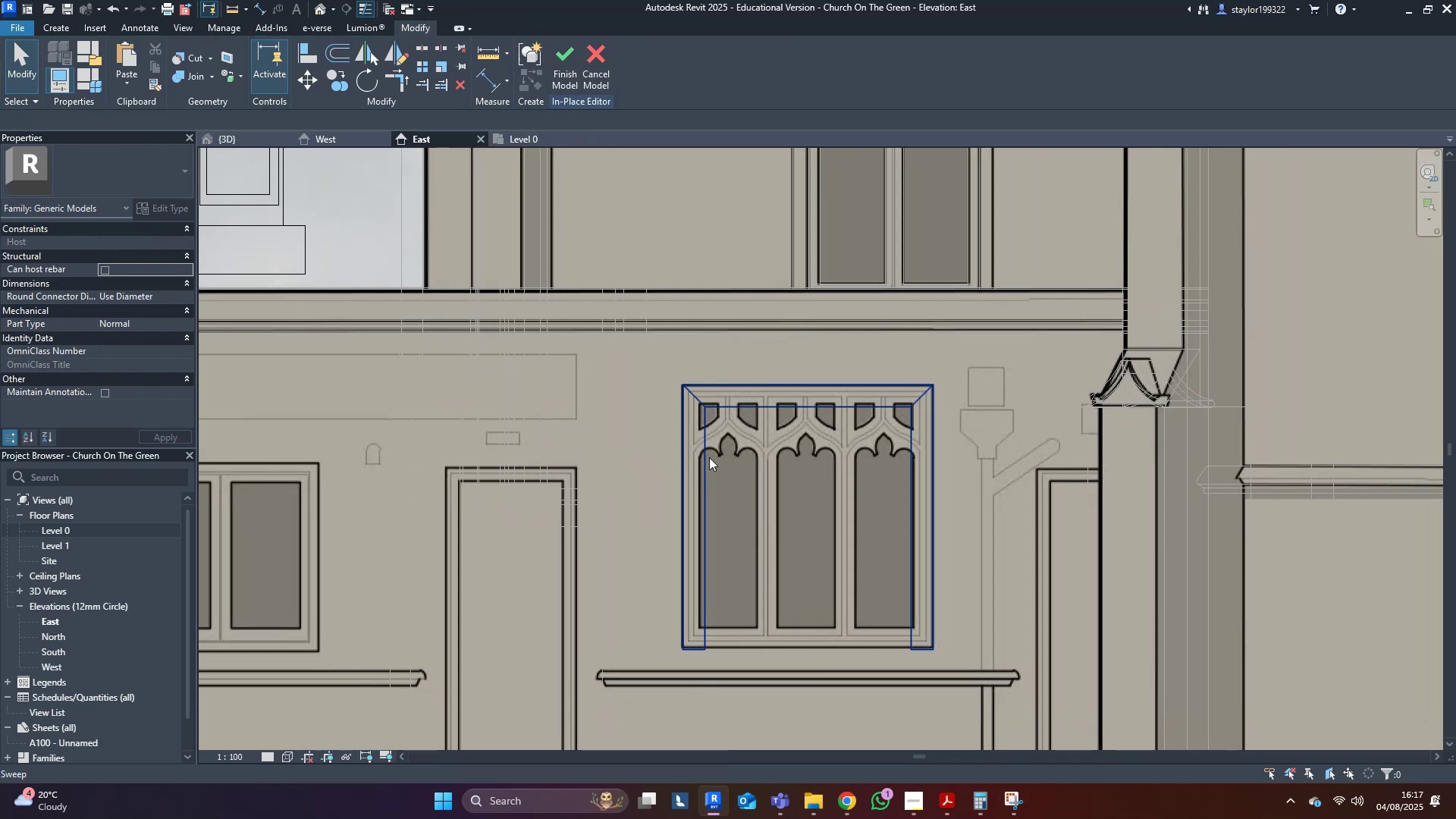 
left_click([705, 437])
 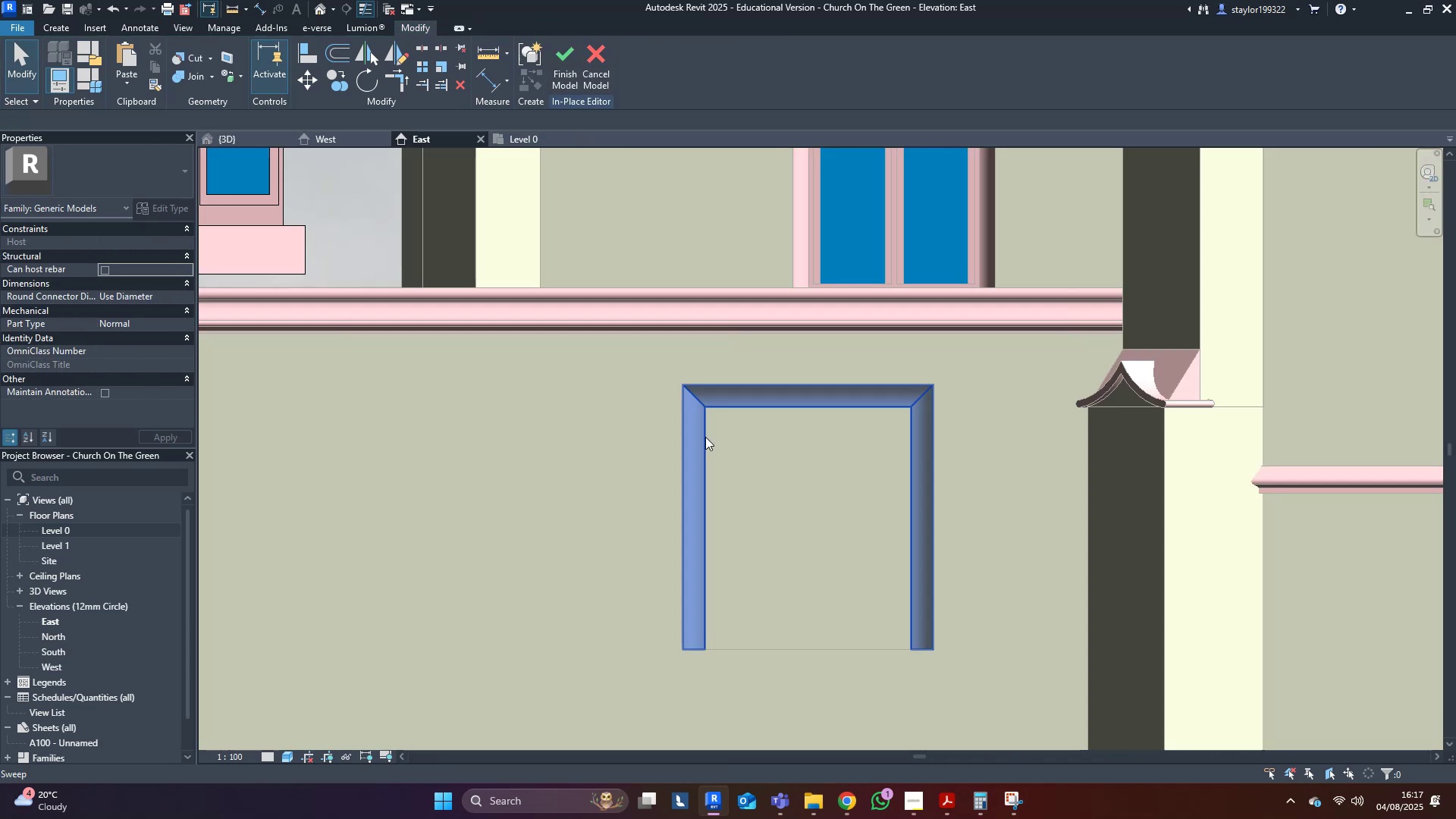 
left_click([705, 437])
 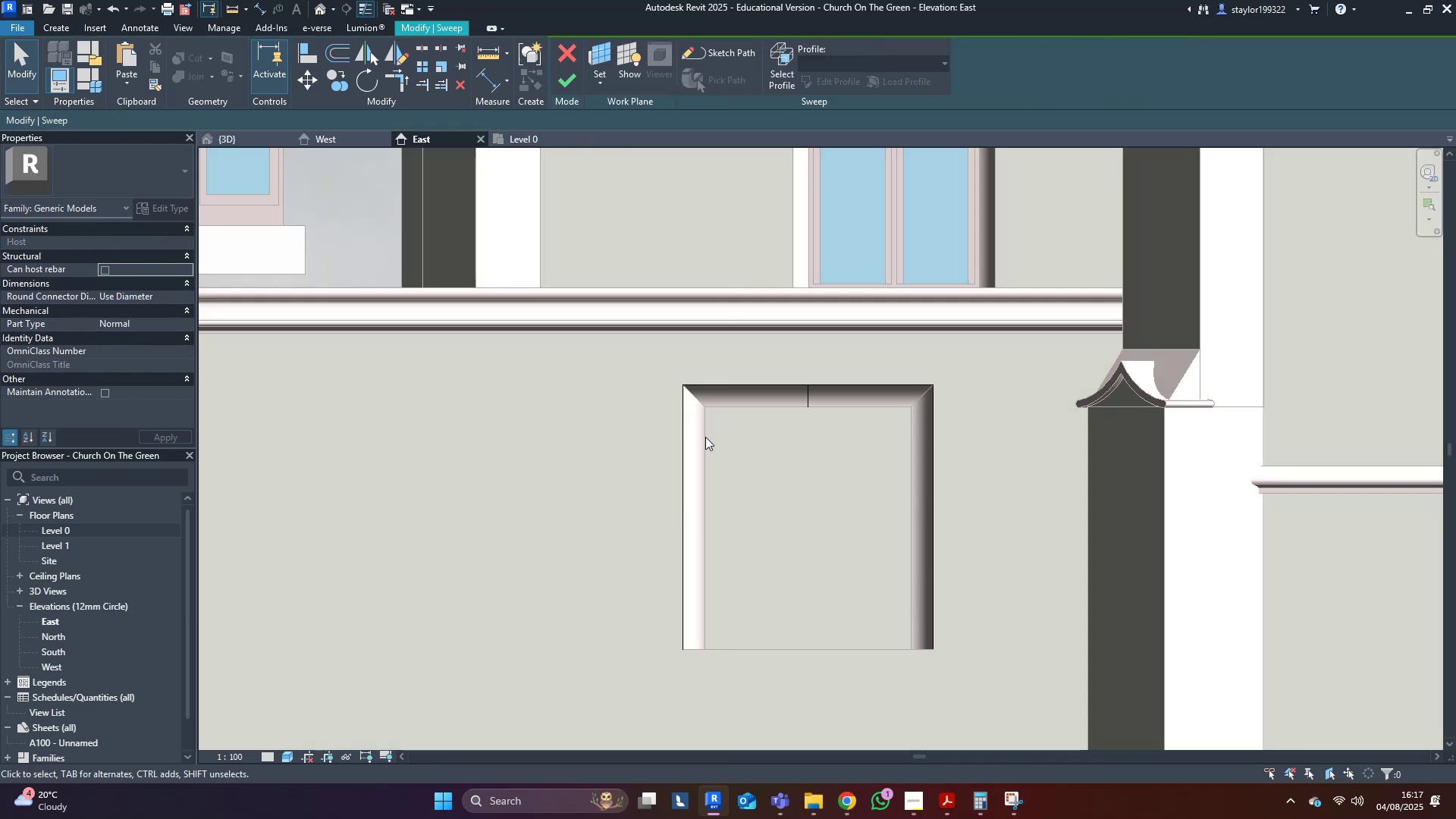 
double_click([705, 437])
 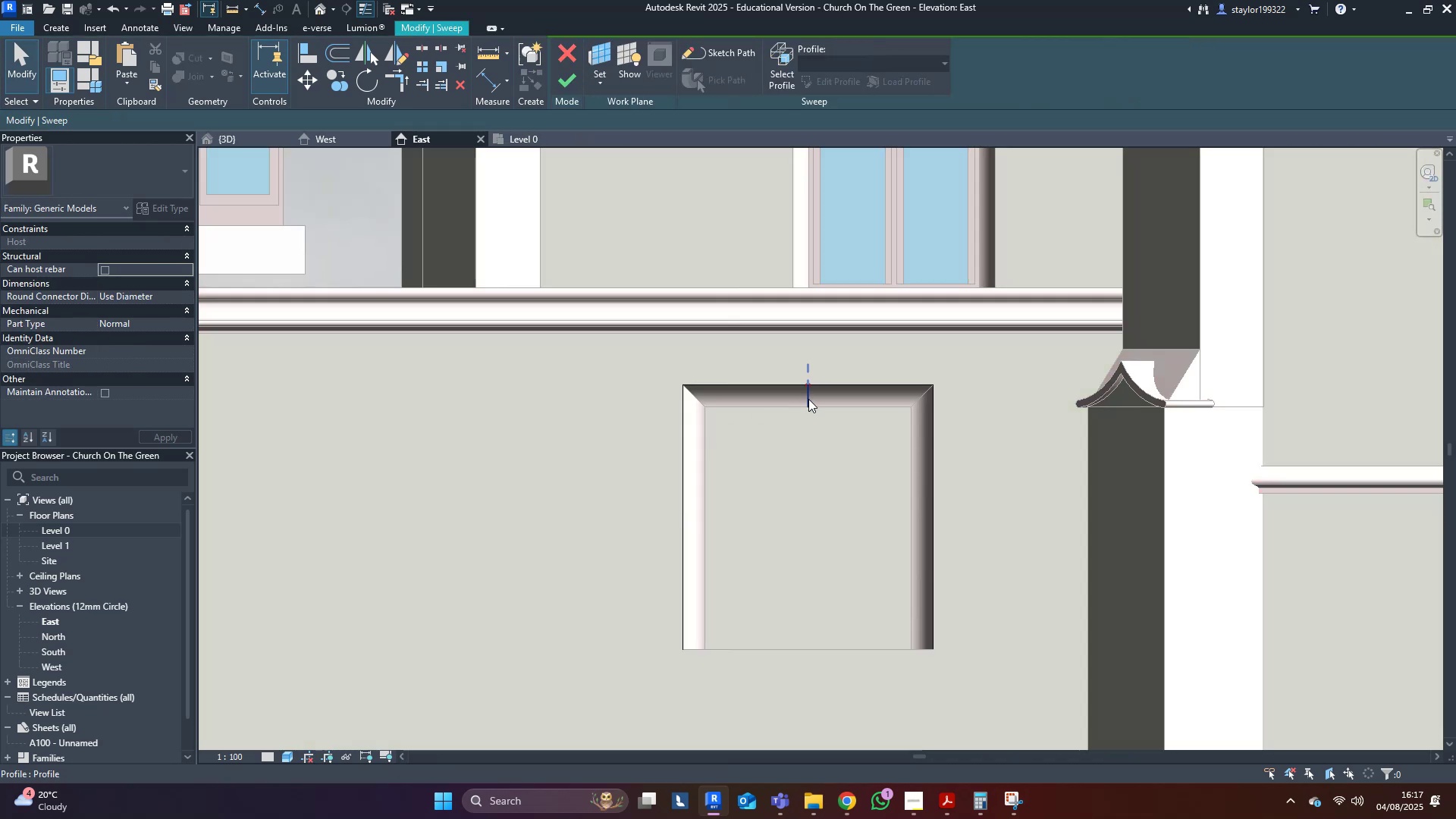 
left_click([812, 399])
 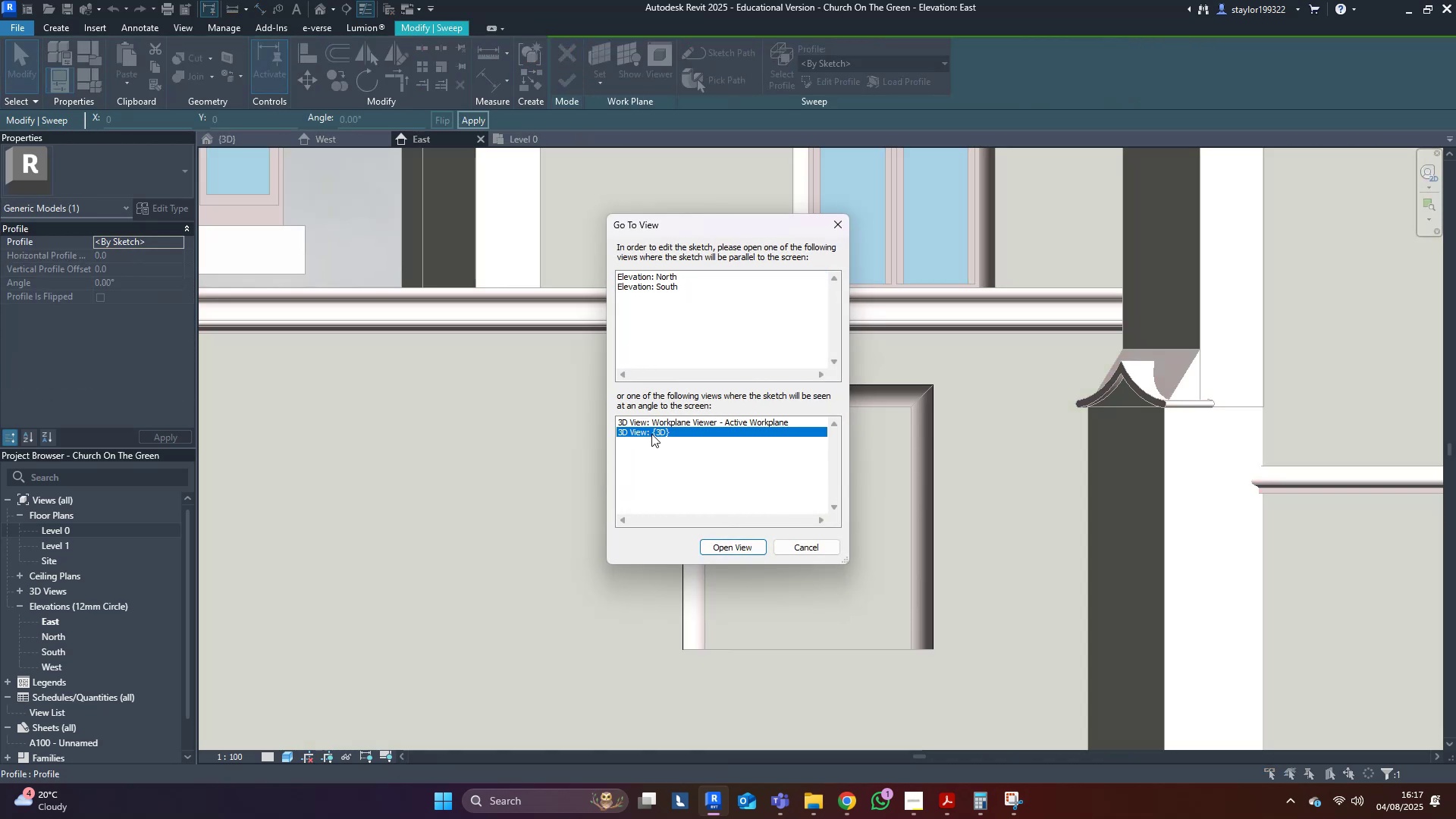 
triple_click([722, 556])
 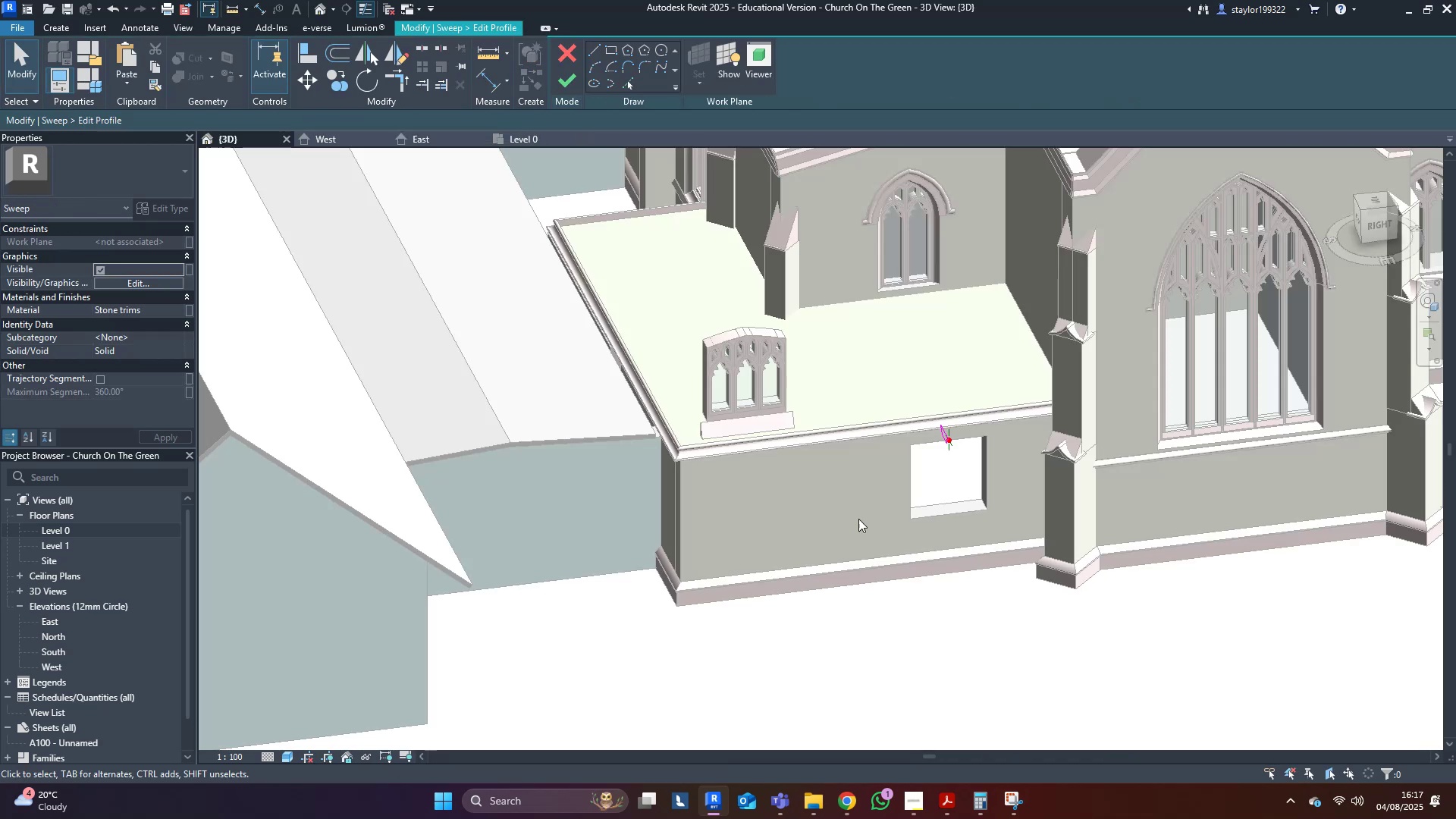 
middle_click([861, 519])
 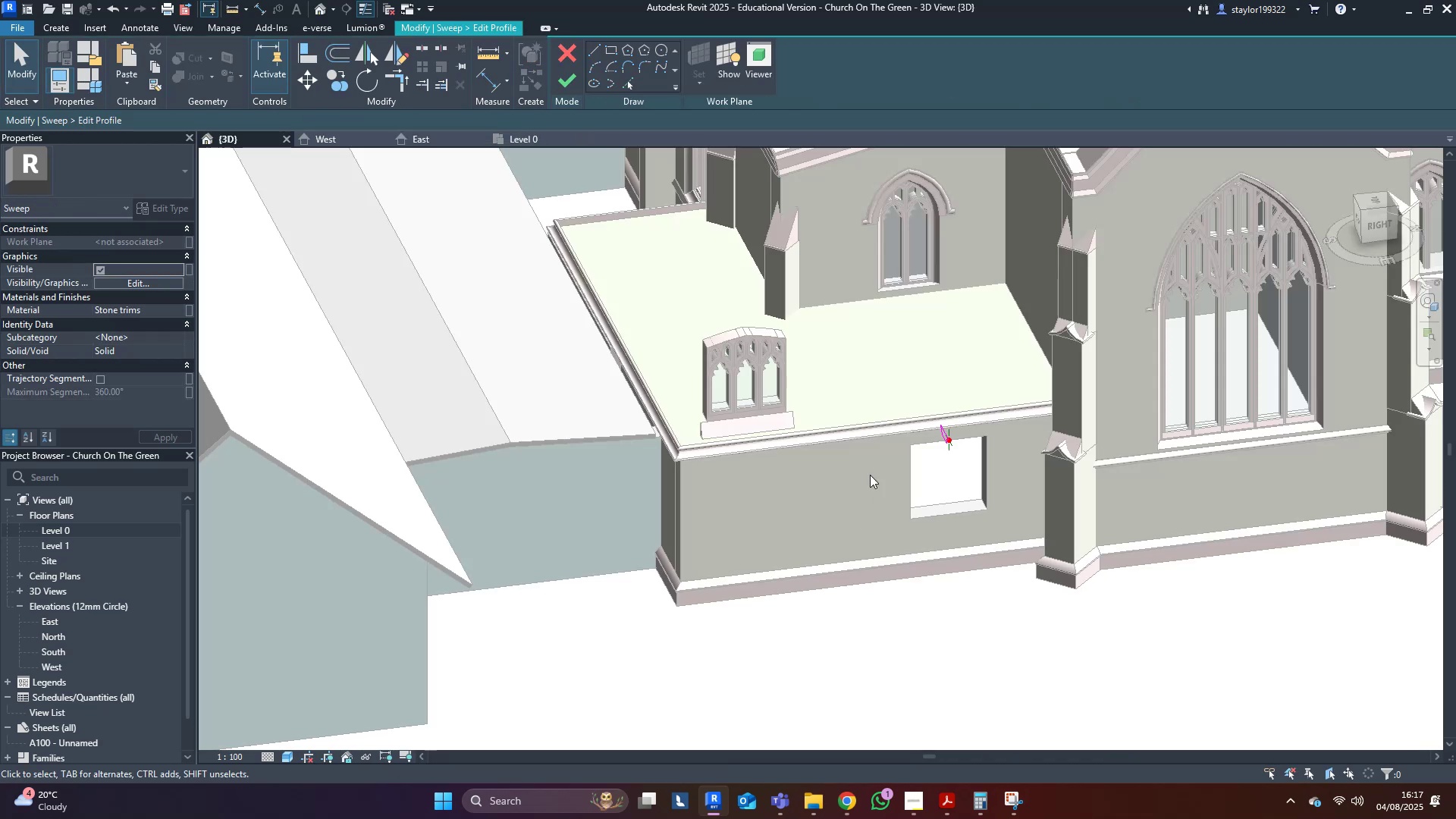 
scroll: coordinate [1028, 381], scroll_direction: up, amount: 13.0
 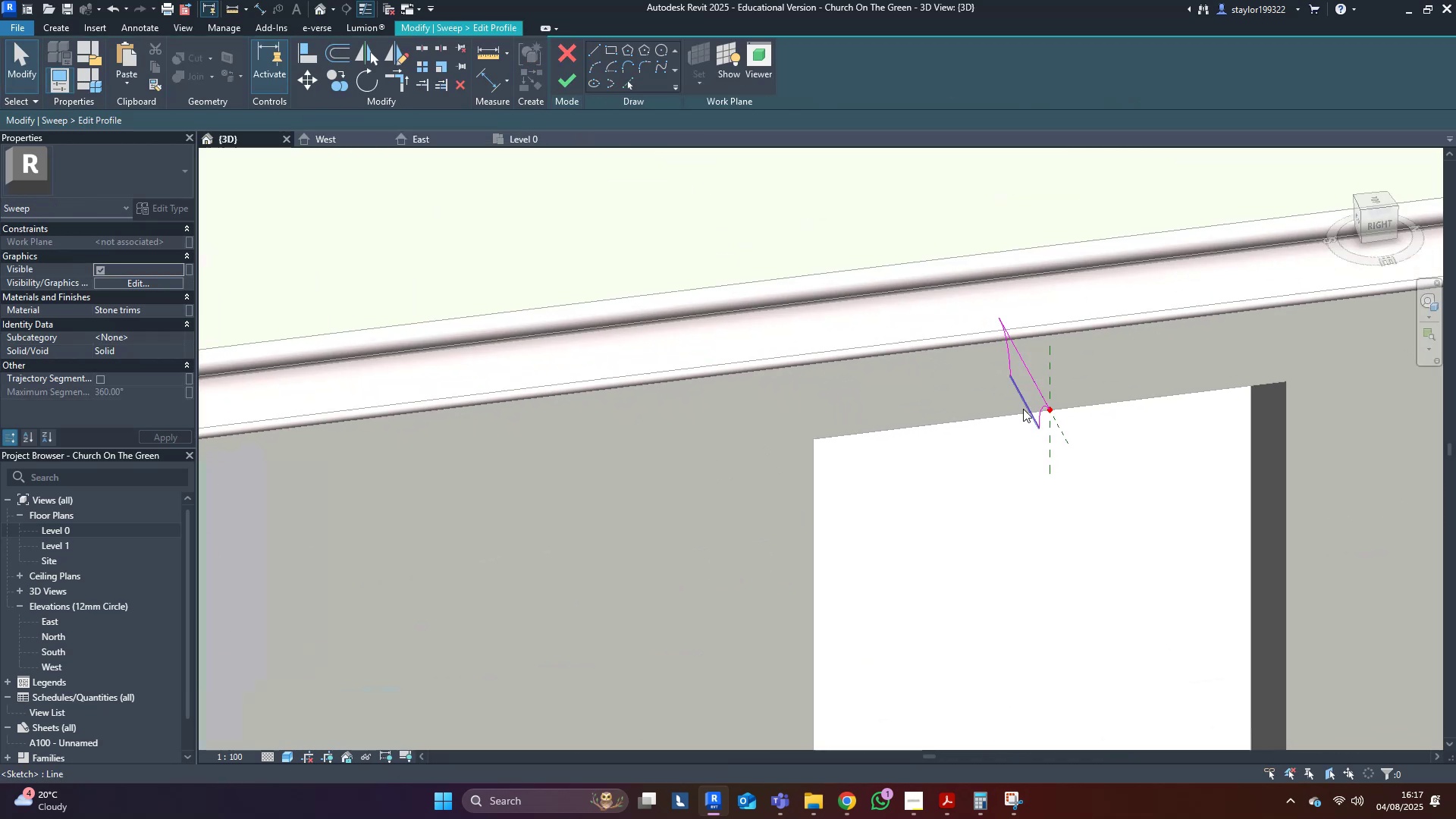 
key(Shift+ArrowUp)
 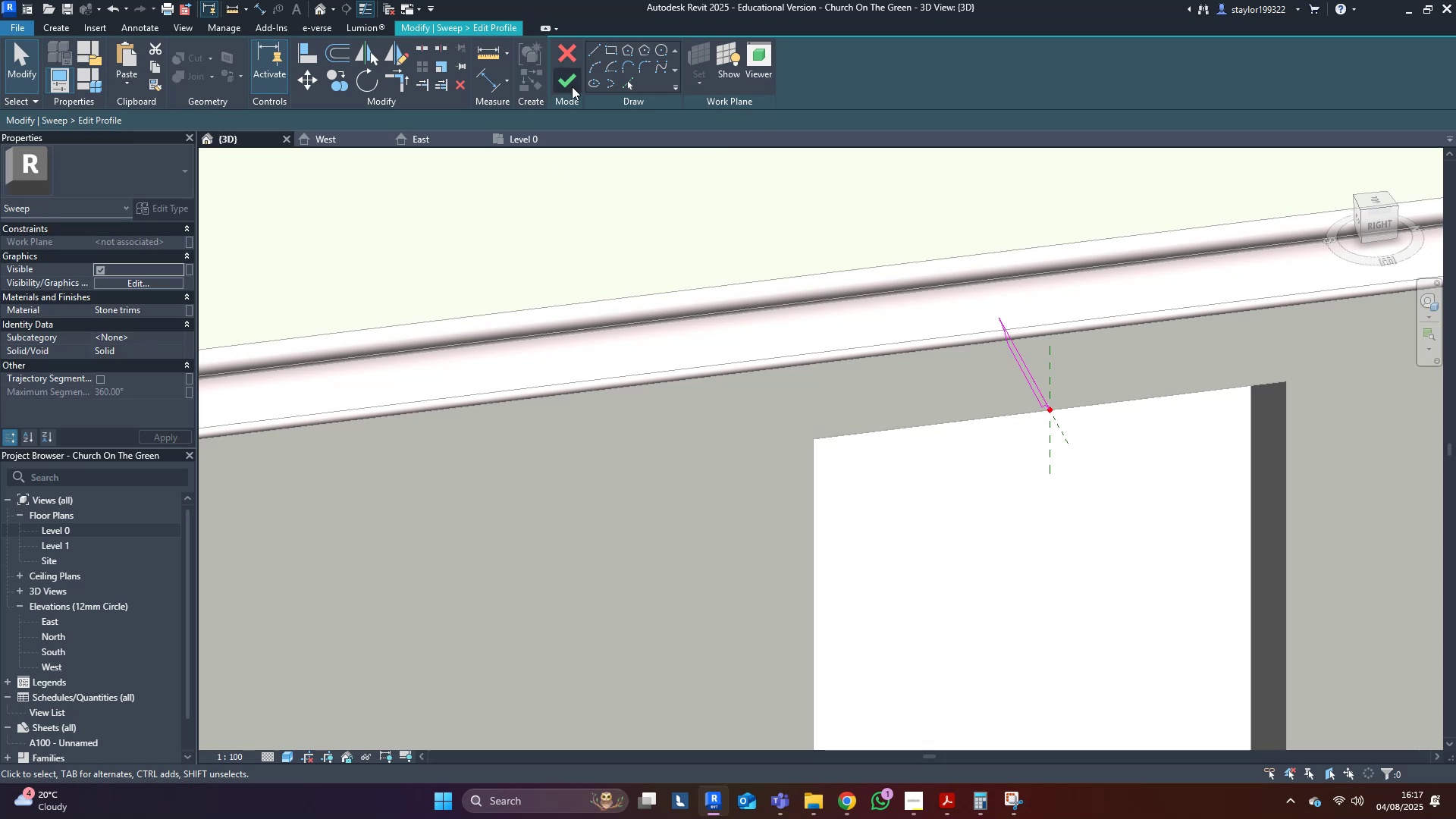 
left_click([572, 86])
 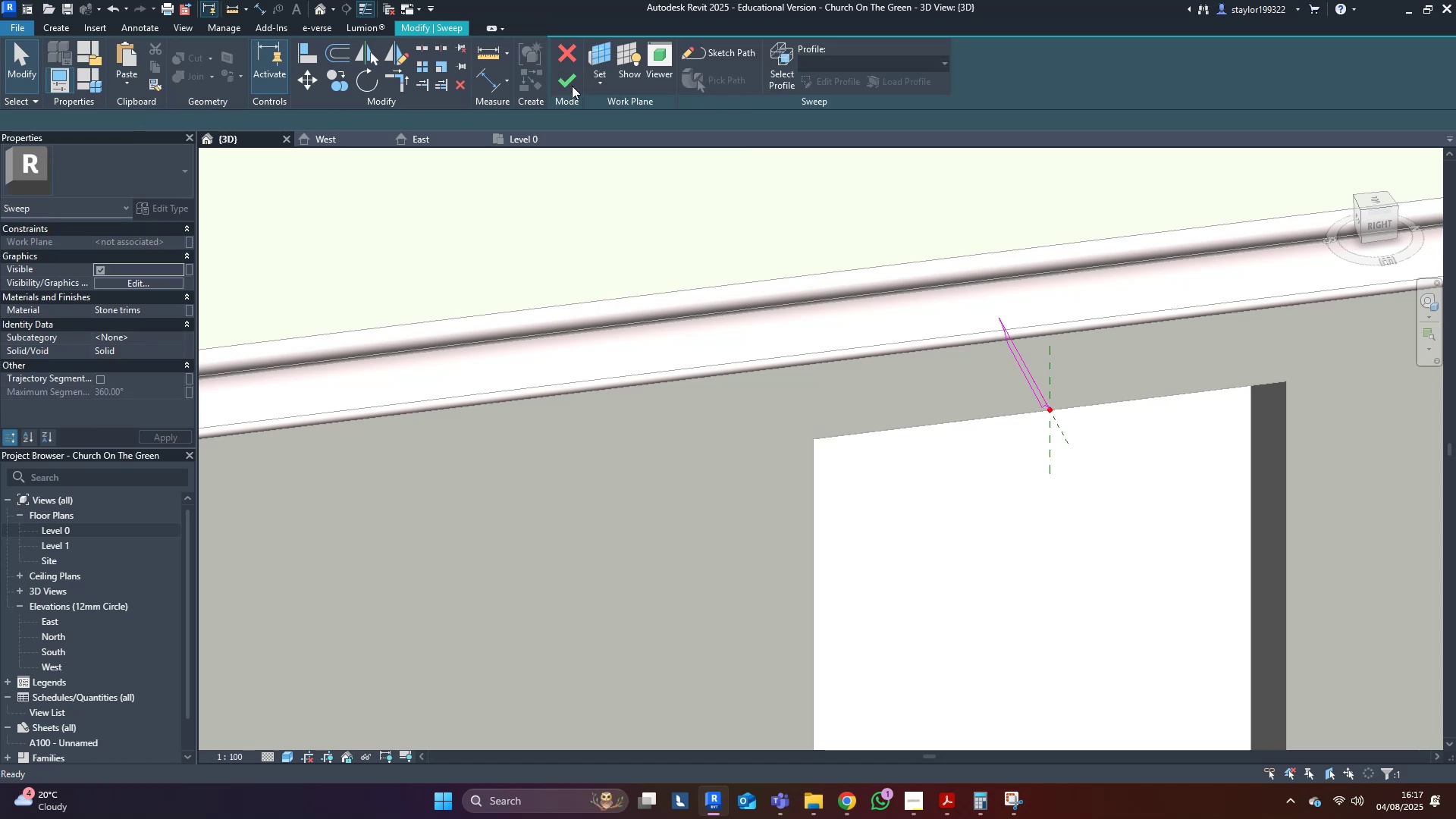 
left_click([572, 86])
 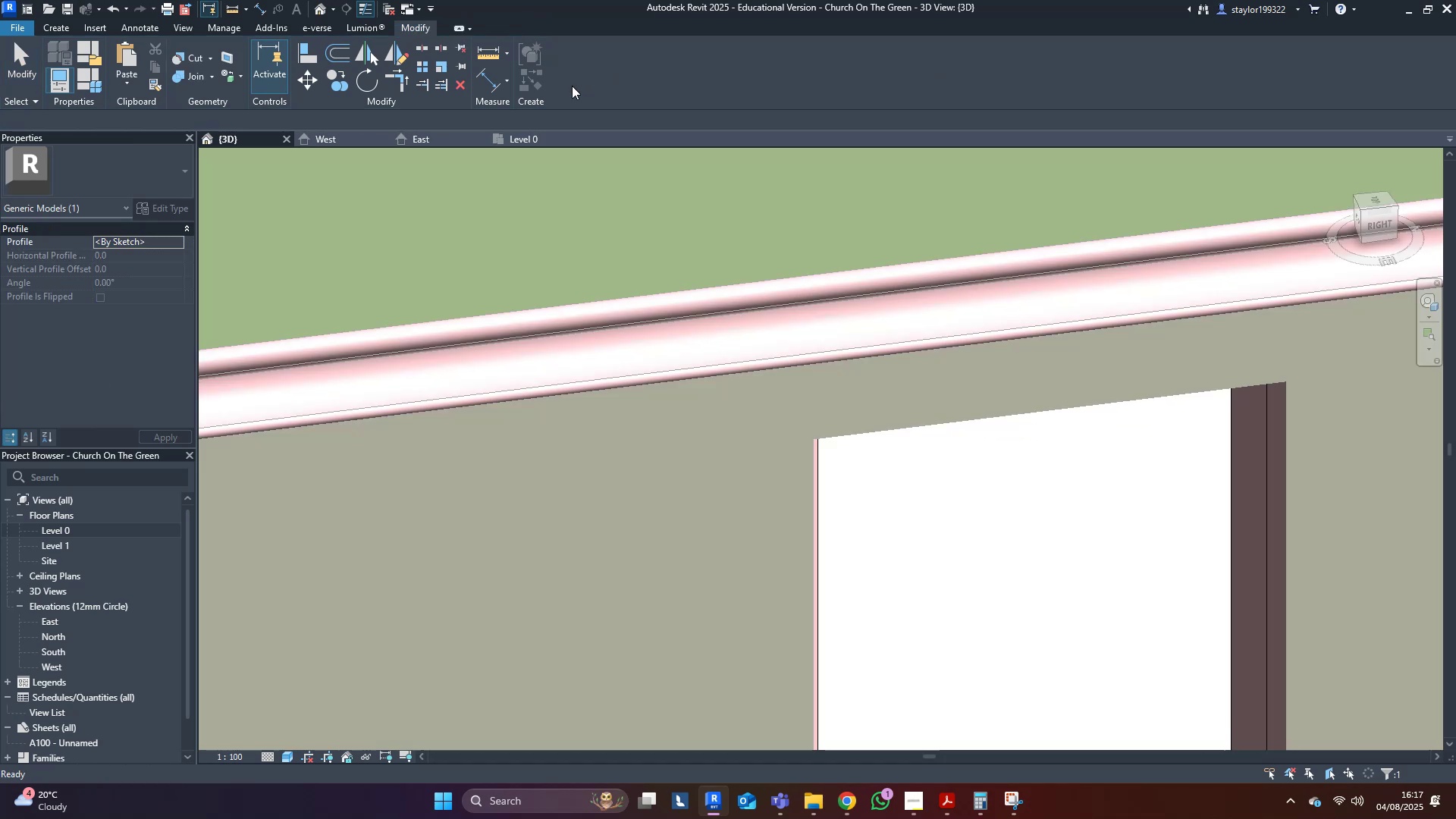 
scroll: coordinate [715, 336], scroll_direction: down, amount: 2.0
 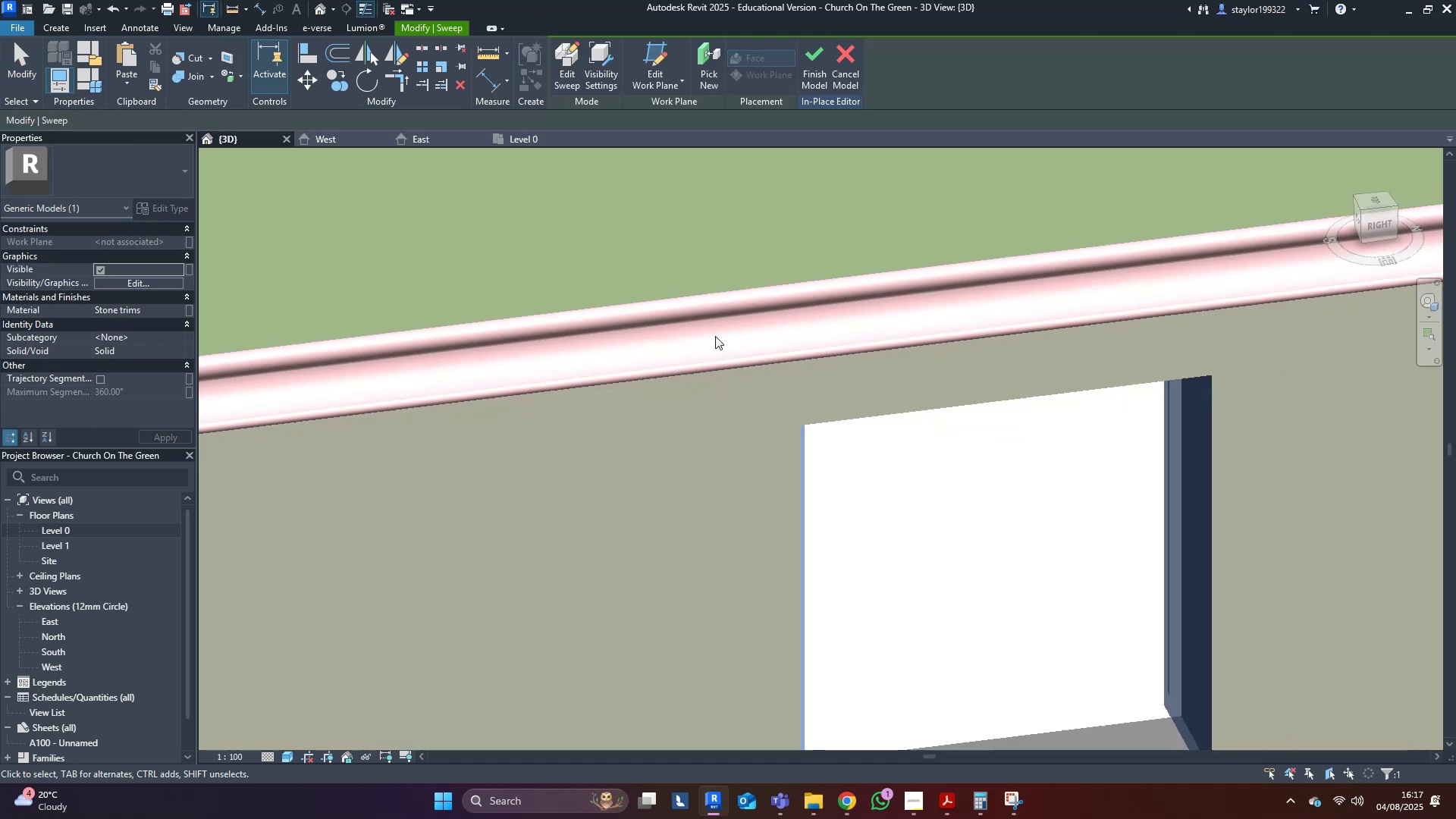 
hold_key(key=ShiftLeft, duration=0.56)
 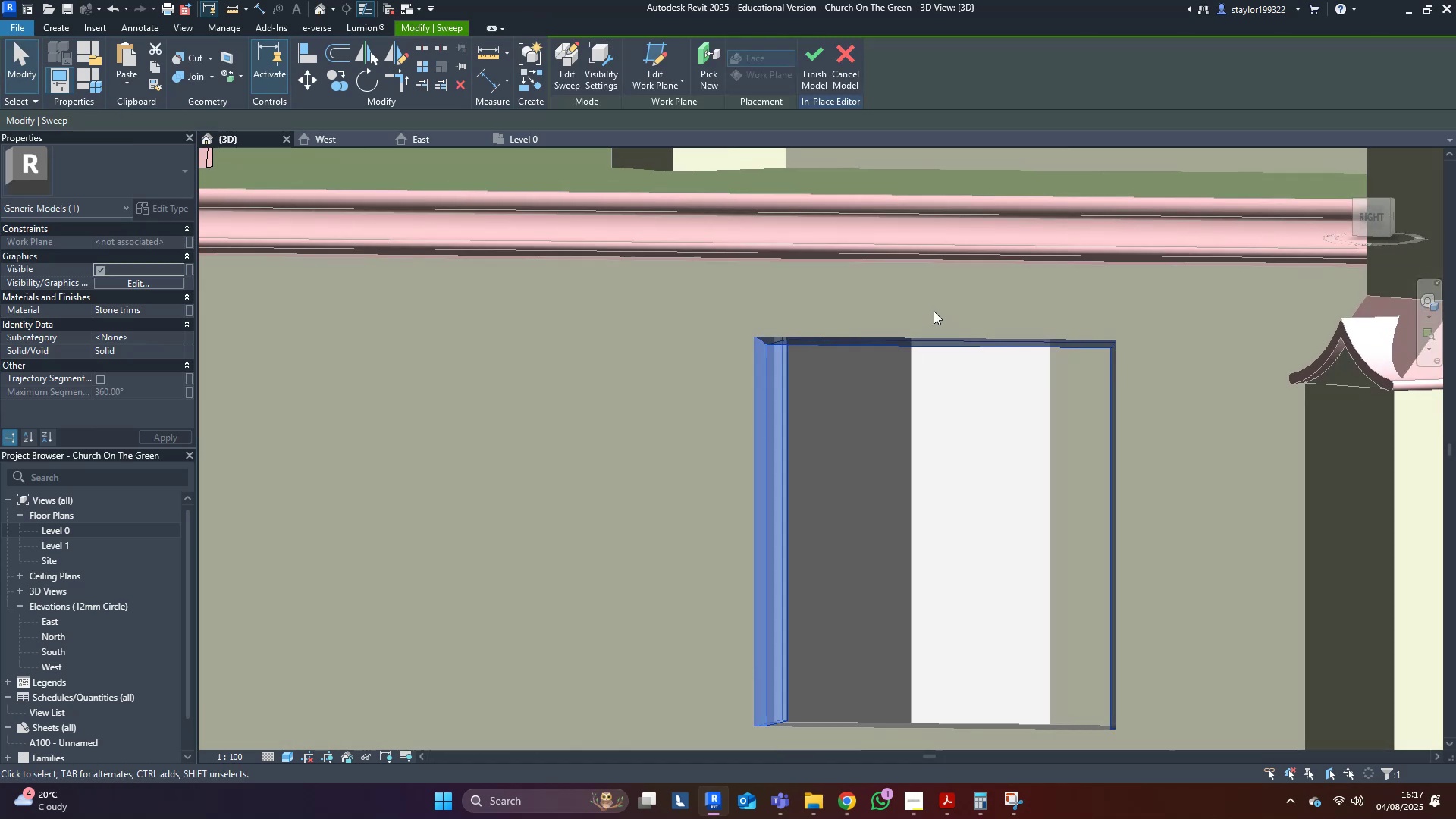 
key(Escape)
 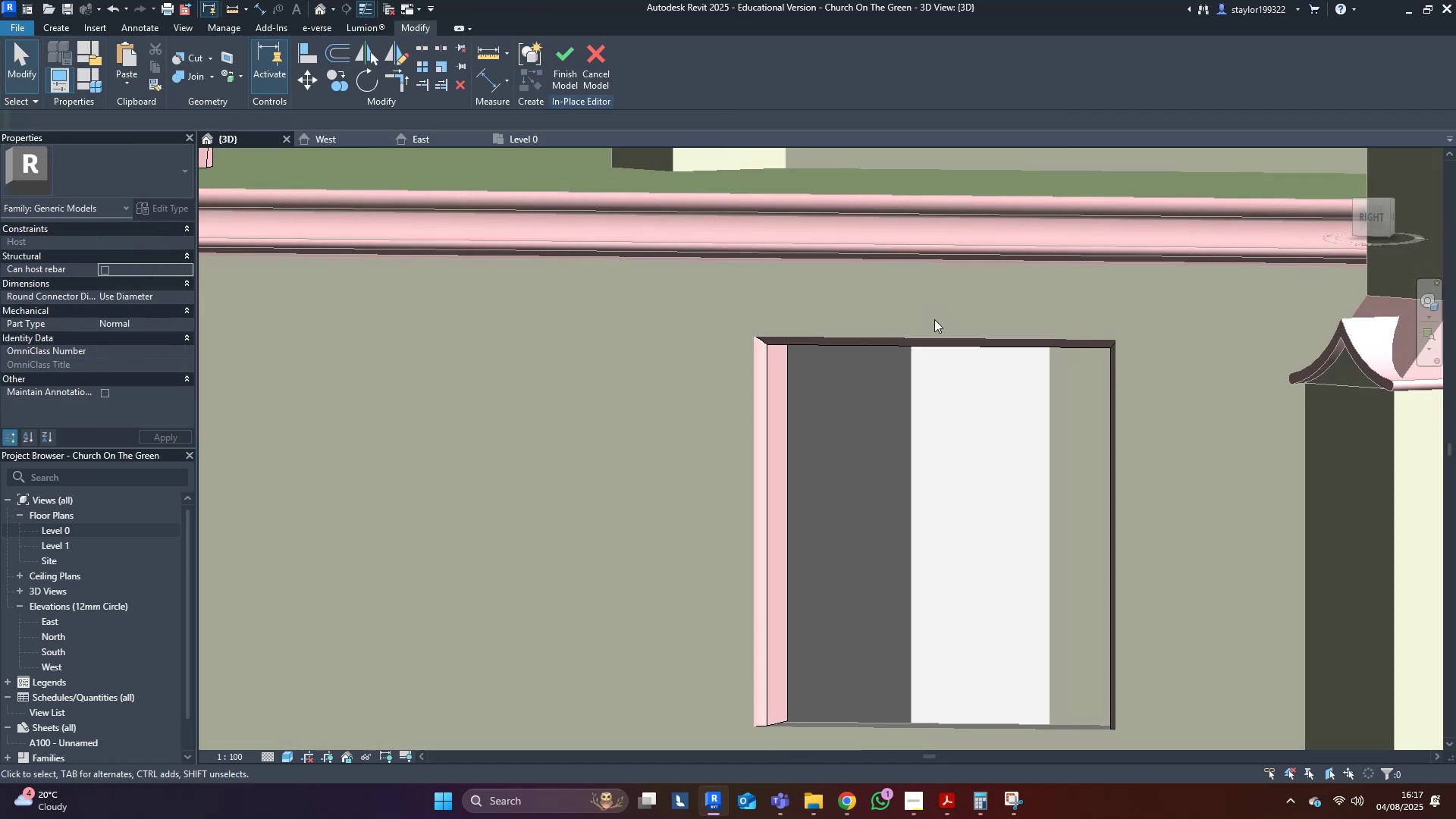 
hold_key(key=ShiftLeft, duration=0.47)
 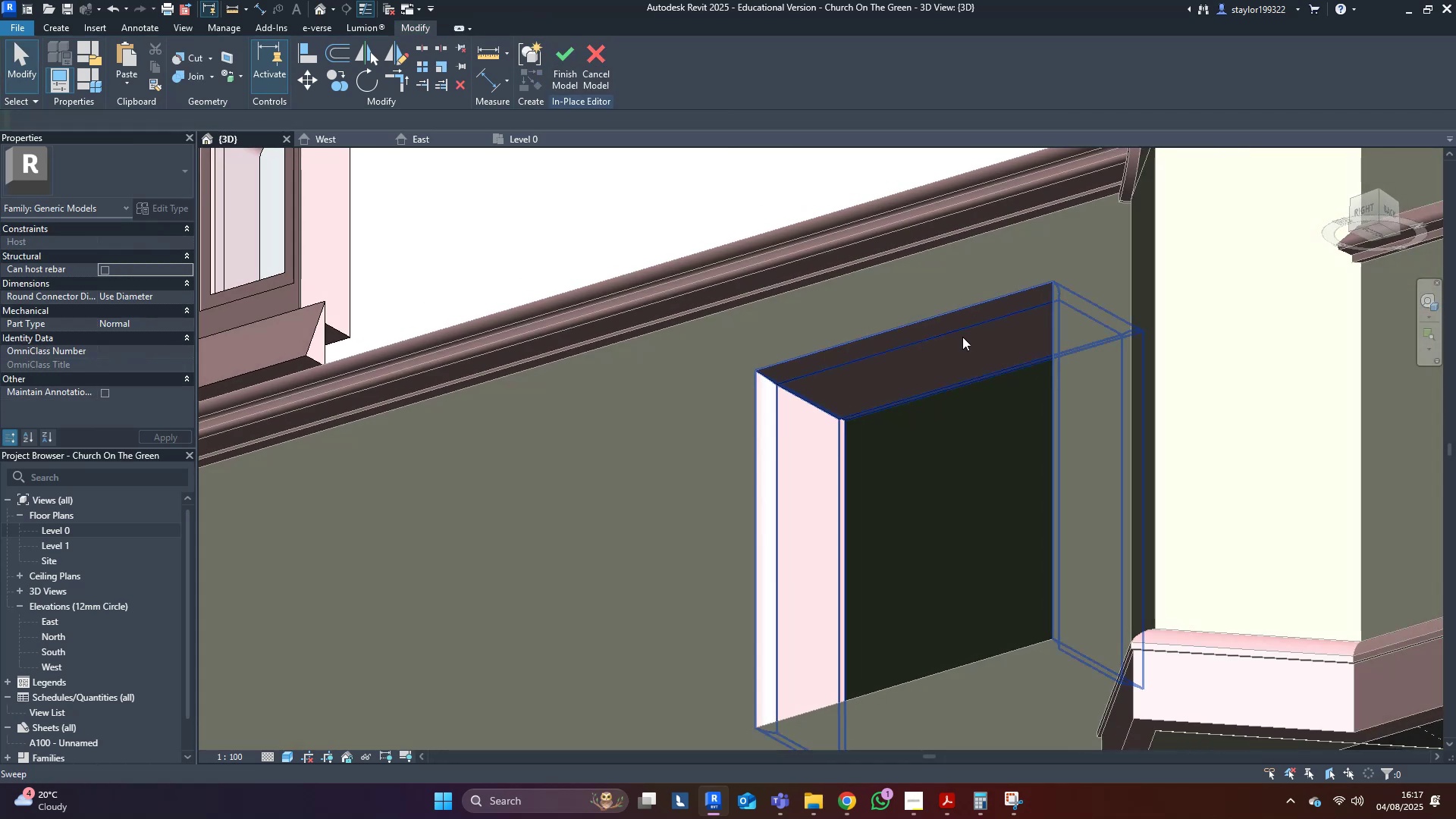 
hold_key(key=ShiftLeft, duration=0.77)
 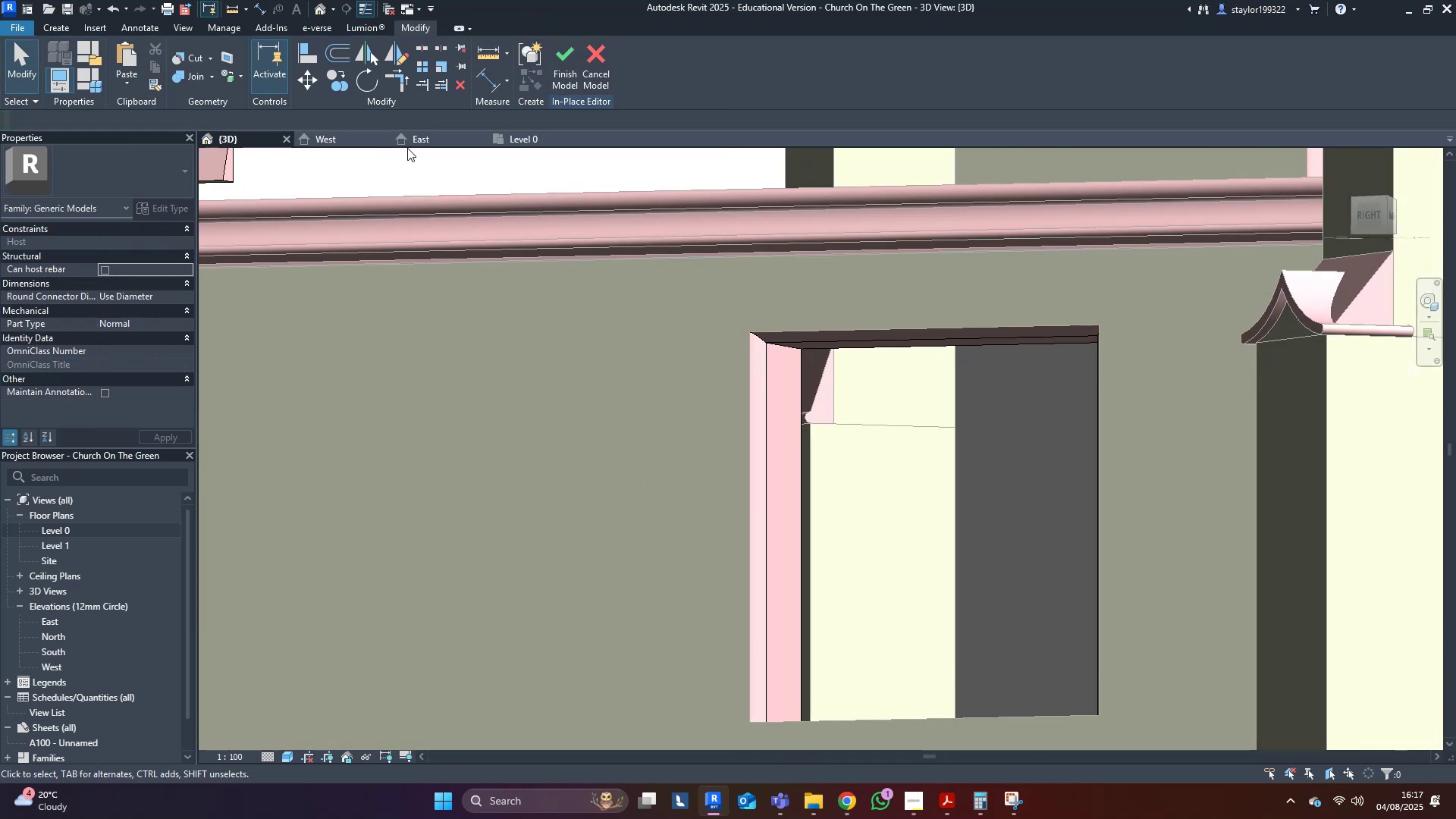 
scroll: coordinate [431, 168], scroll_direction: down, amount: 5.0
 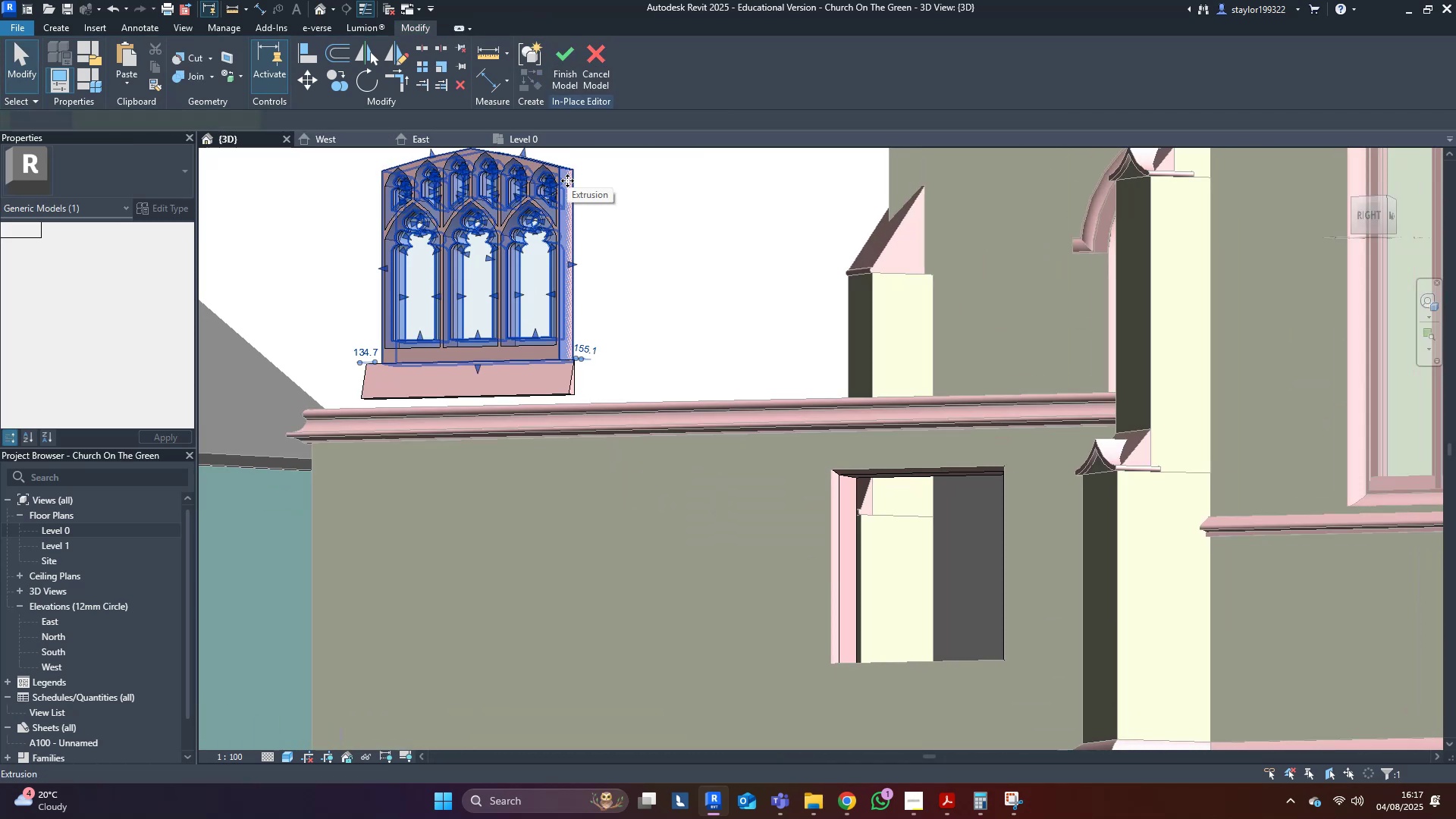 
left_click([581, 203])
 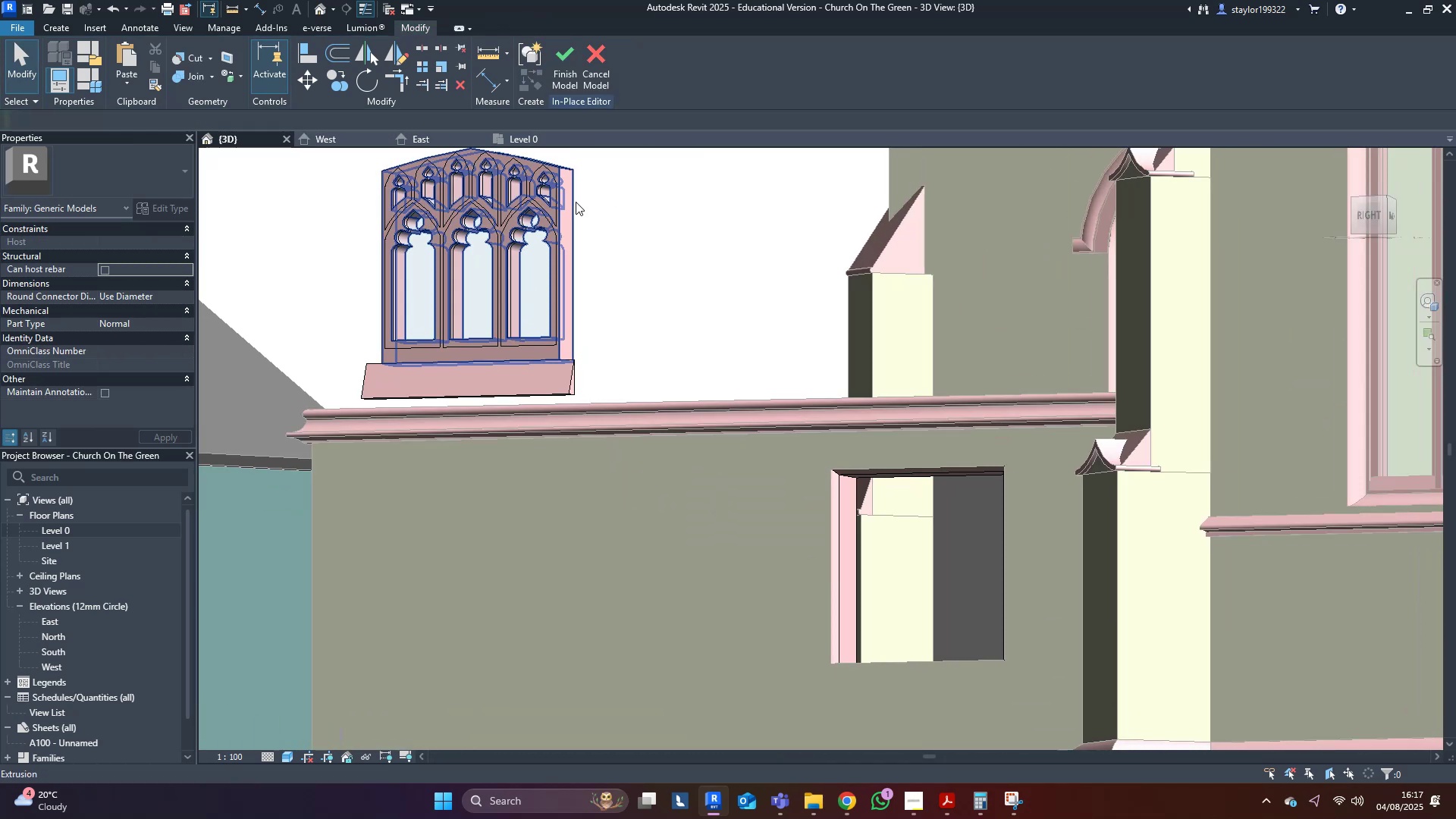 
double_click([576, 202])
 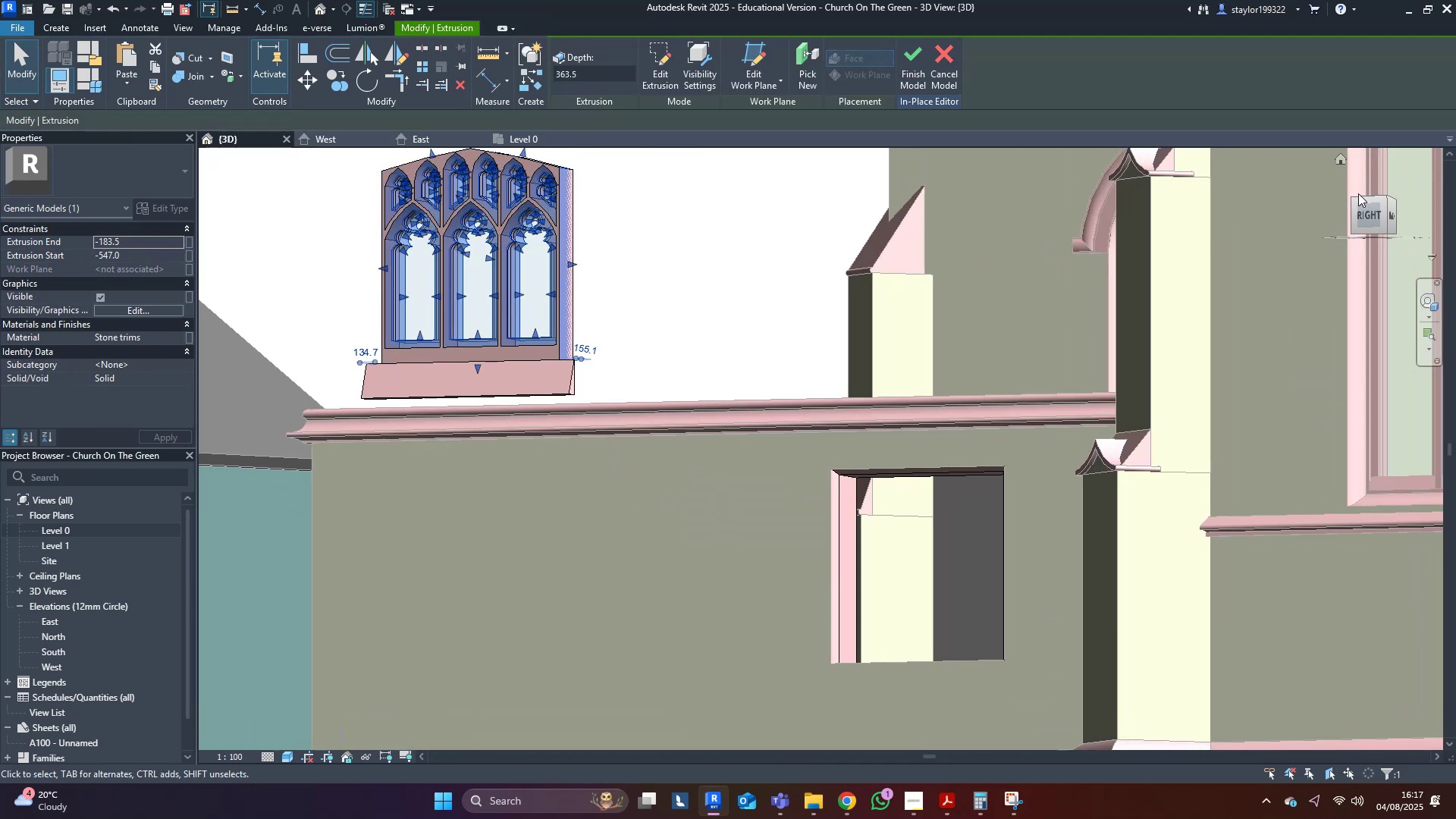 
left_click([1360, 215])
 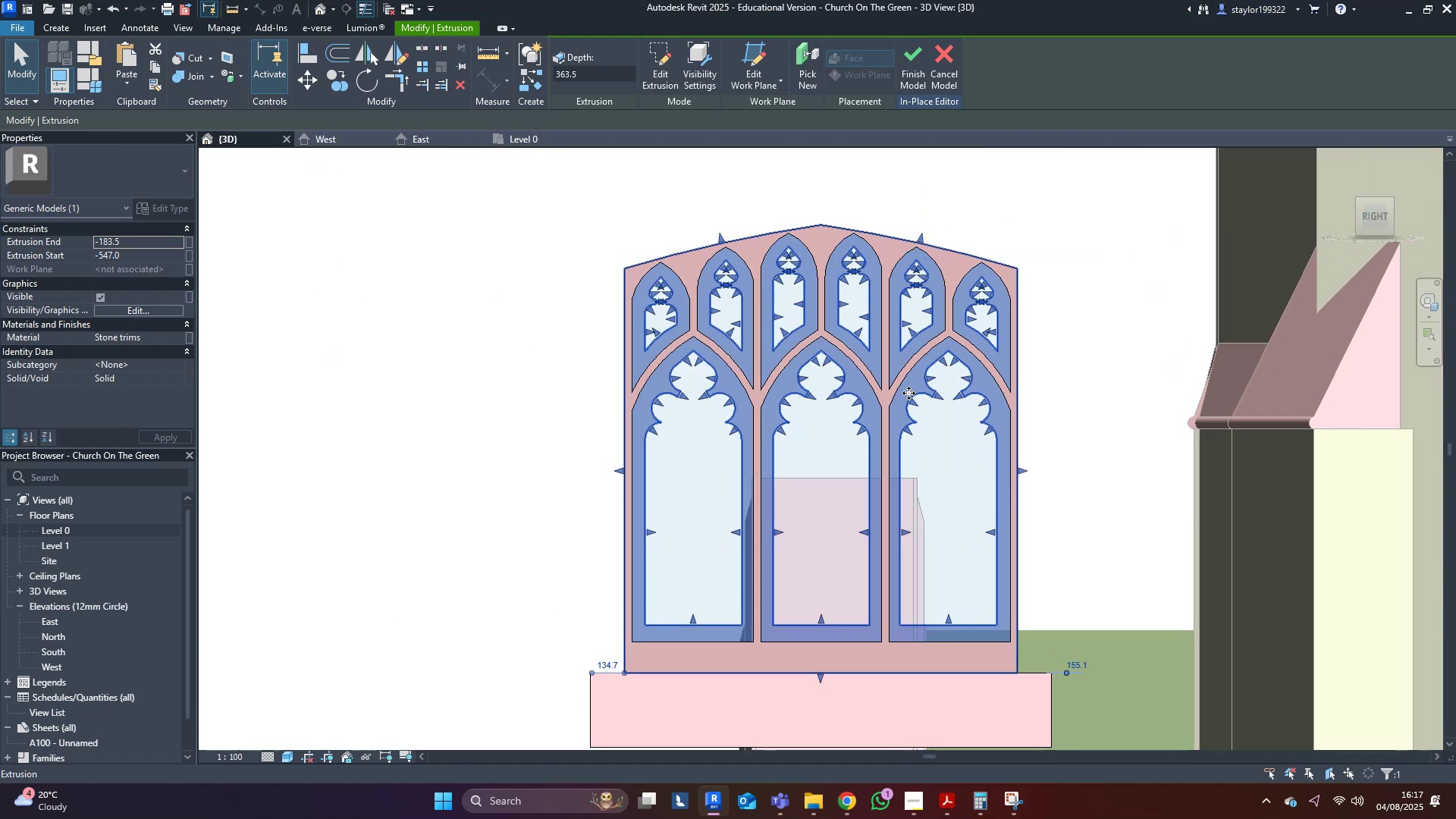 
left_click([1055, 218])
 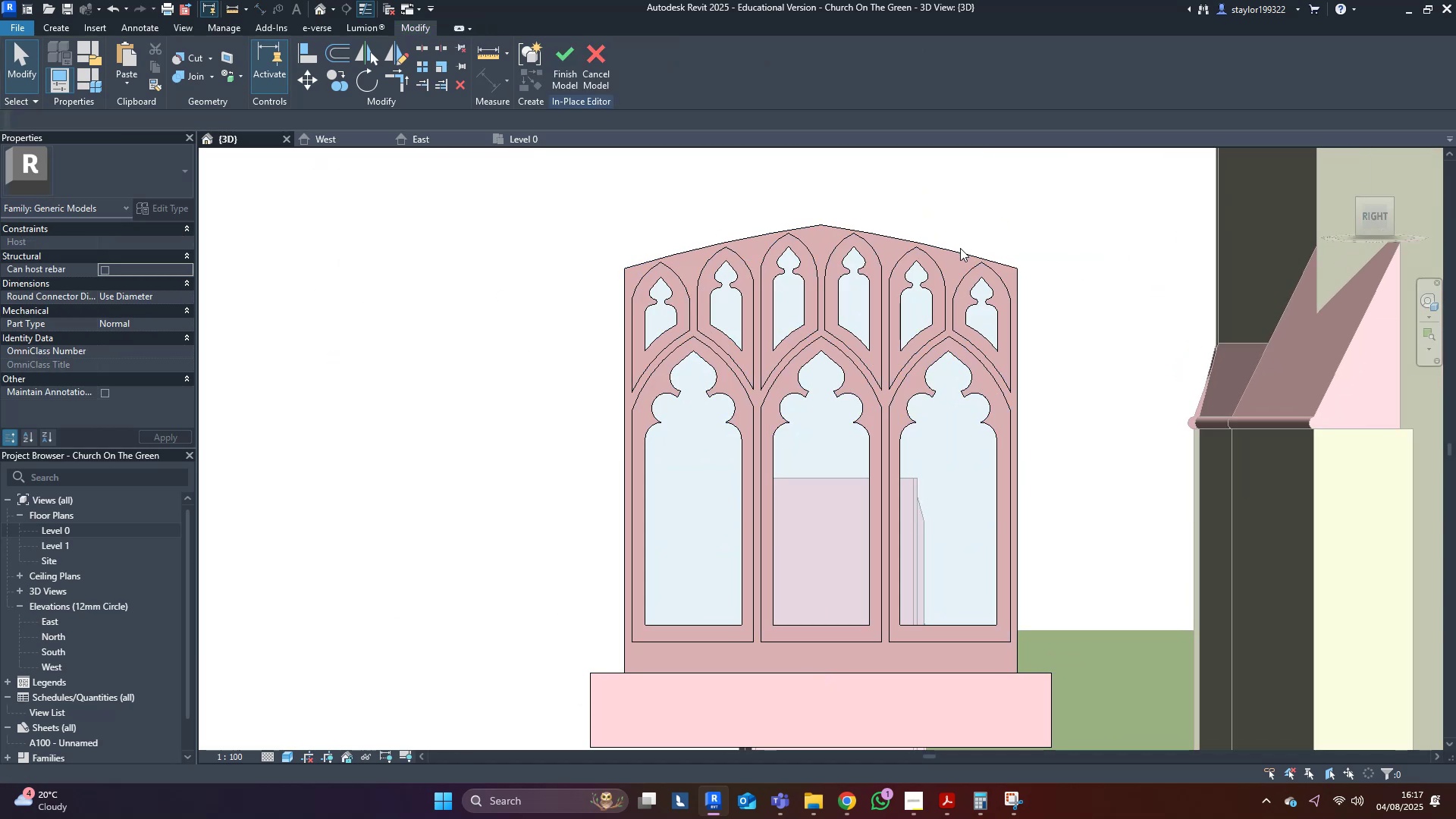 
left_click([959, 249])
 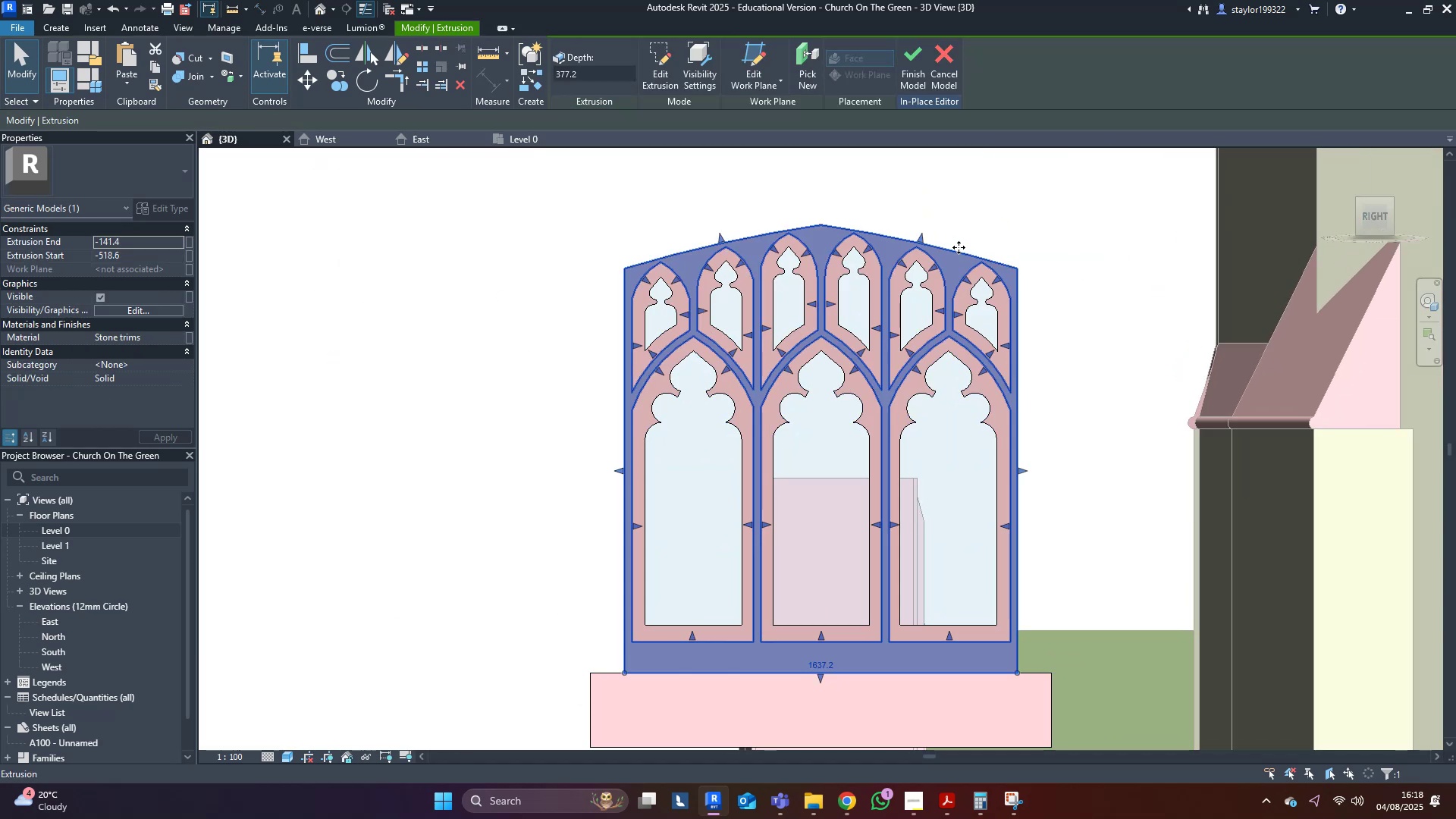 
type(hh)
 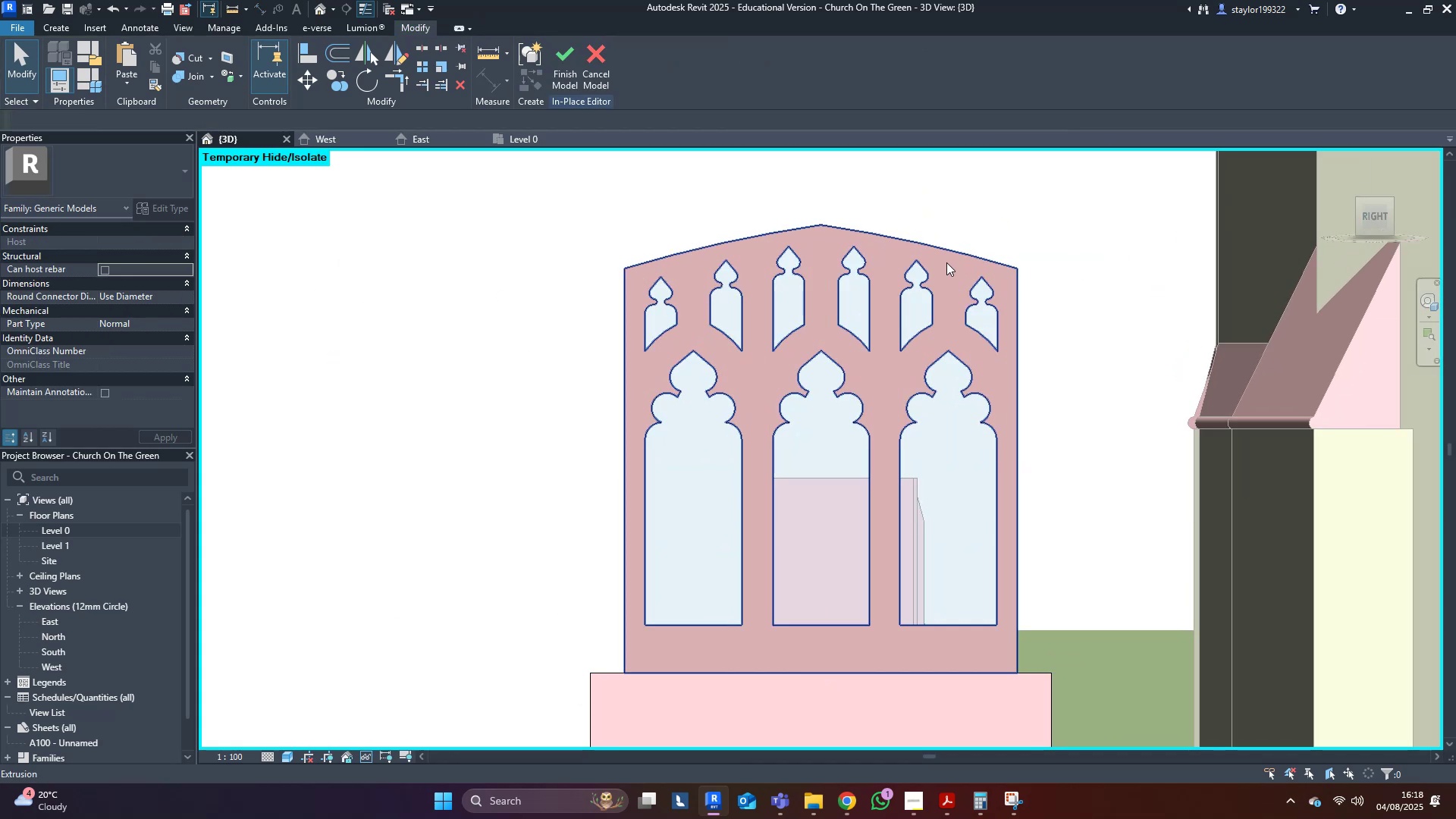 
left_click([946, 262])
 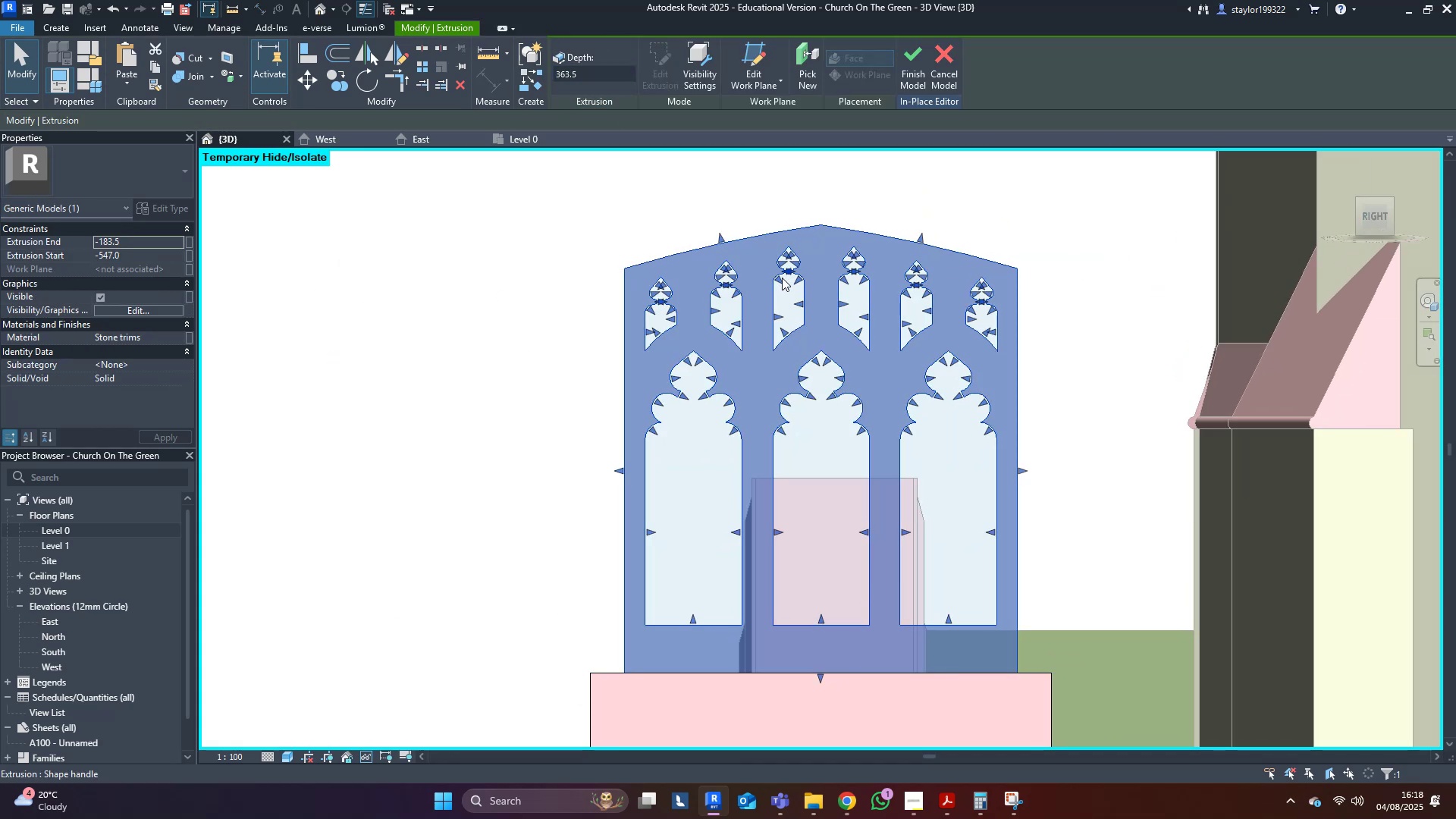 
scroll: coordinate [628, 361], scroll_direction: down, amount: 4.0
 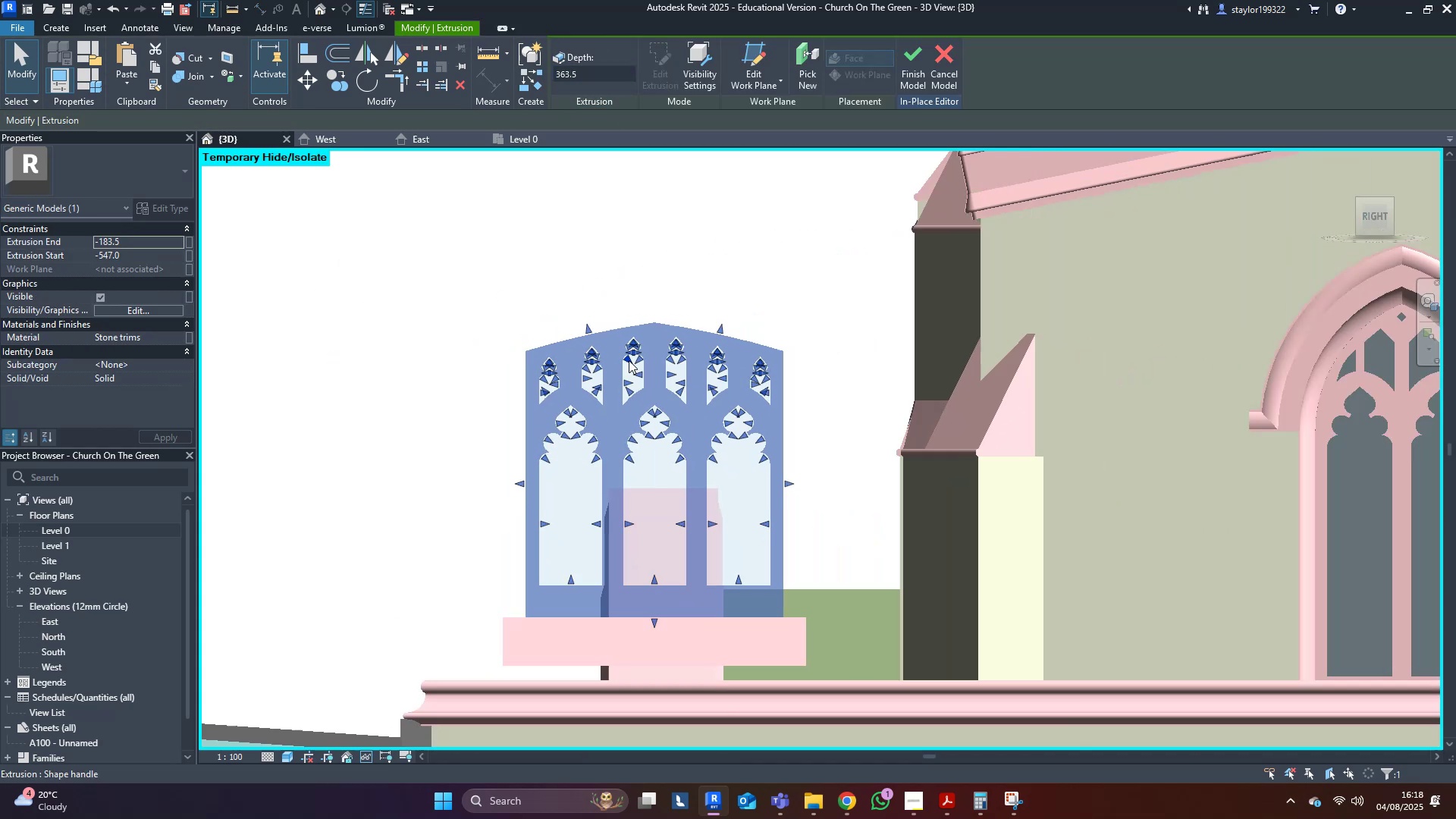 
type(wfsdwf)
 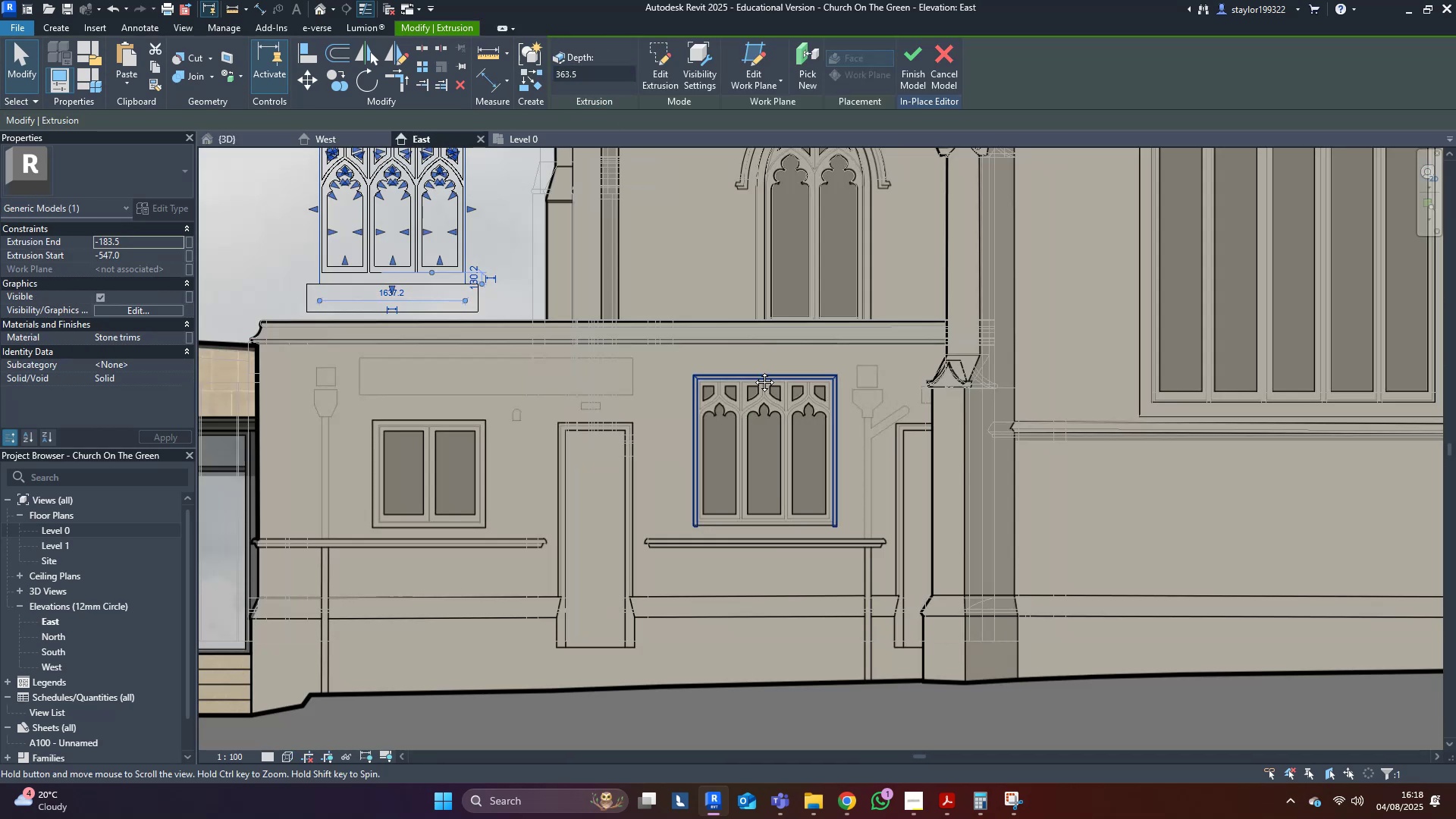 
scroll: coordinate [707, 372], scroll_direction: down, amount: 8.0
 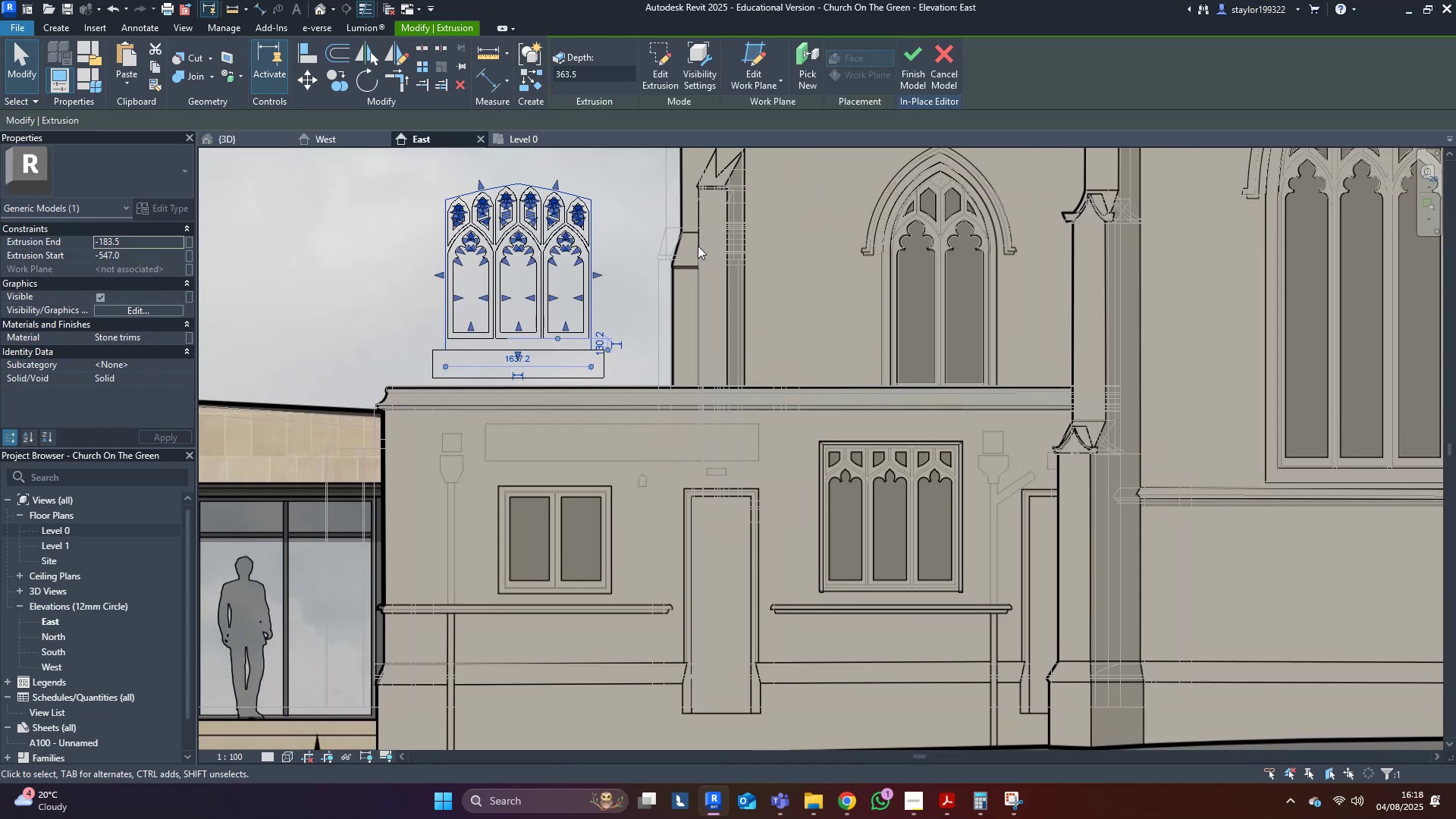 
scroll: coordinate [667, 366], scroll_direction: up, amount: 4.0
 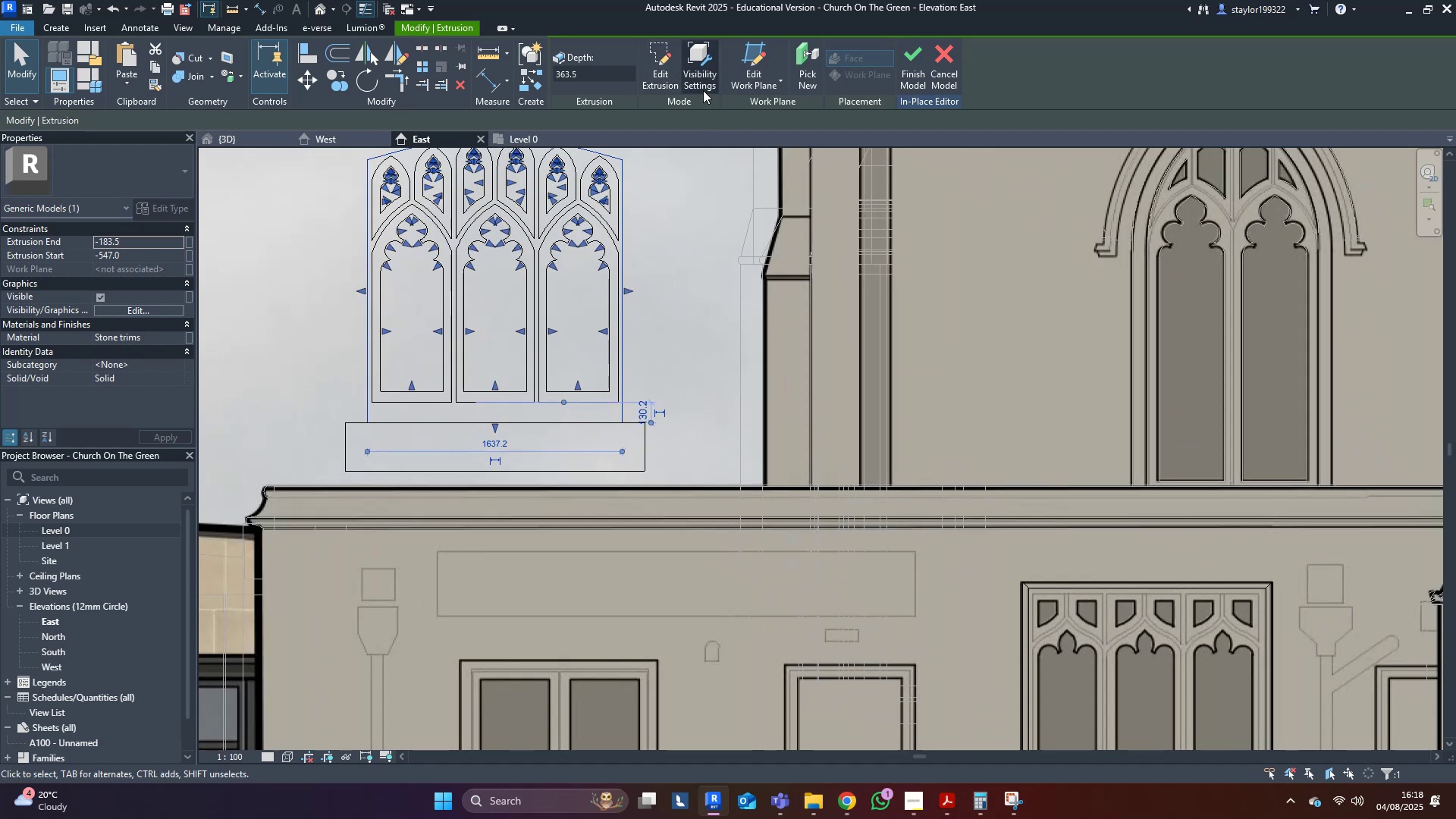 
left_click([670, 67])
 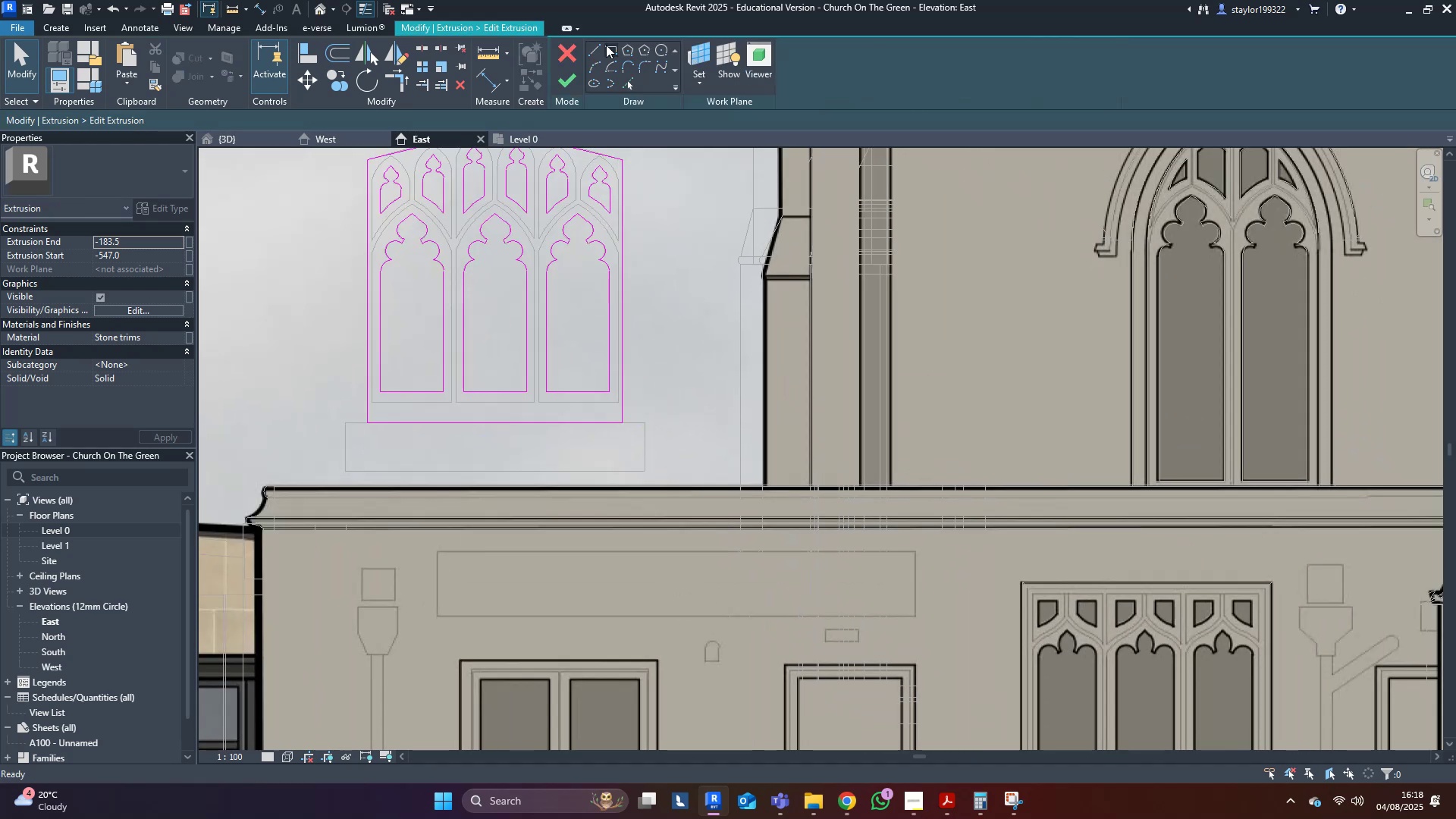 
left_click([606, 45])
 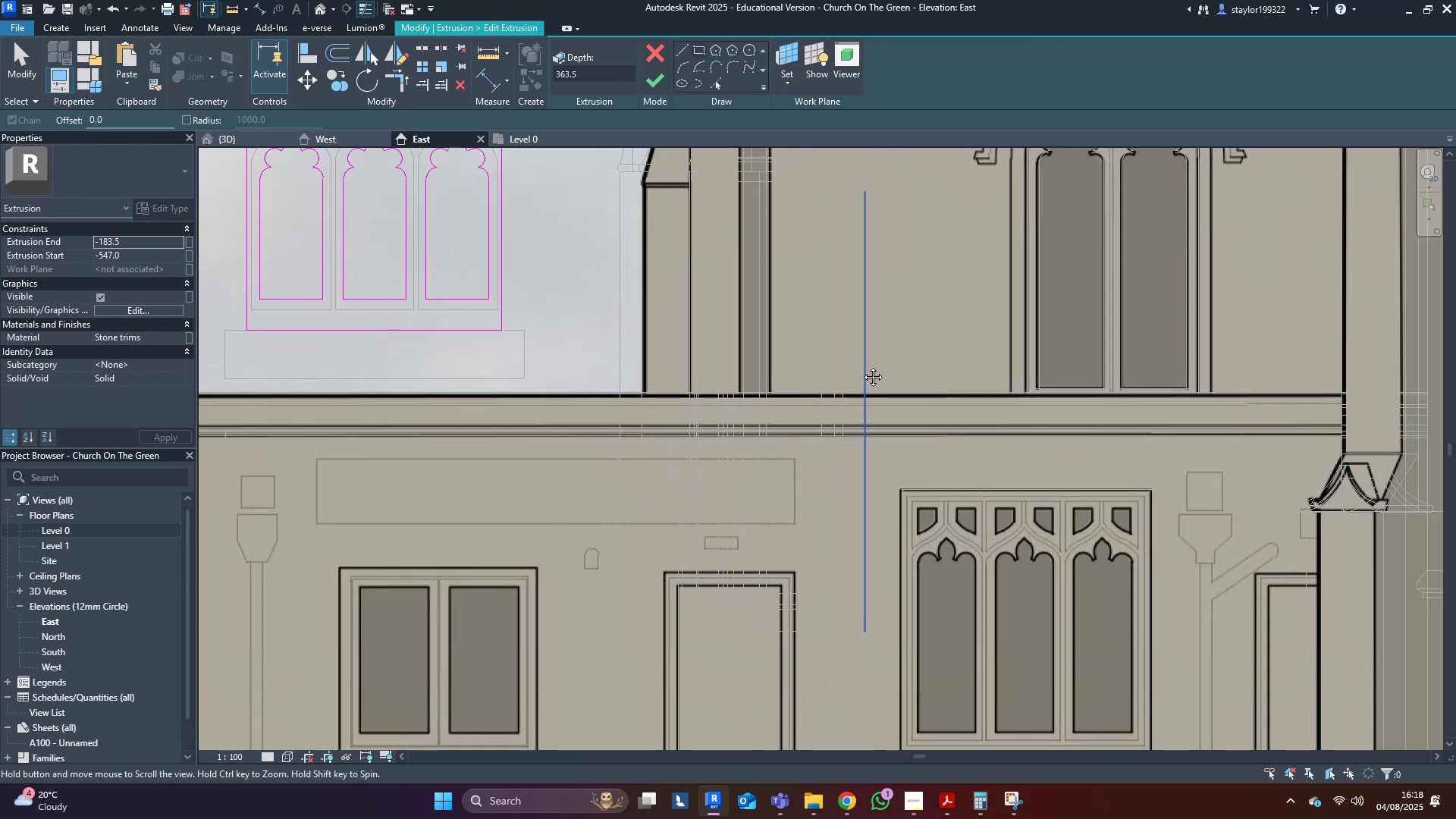 
scroll: coordinate [865, 475], scroll_direction: up, amount: 7.0
 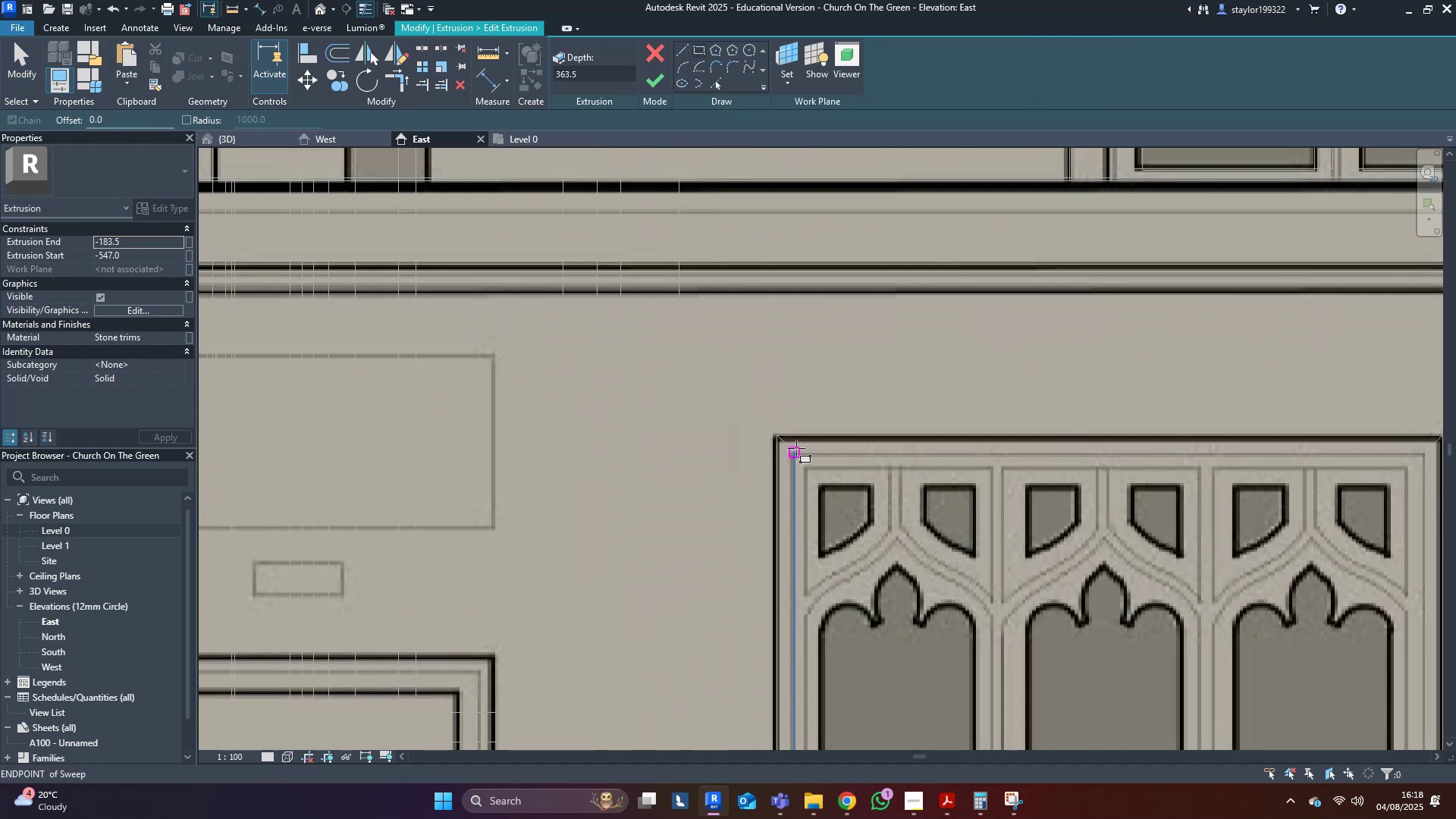 
left_click([797, 449])
 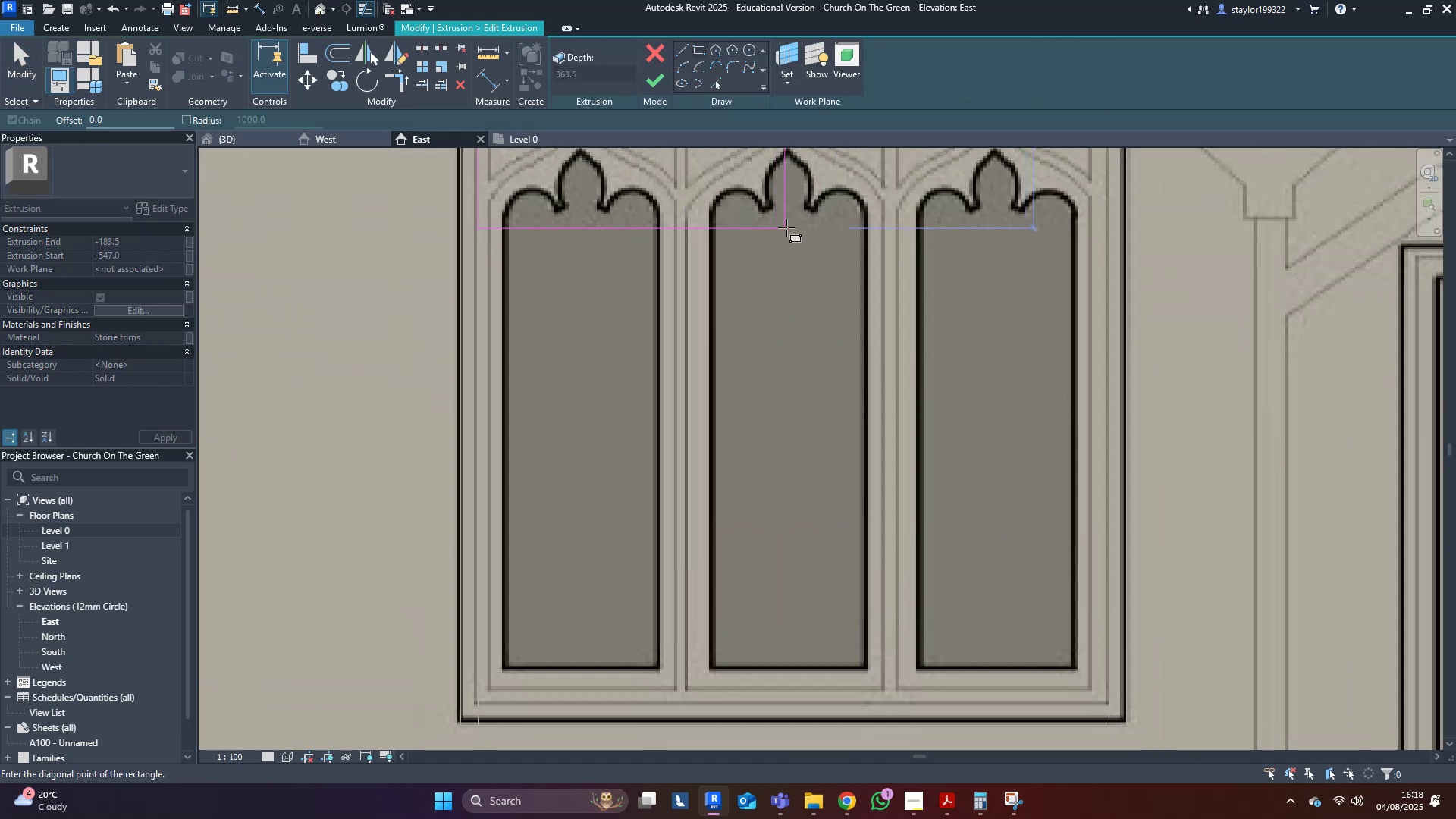 
key(Escape)
type(sd)
 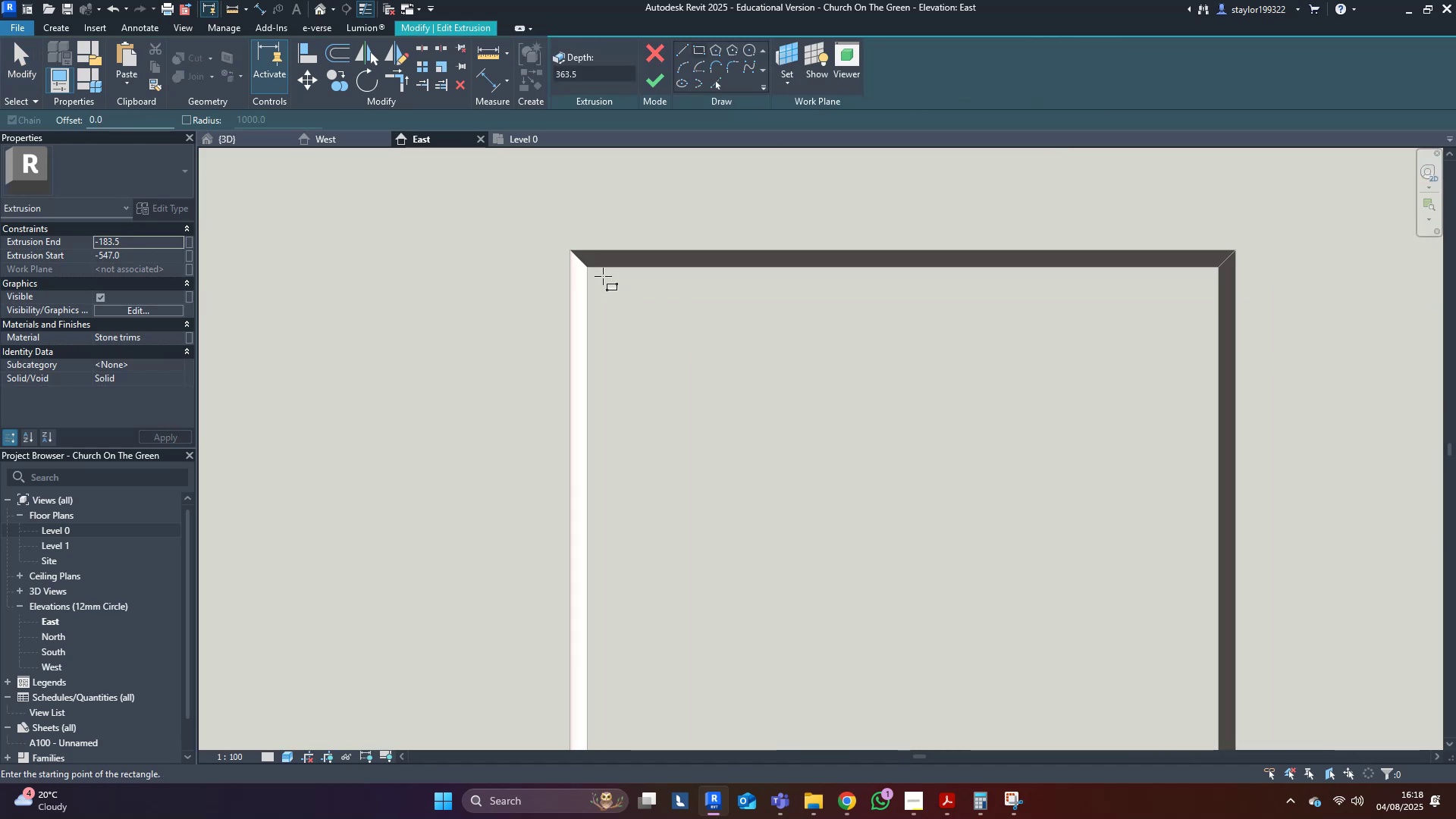 
left_click([589, 267])
 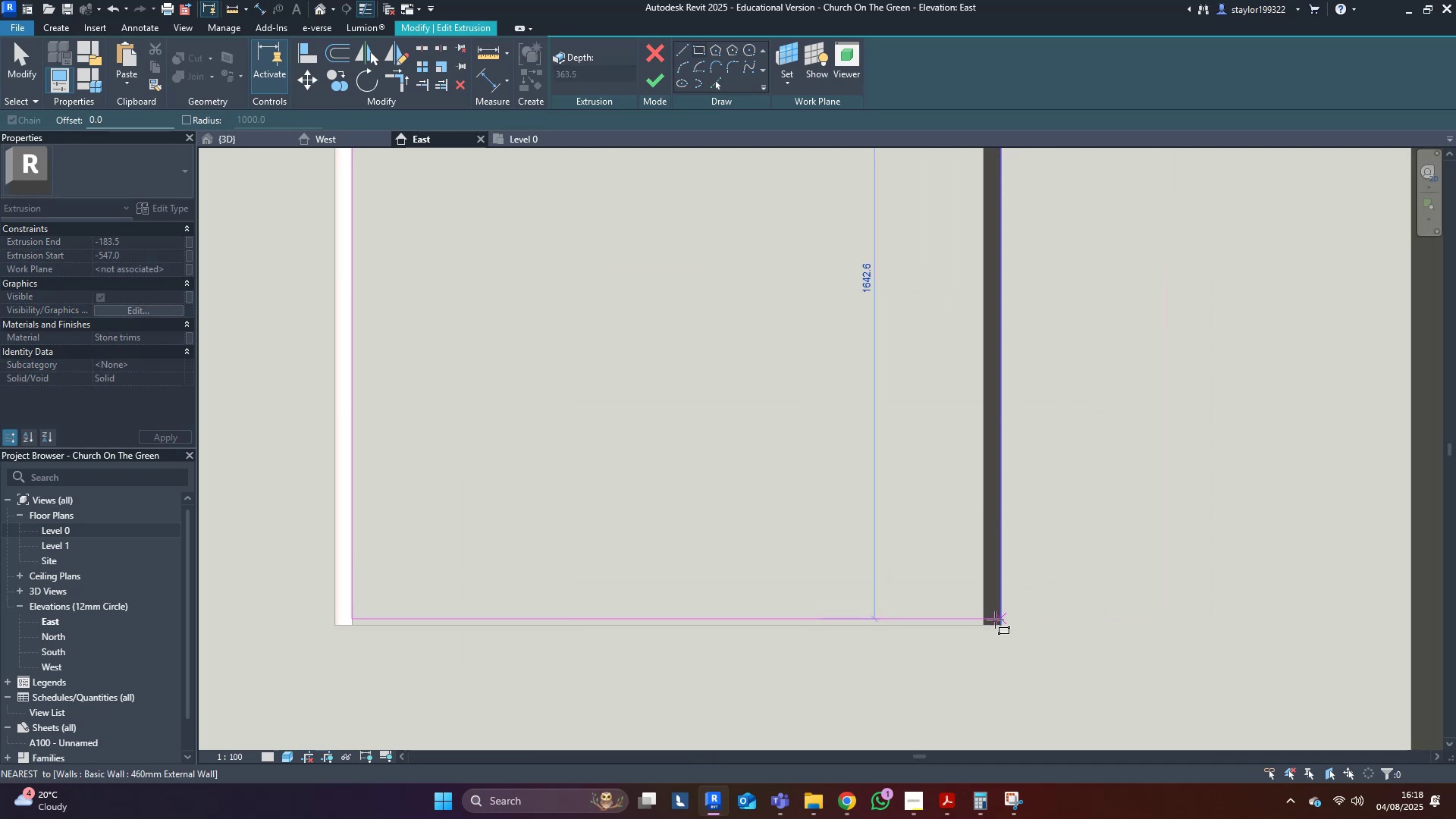 
left_click([987, 625])
 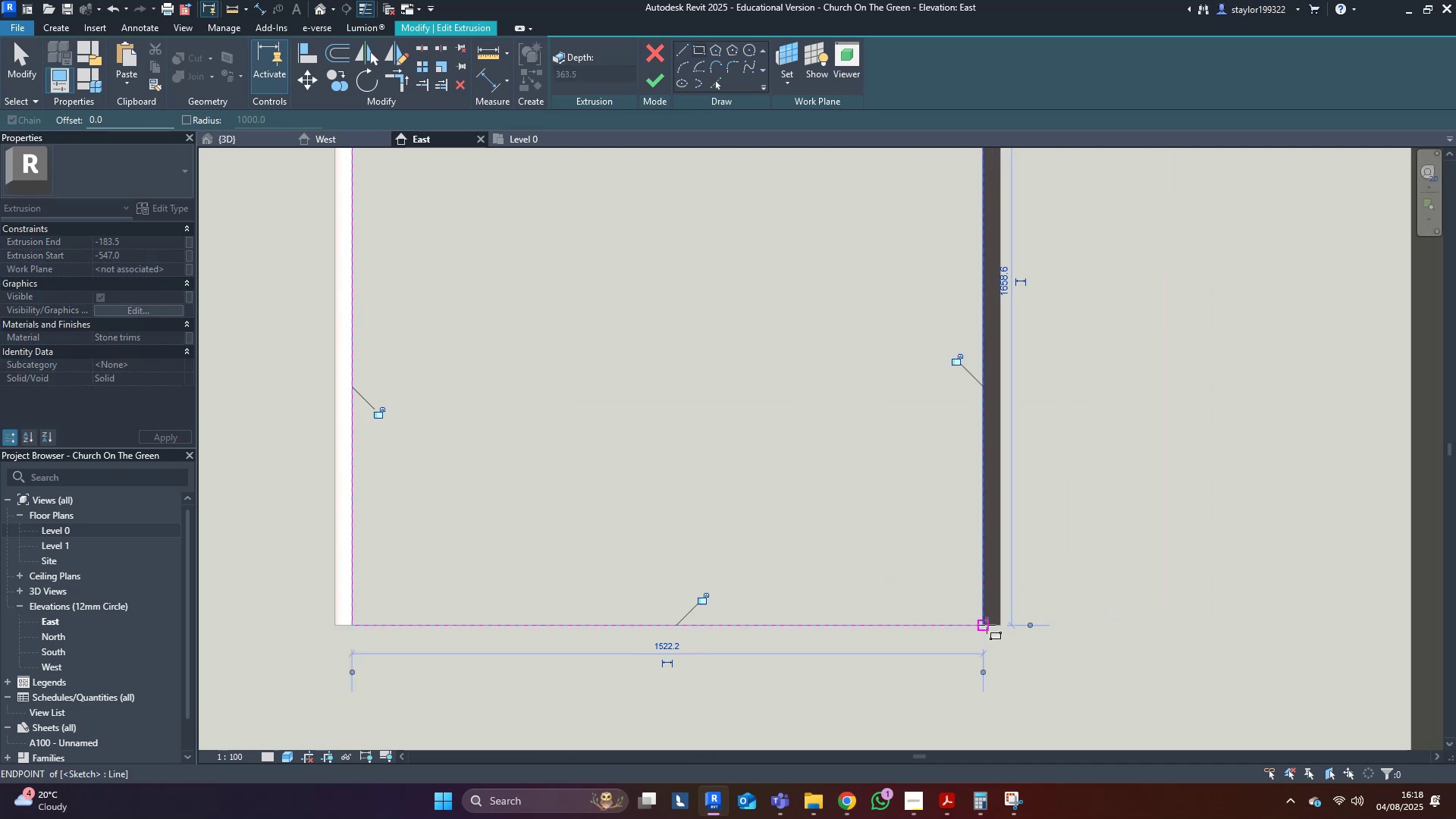 
key(Escape)
type(md)
 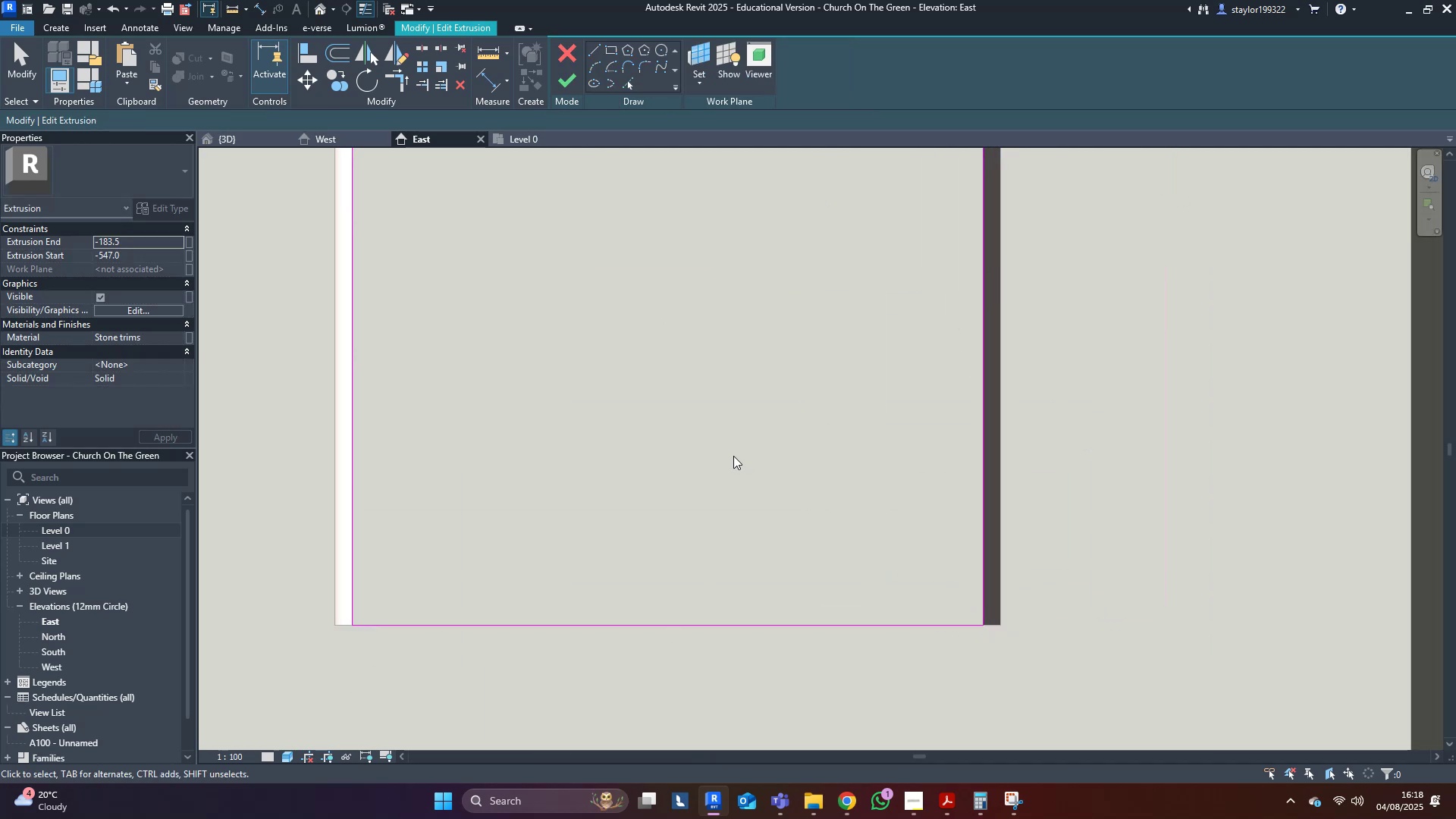 
left_click([733, 456])
 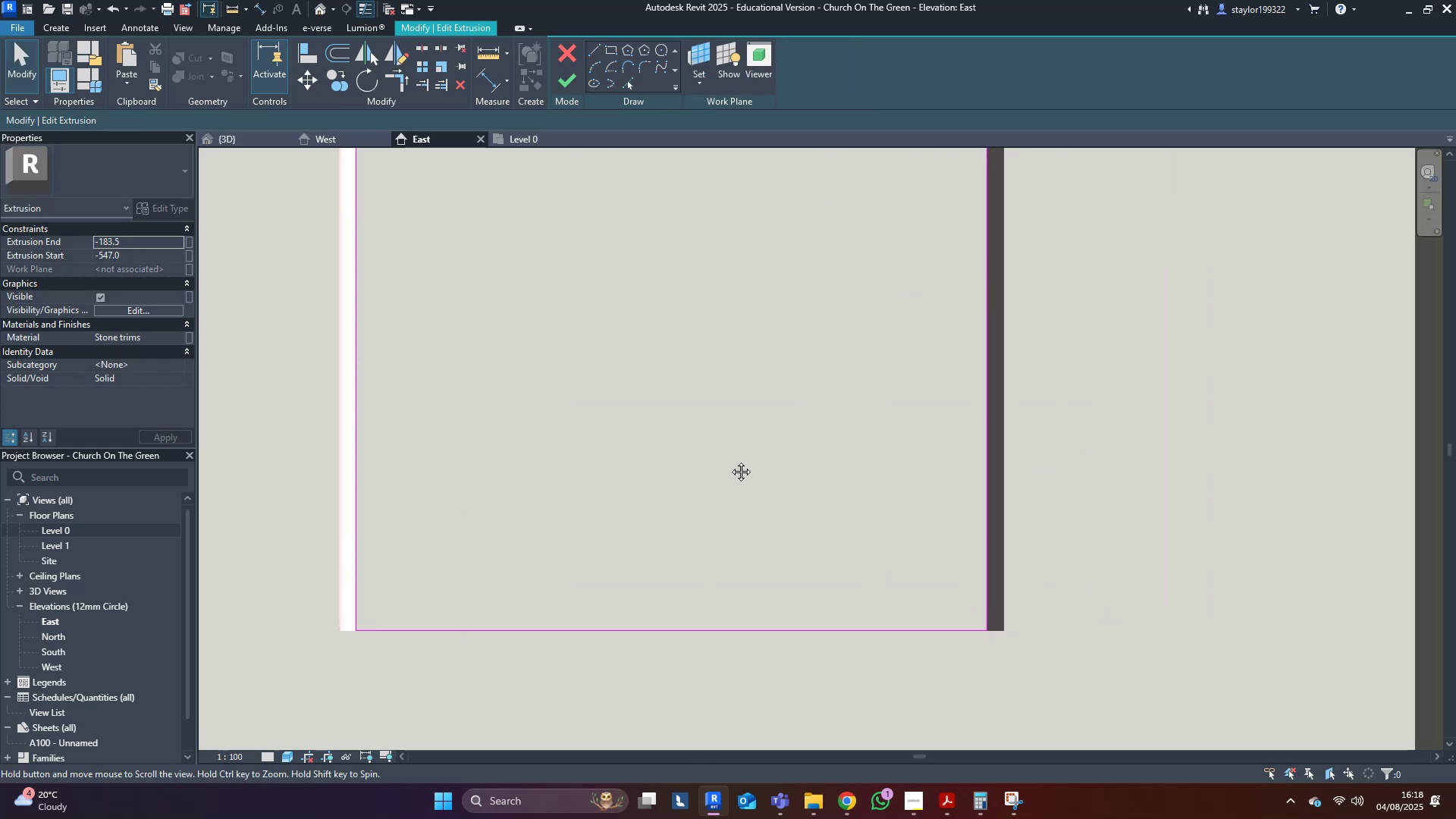 
type(wf)
 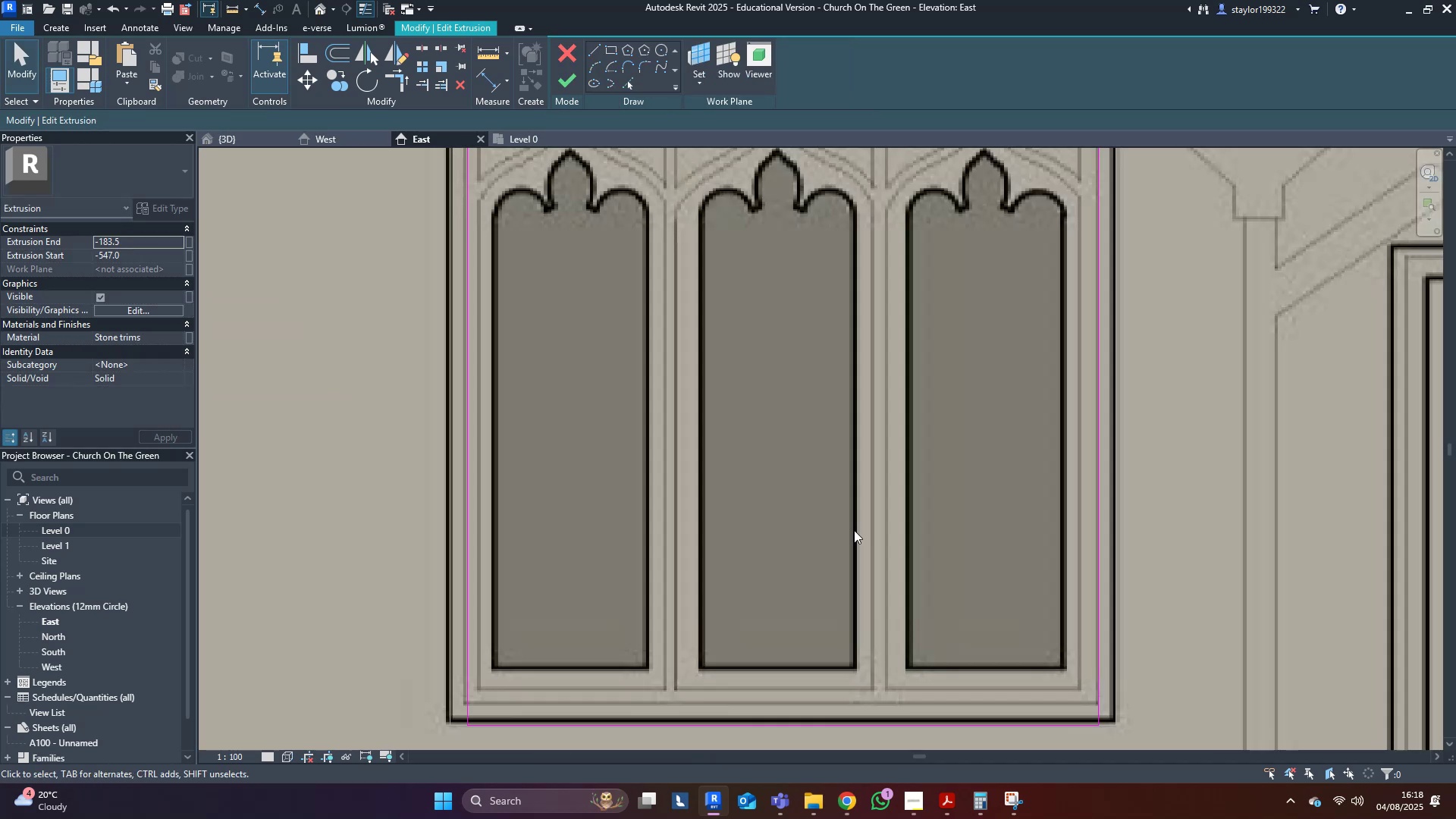 
scroll: coordinate [792, 471], scroll_direction: down, amount: 15.0
 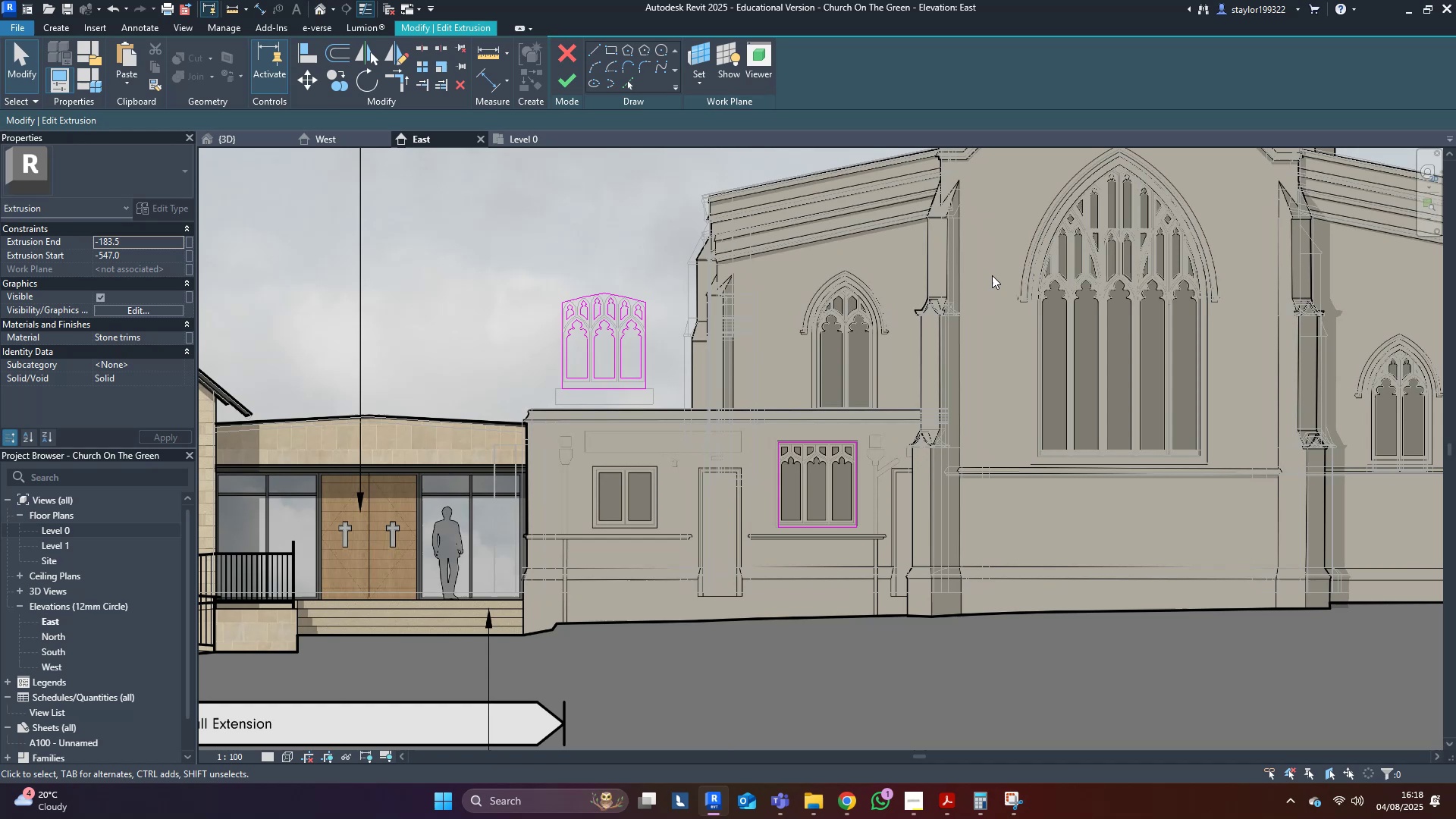 
scroll: coordinate [951, 468], scroll_direction: none, amount: 0.0
 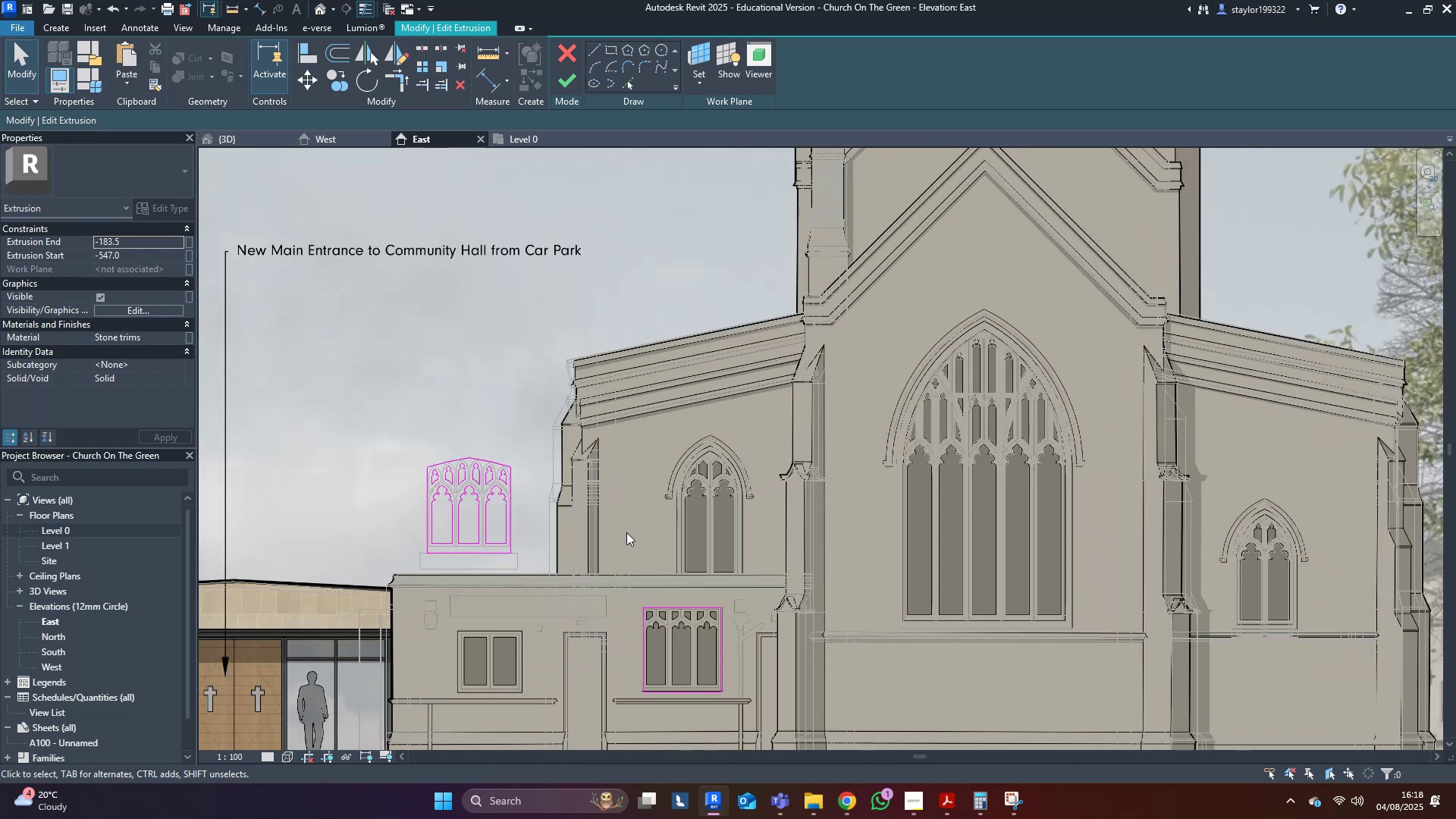 
scroll: coordinate [1325, 510], scroll_direction: up, amount: 8.0
 